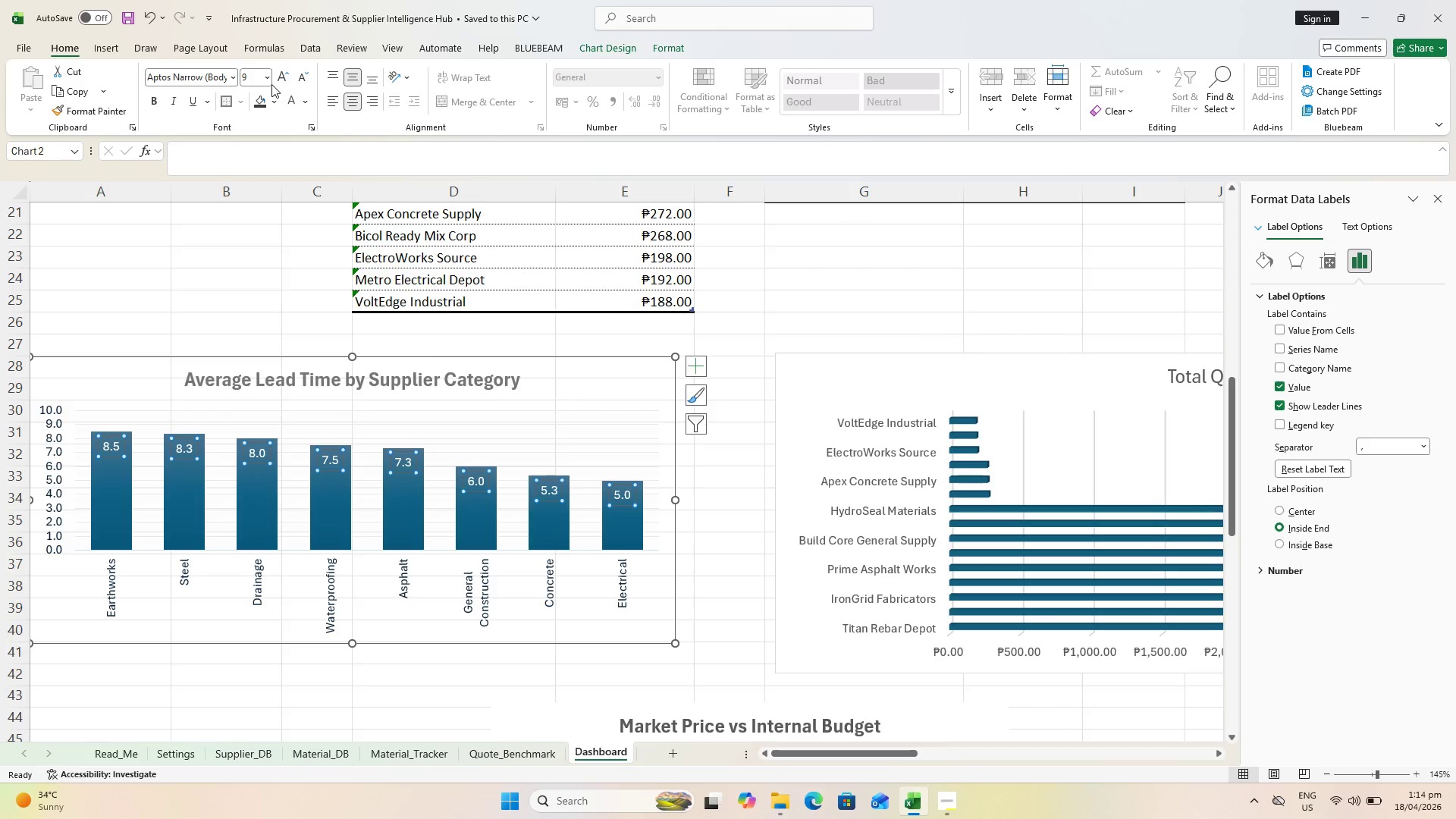 
left_click([708, 492])
 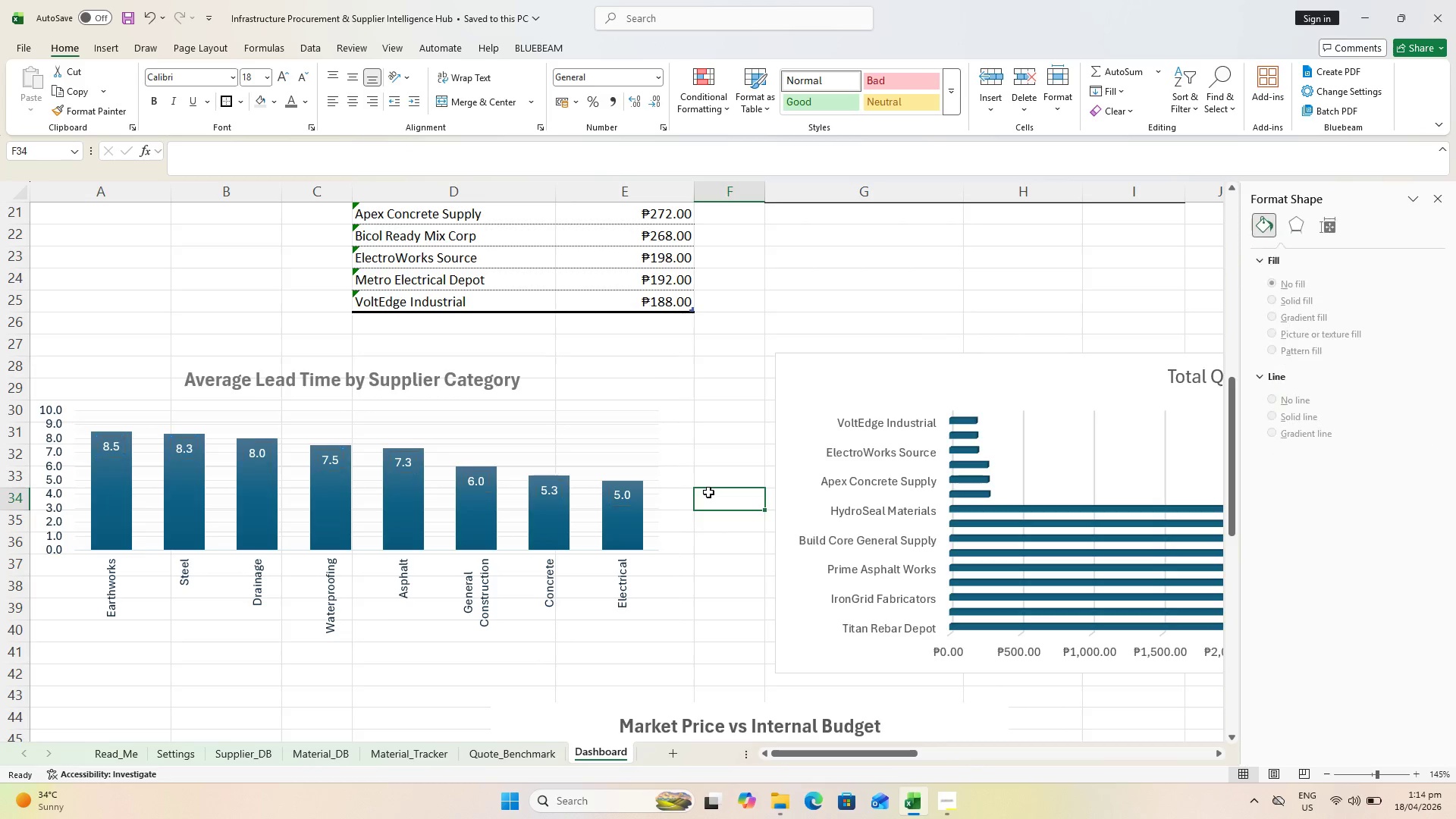 
key(Control+S)
 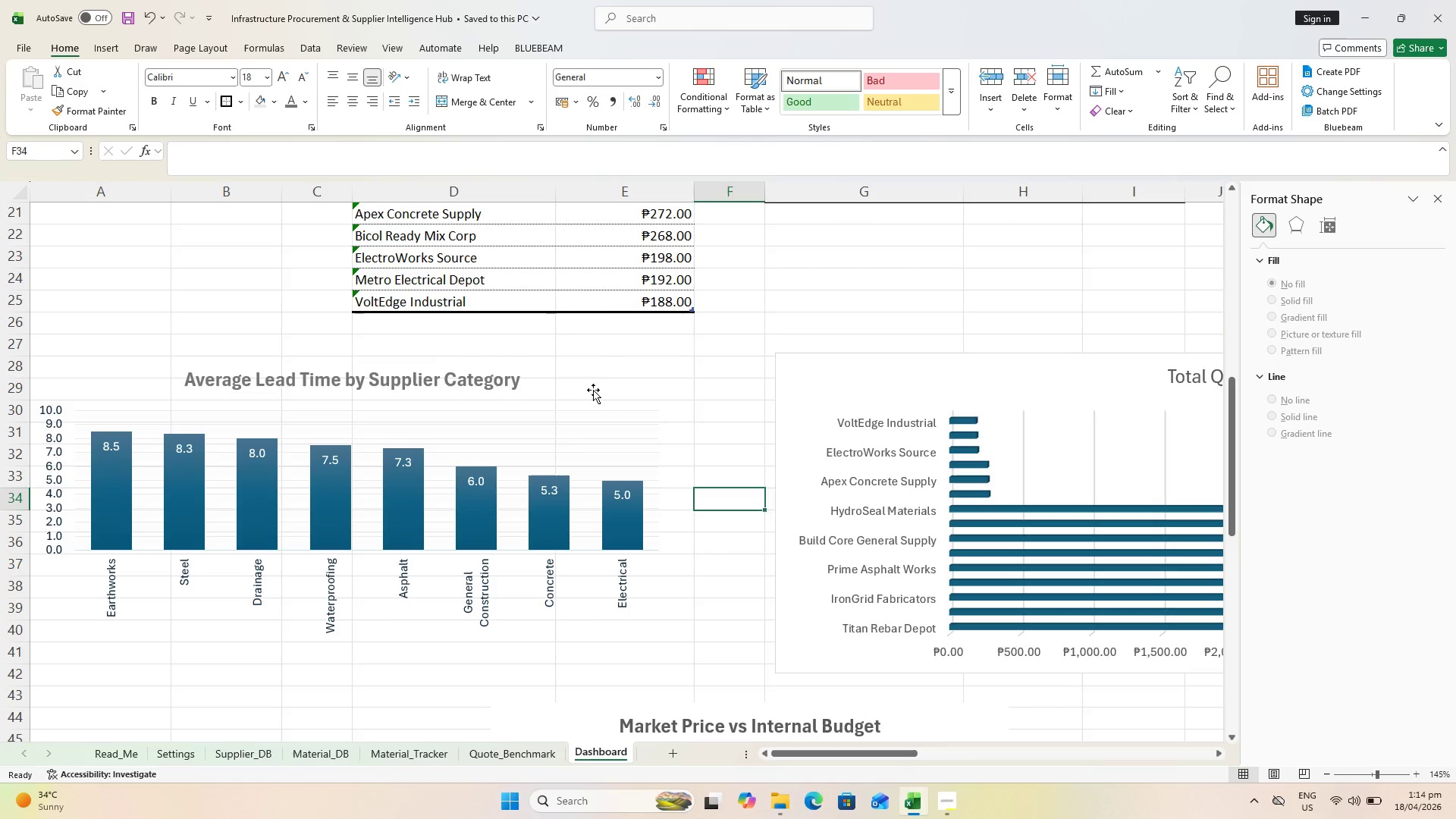 
wait(5.5)
 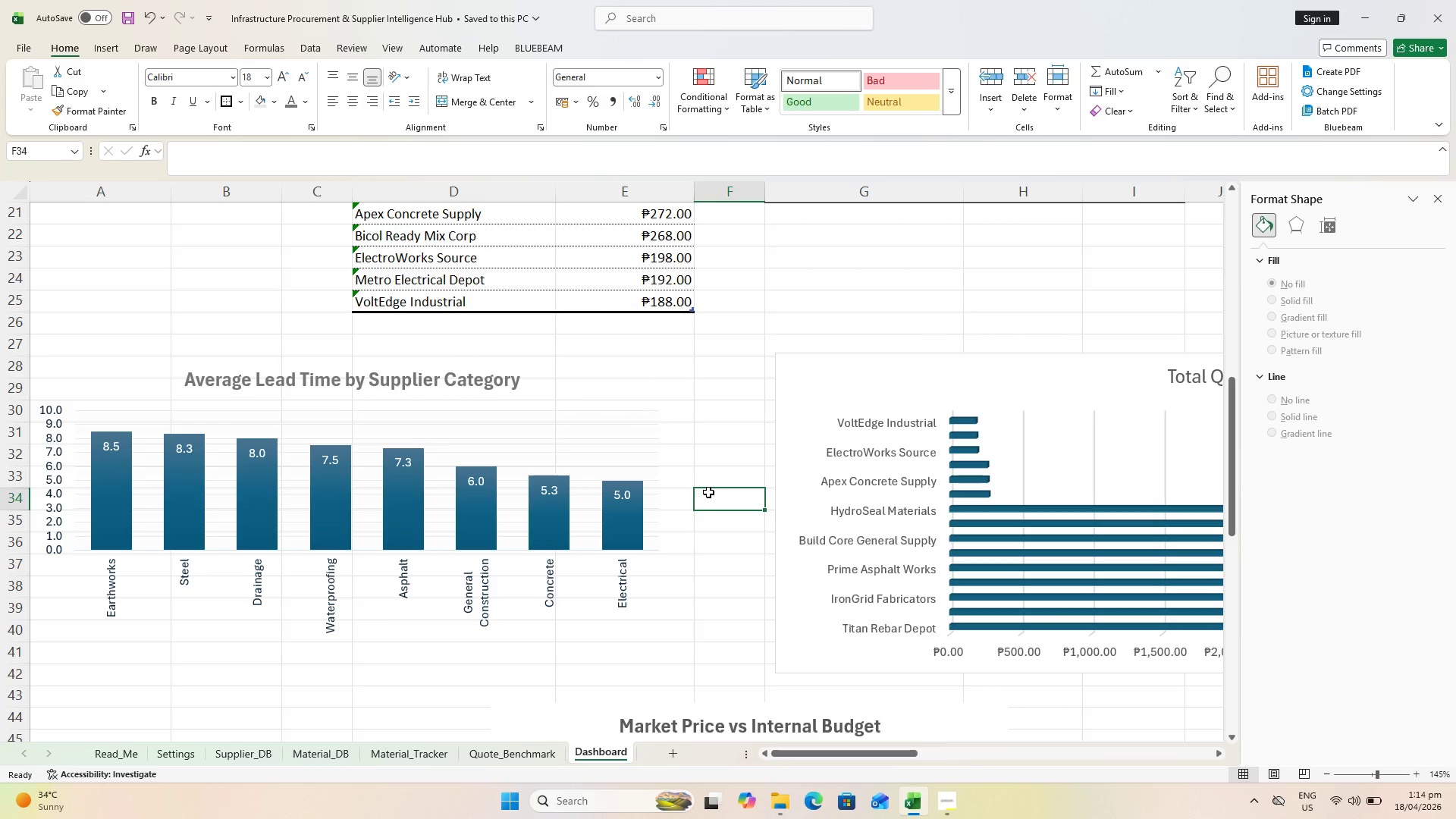 
left_click([675, 48])
 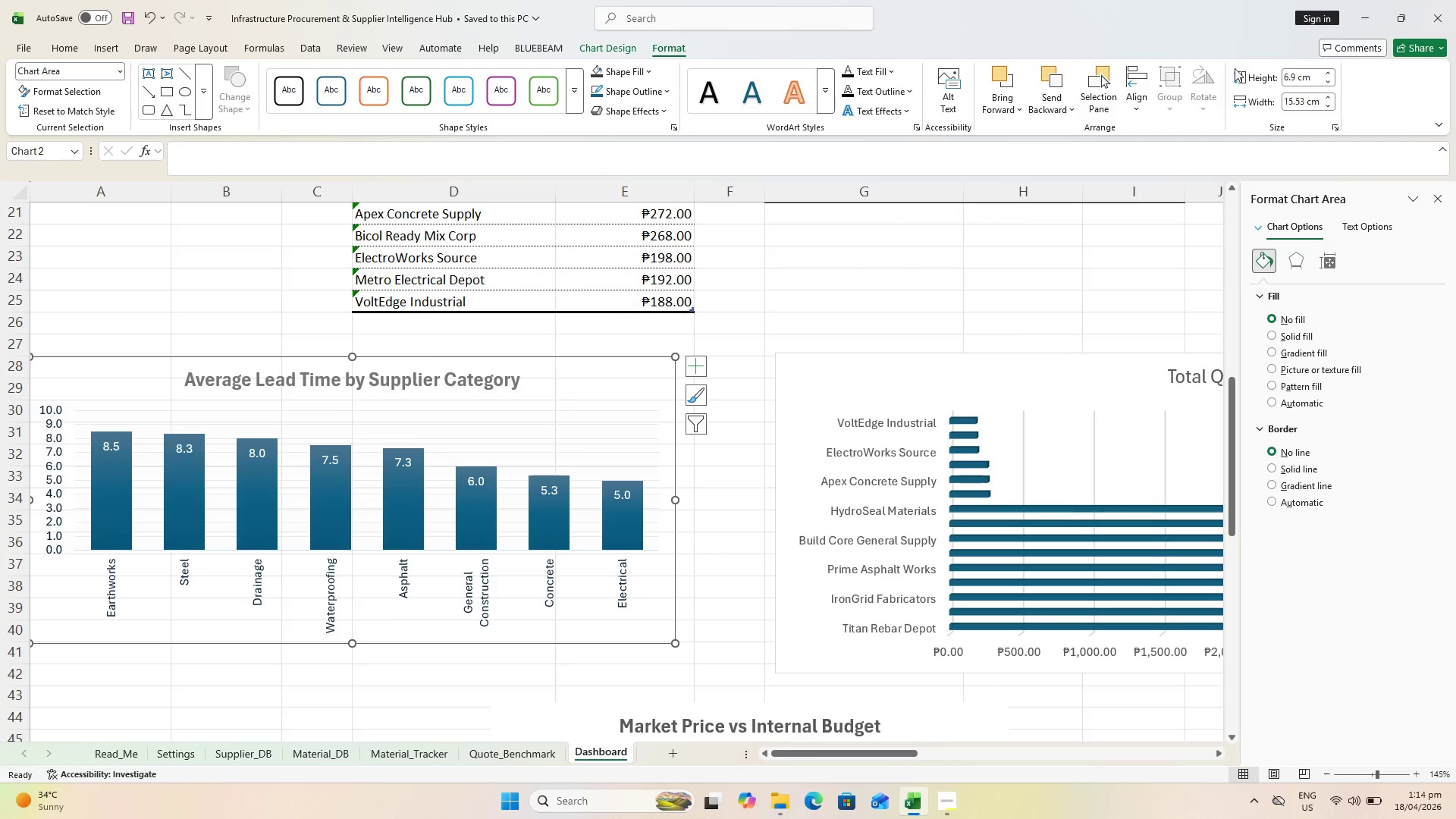 
mouse_move([1301, 92])
 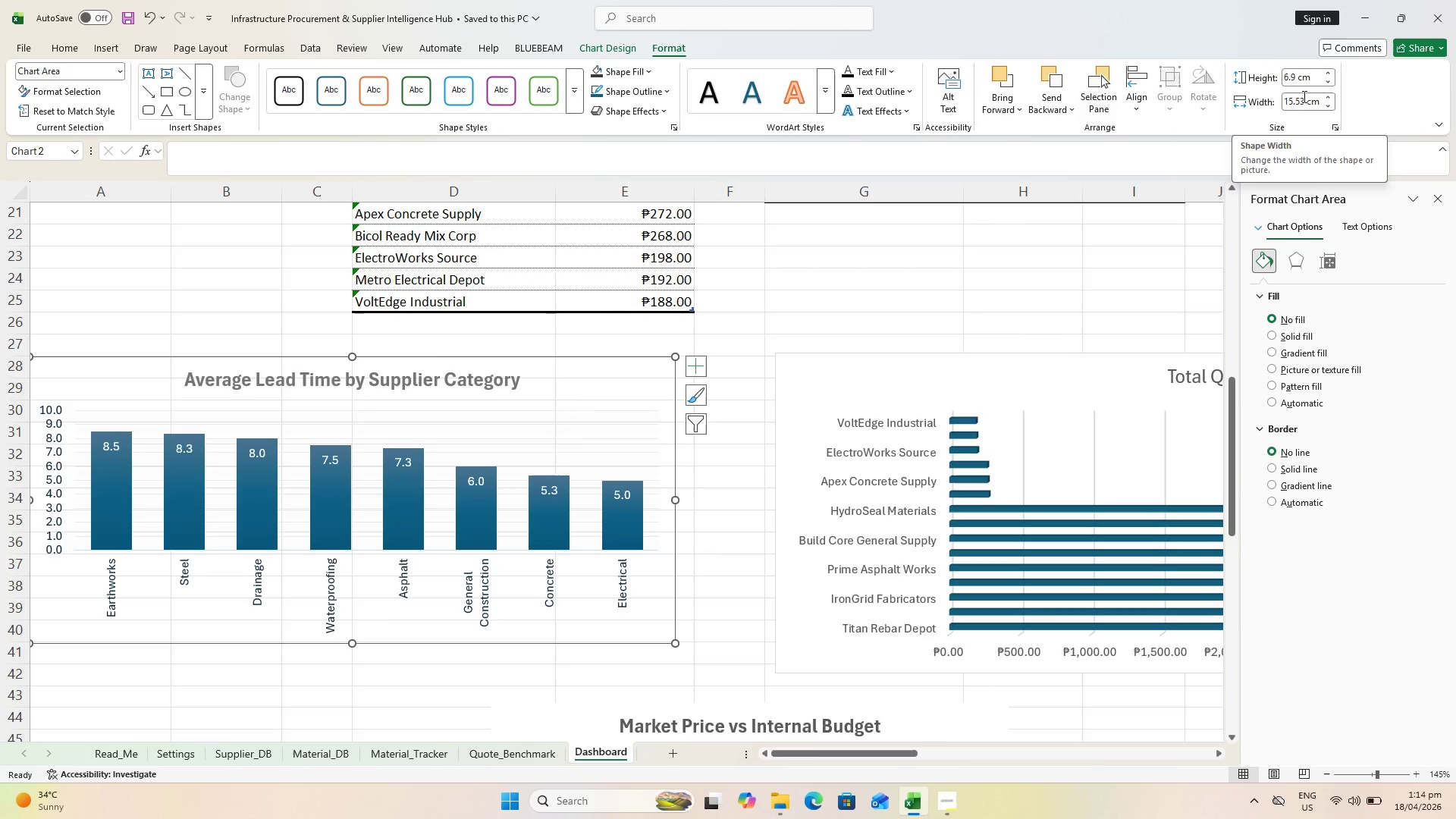 
left_click_drag(start_coordinate=[1303, 96], to_coordinate=[1307, 105])
 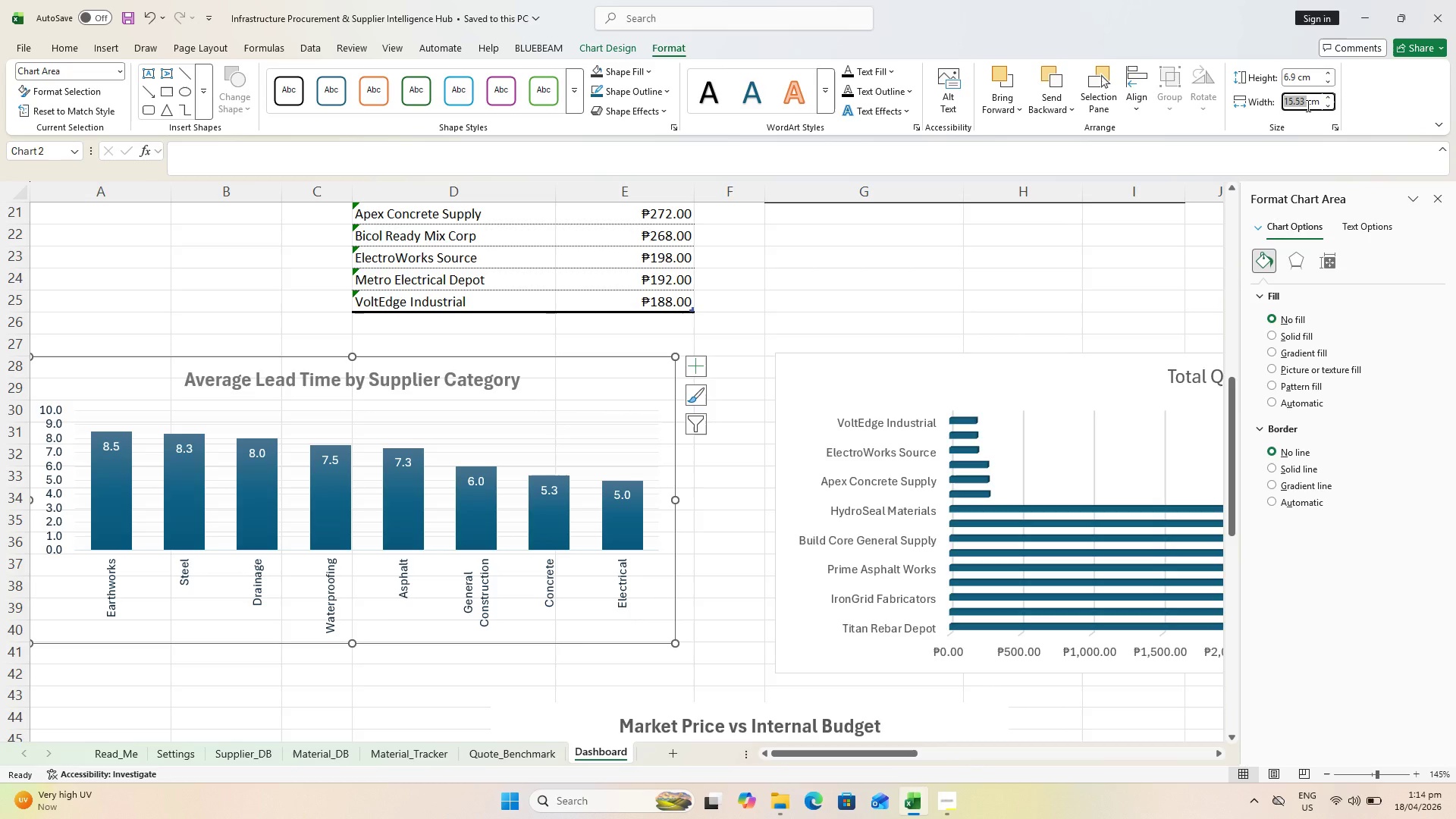 
key(8)
 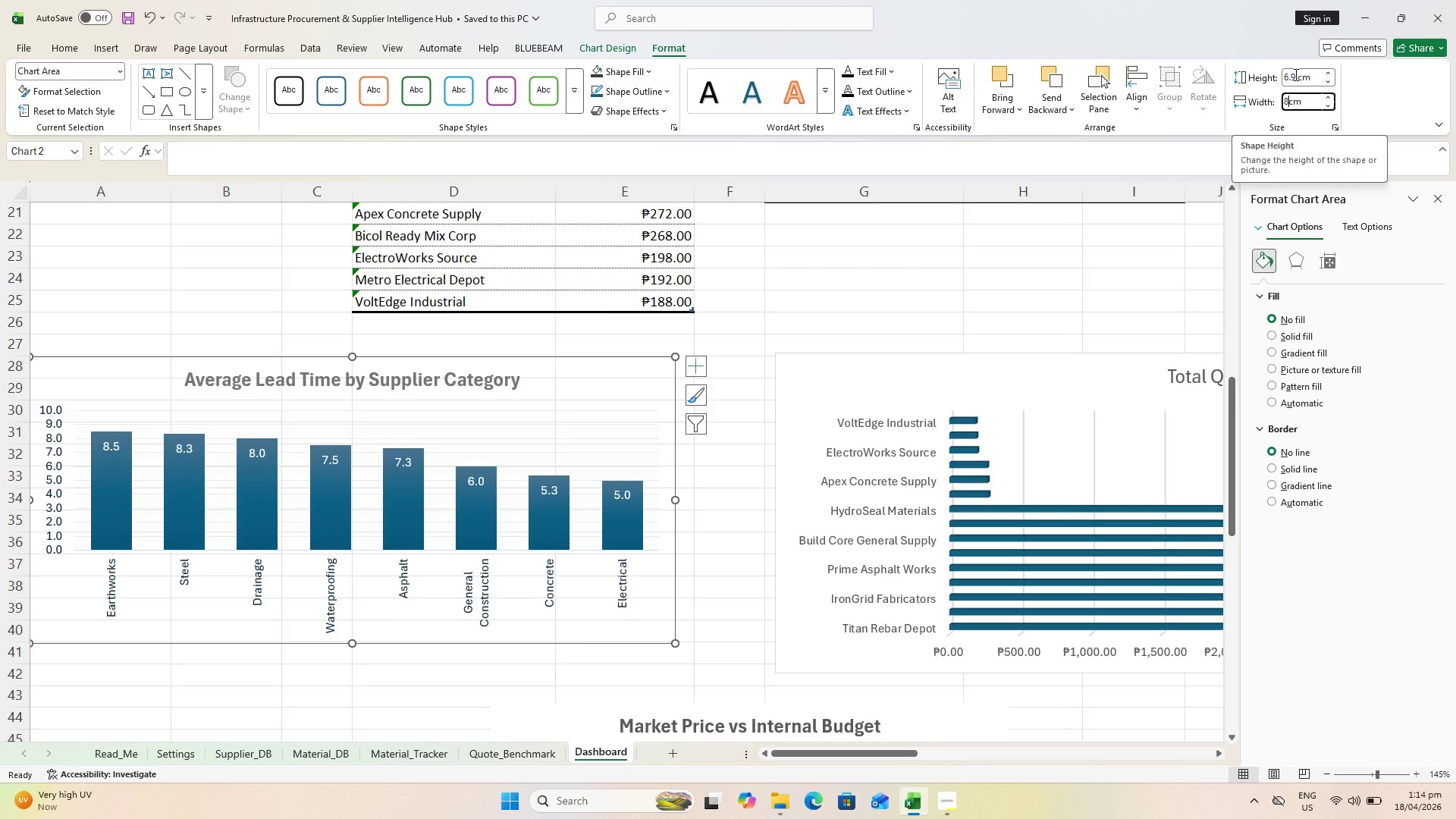 
key(Space)
 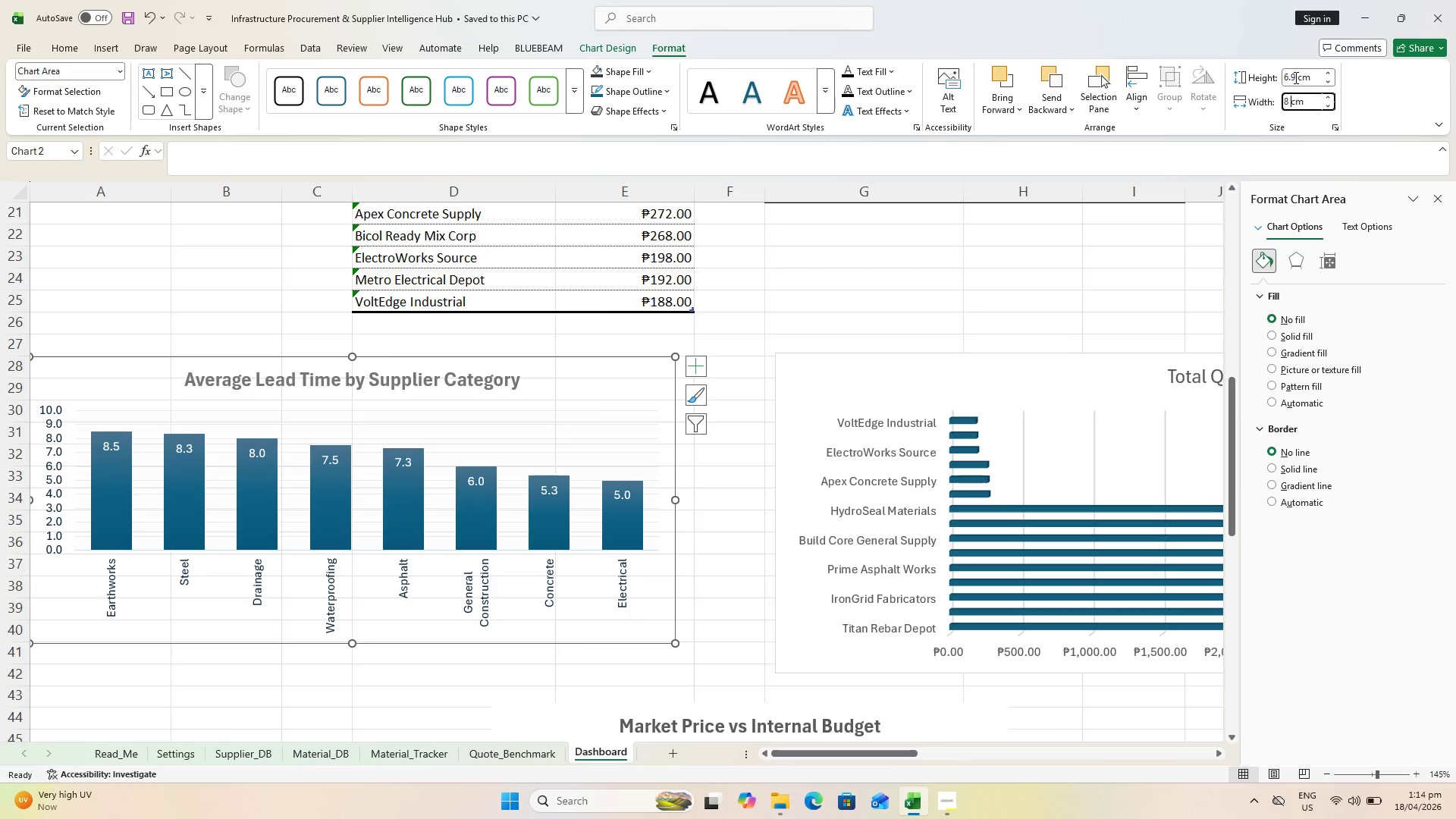 
left_click_drag(start_coordinate=[1294, 77], to_coordinate=[1298, 77])
 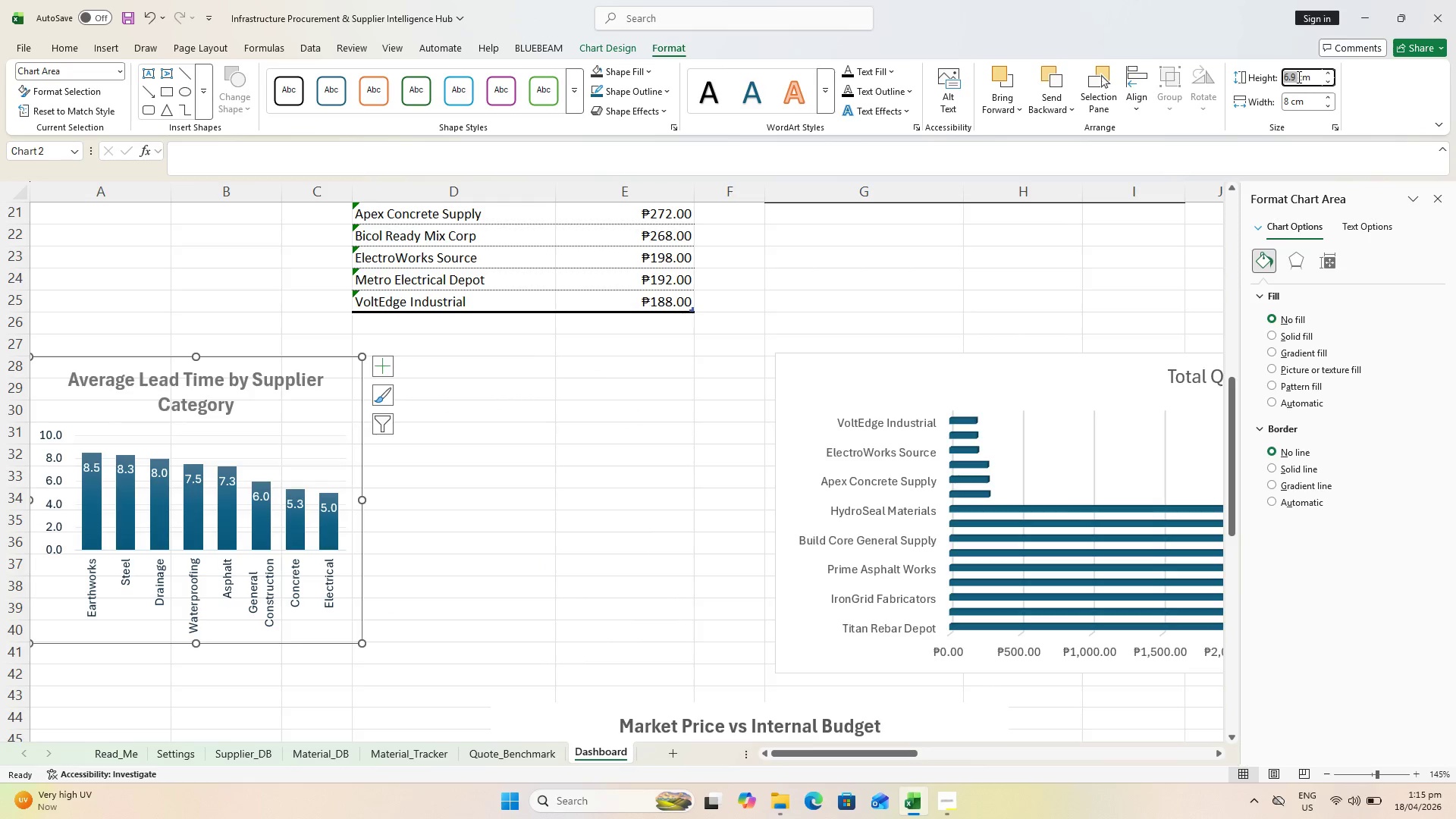 
key(4)
 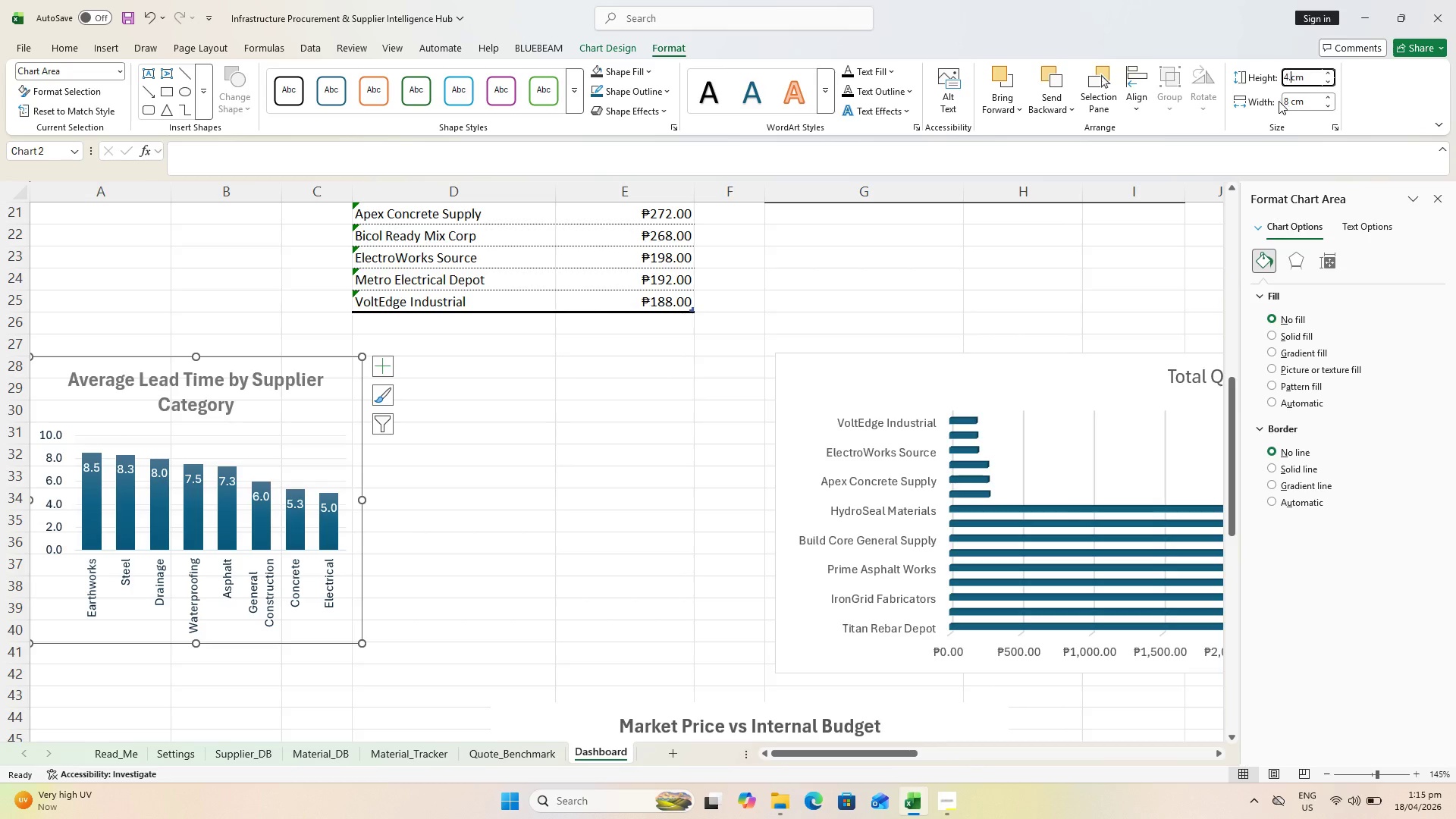 
key(Period)
 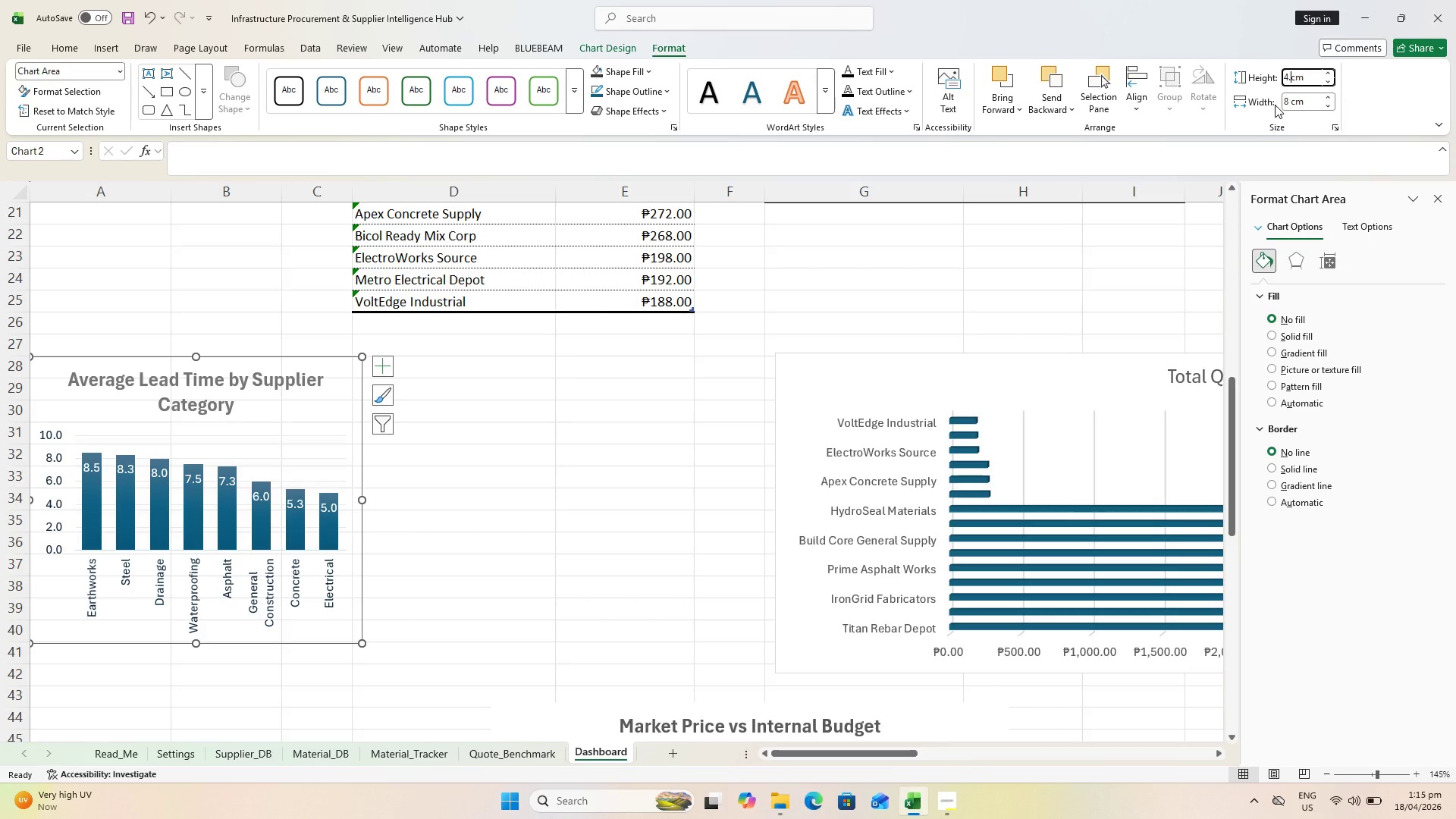 
key(2)
 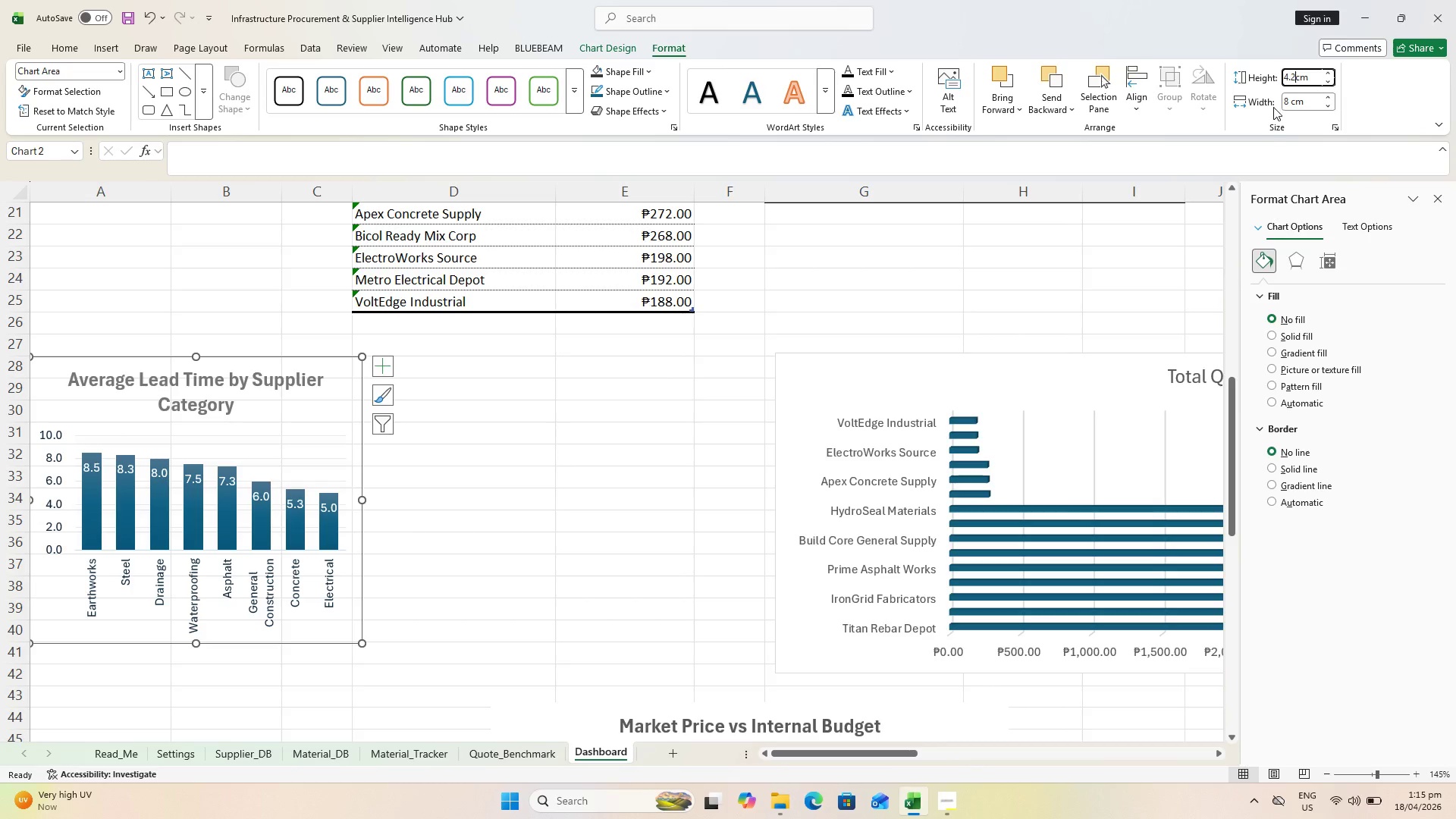 
key(Enter)
 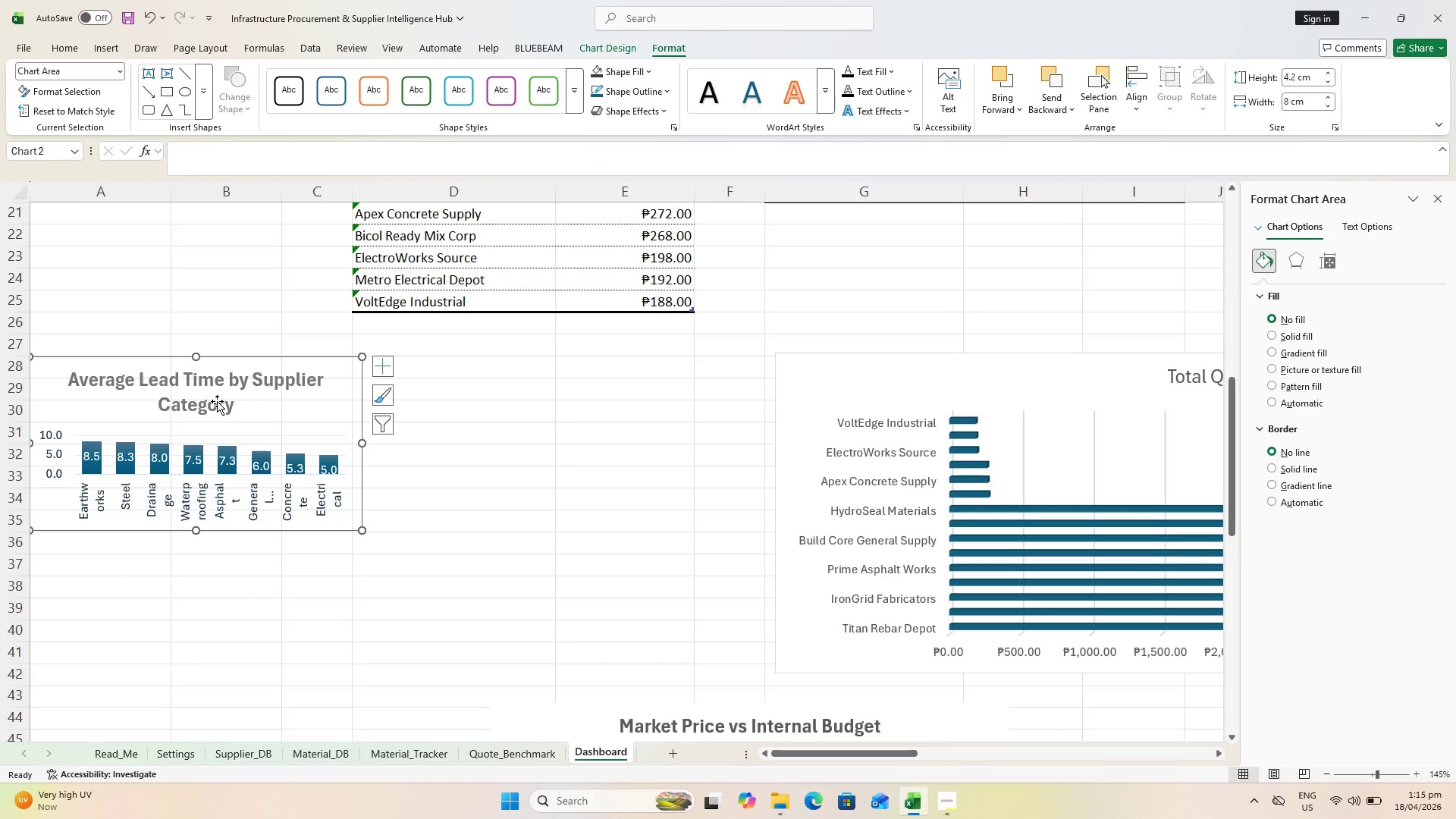 
wait(6.36)
 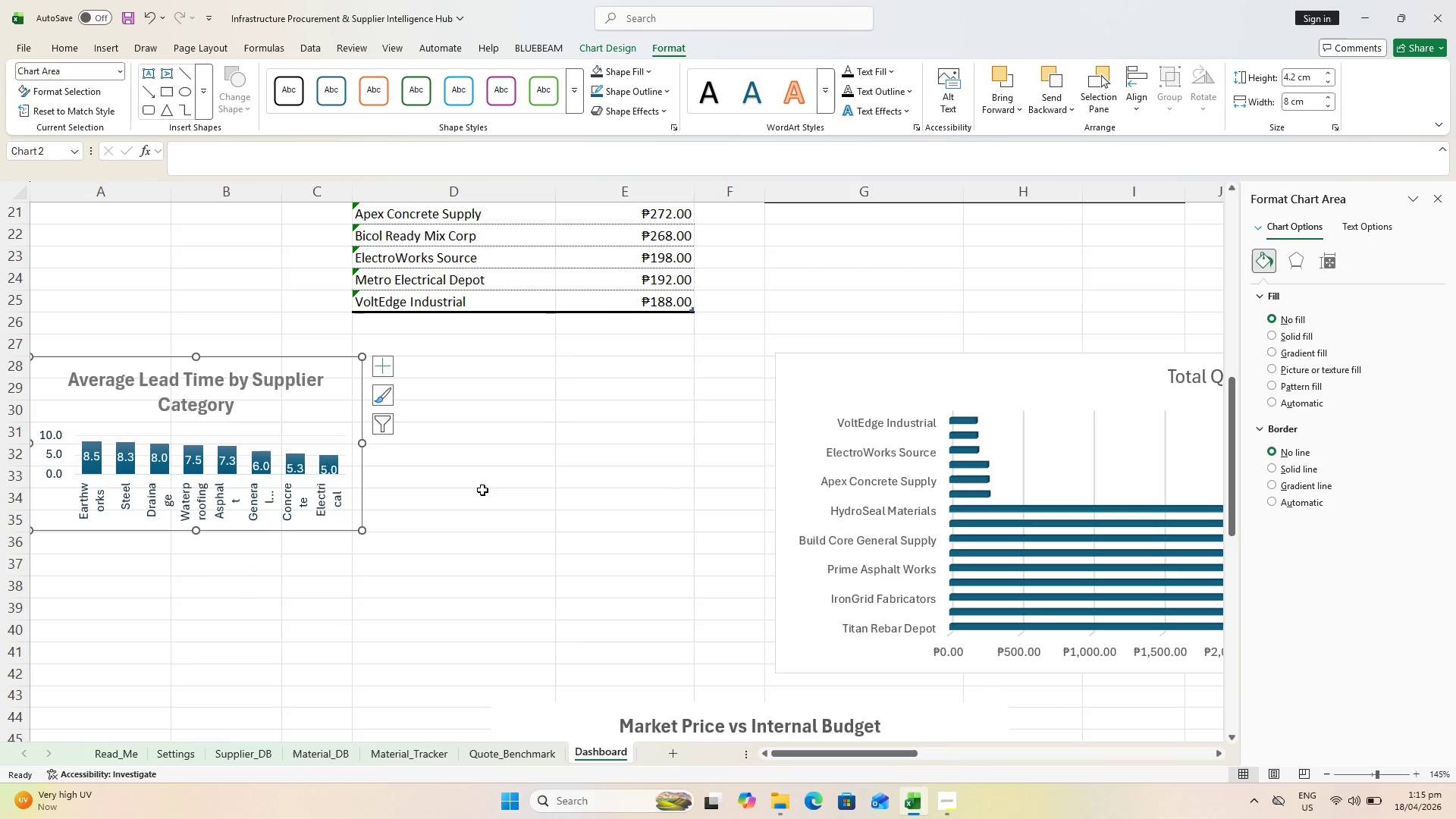 
key(Control+Z)
 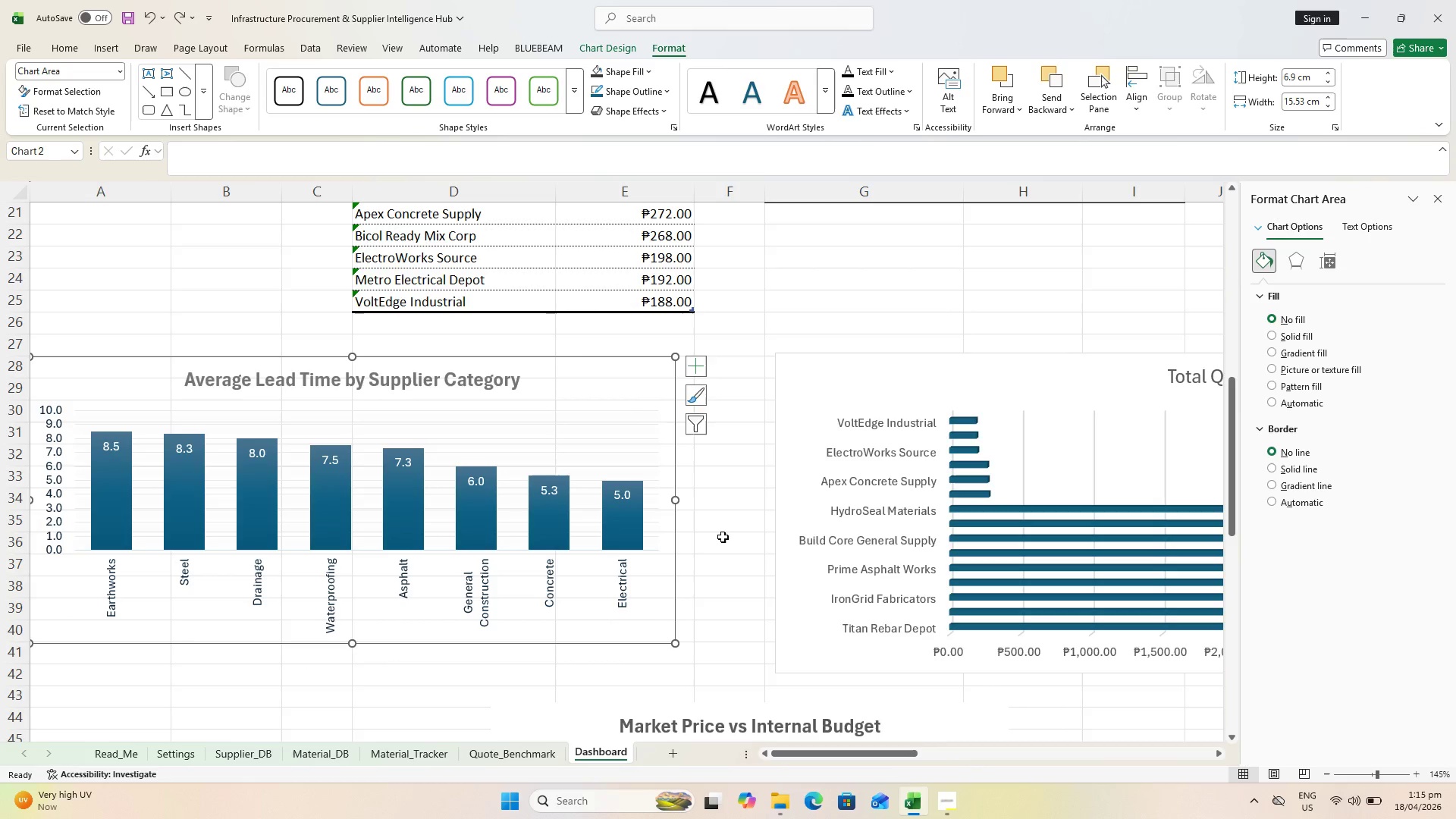 
hold_key(key=ControlLeft, duration=0.8)
scroll: coordinate [673, 568], scroll_direction: down, amount: 3.0
 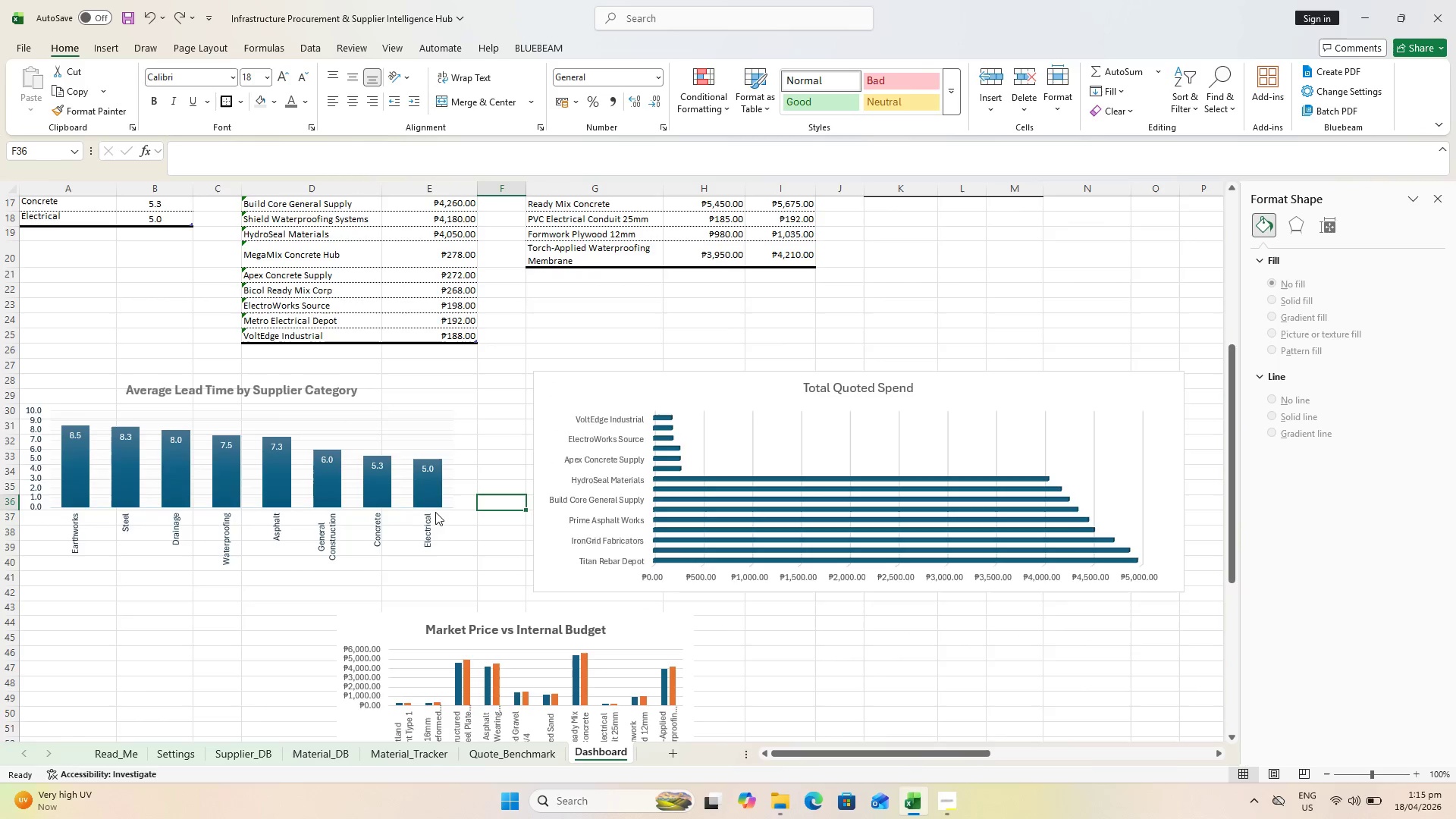 
scroll: coordinate [426, 508], scroll_direction: up, amount: 1.0
 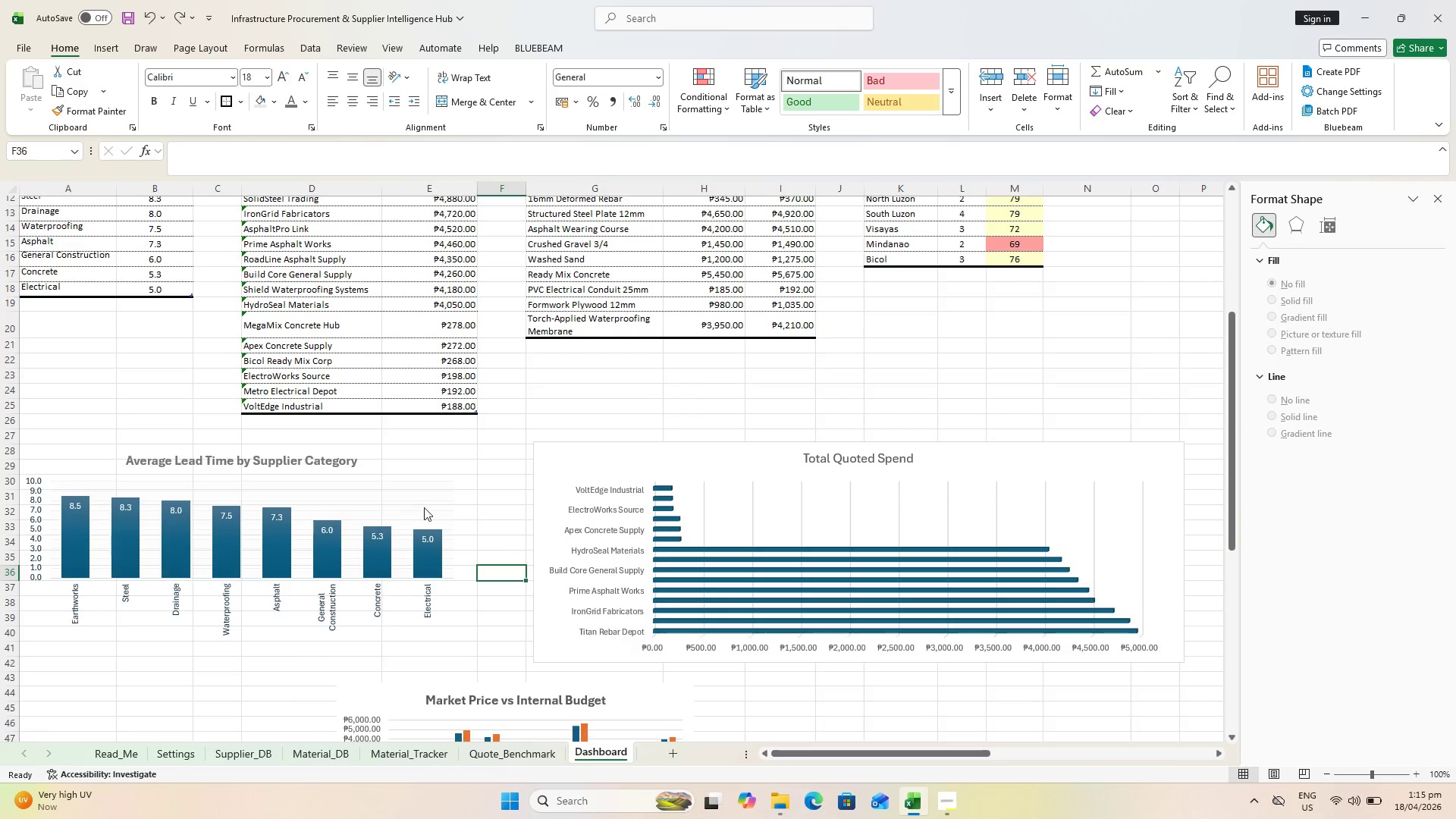 
left_click([274, 484])
 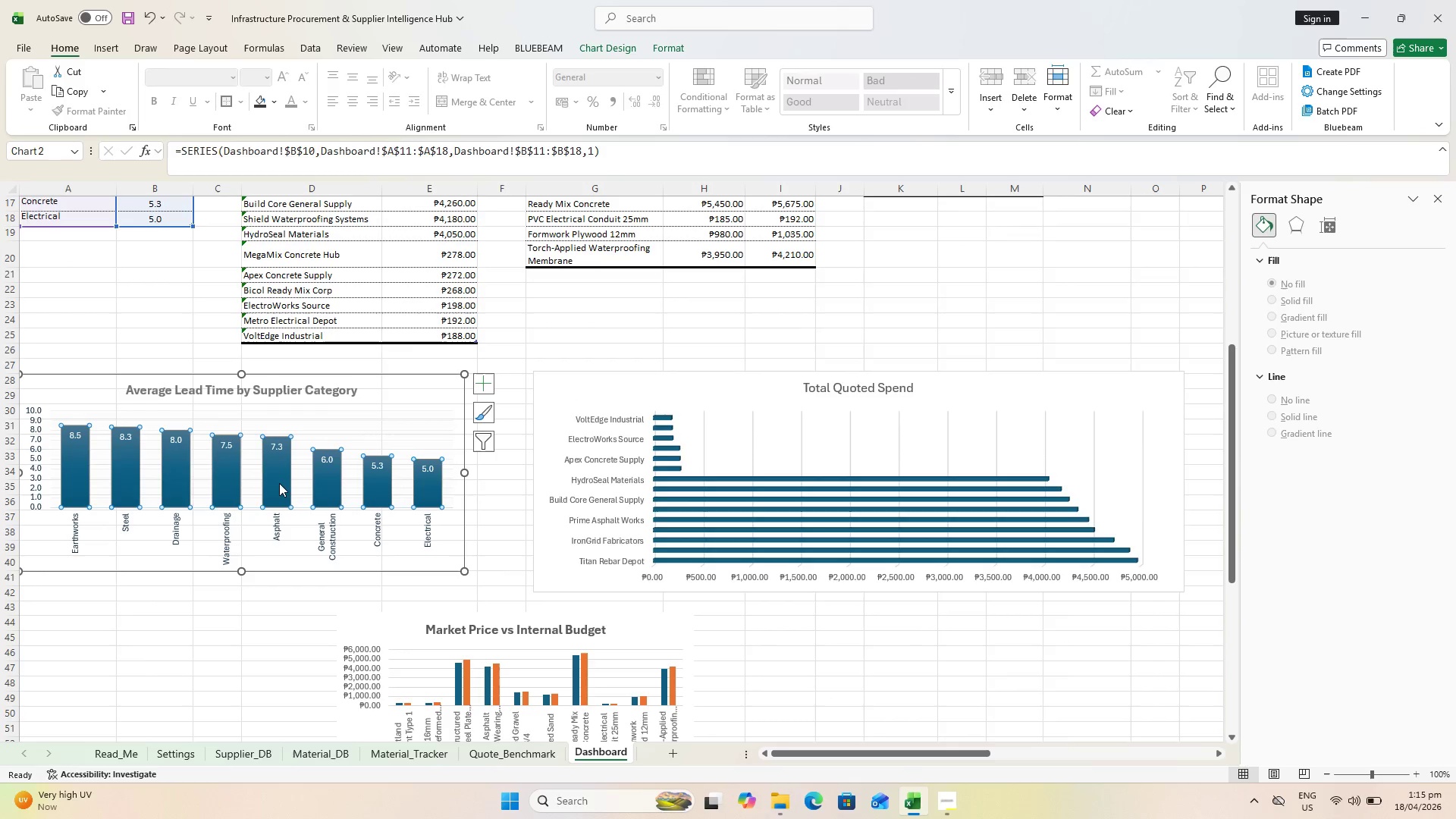 
scroll: coordinate [419, 510], scroll_direction: down, amount: 1.0
 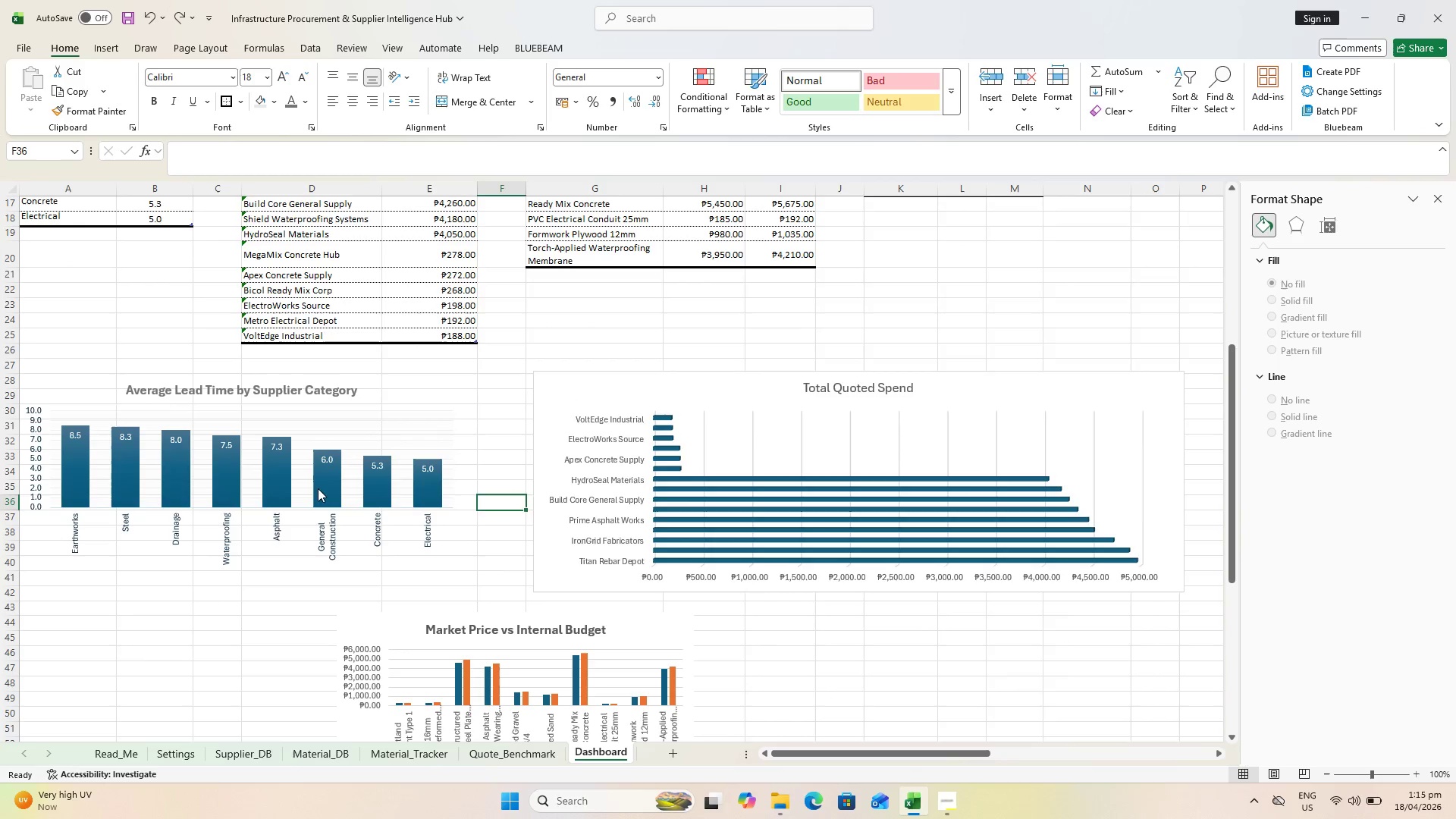 
hold_key(key=ControlLeft, duration=0.52)
scroll: coordinate [153, 452], scroll_direction: up, amount: 1.0
 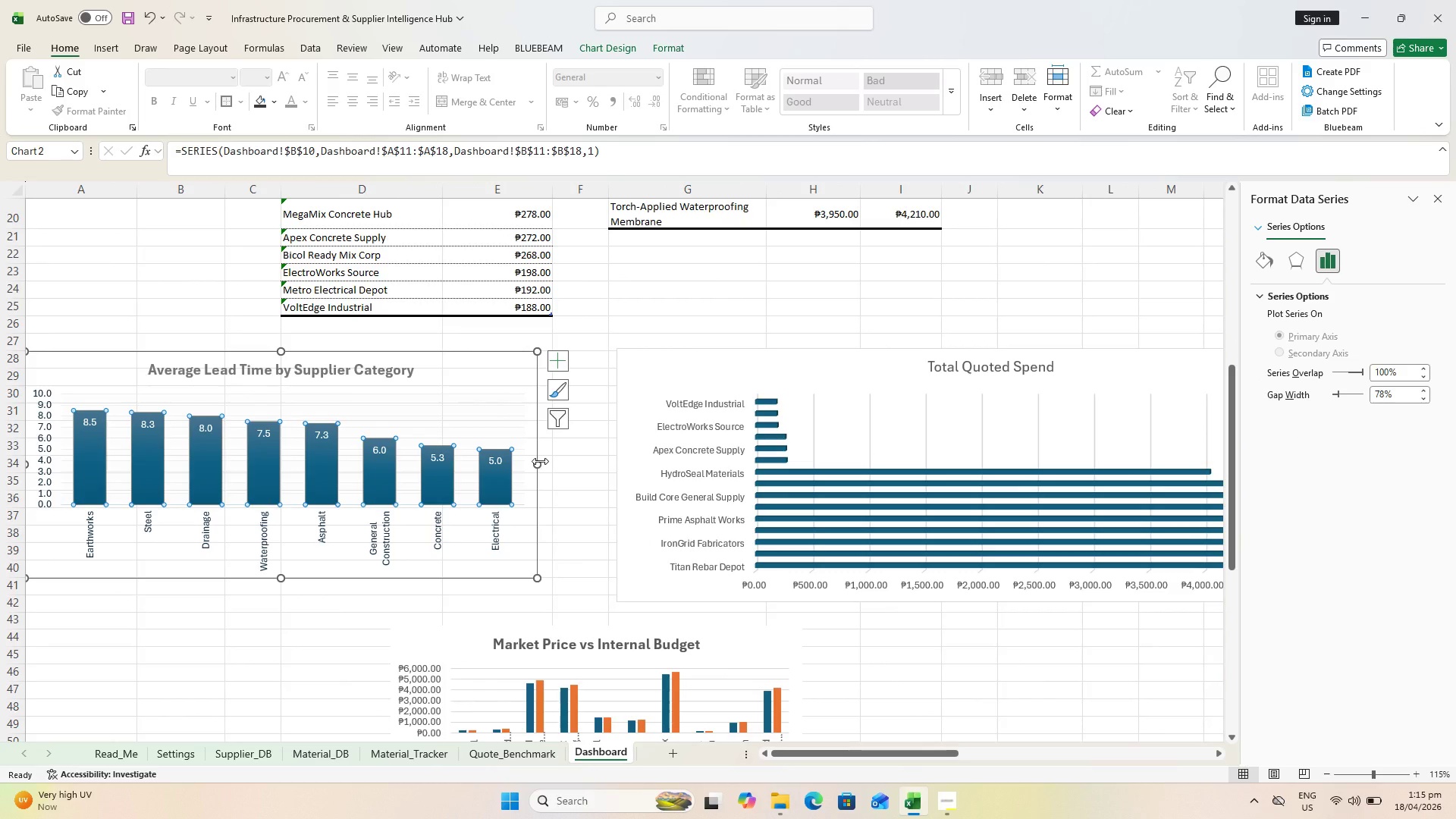 
left_click_drag(start_coordinate=[540, 461], to_coordinate=[503, 464])
 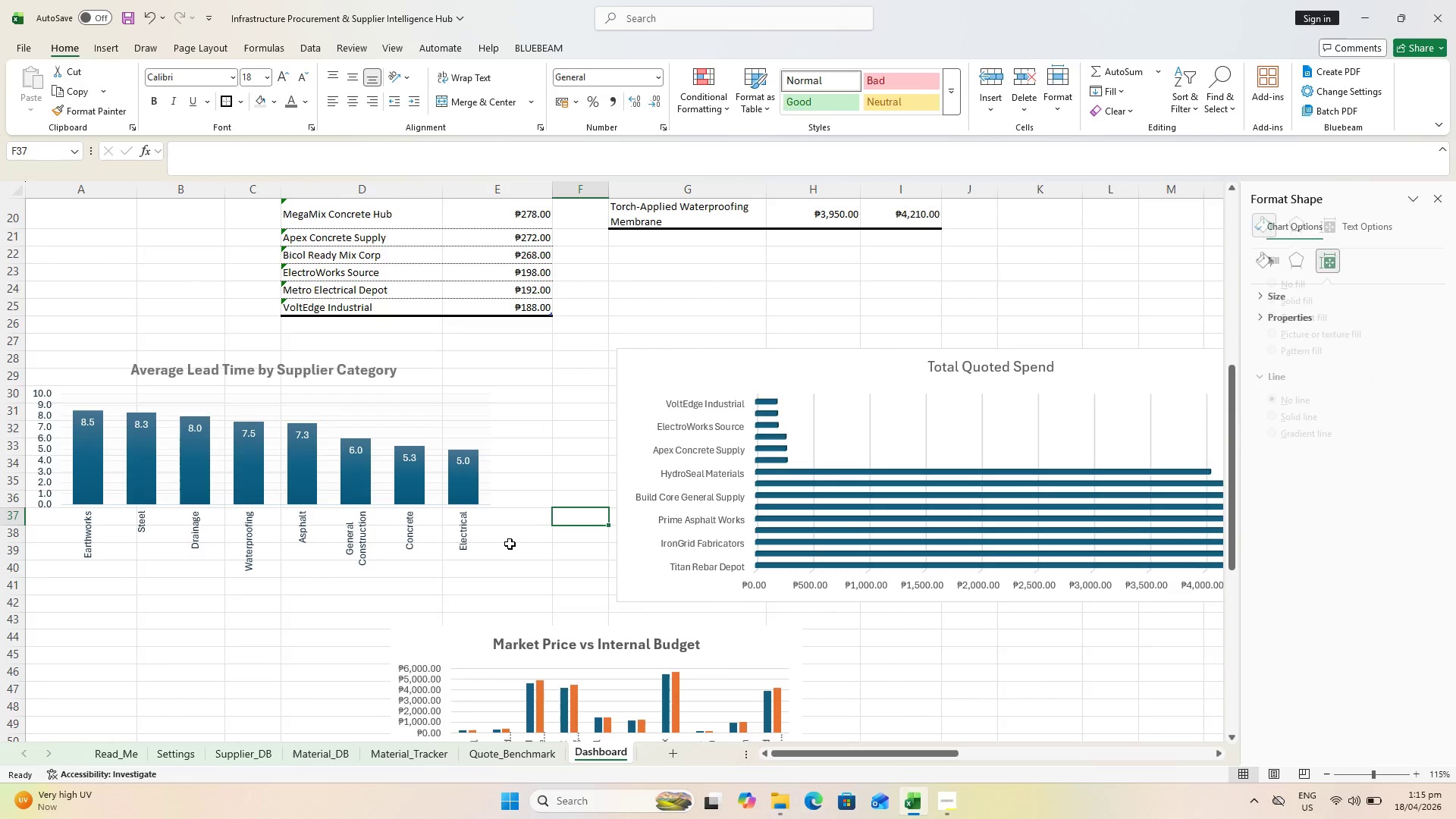 
hold_key(key=ControlLeft, duration=0.53)
scroll: coordinate [435, 533], scroll_direction: down, amount: 1.0
 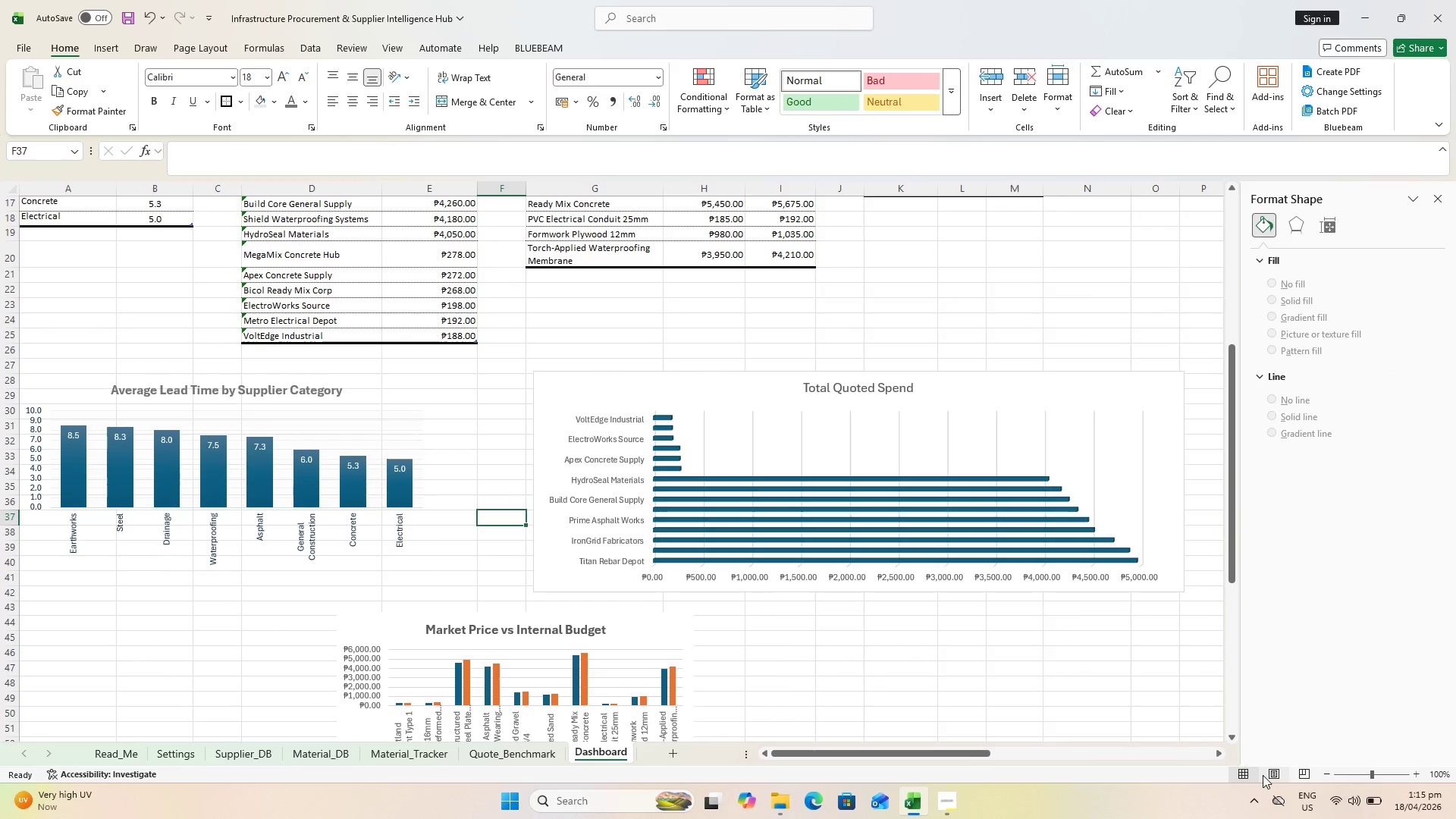 
left_click([815, 635])
 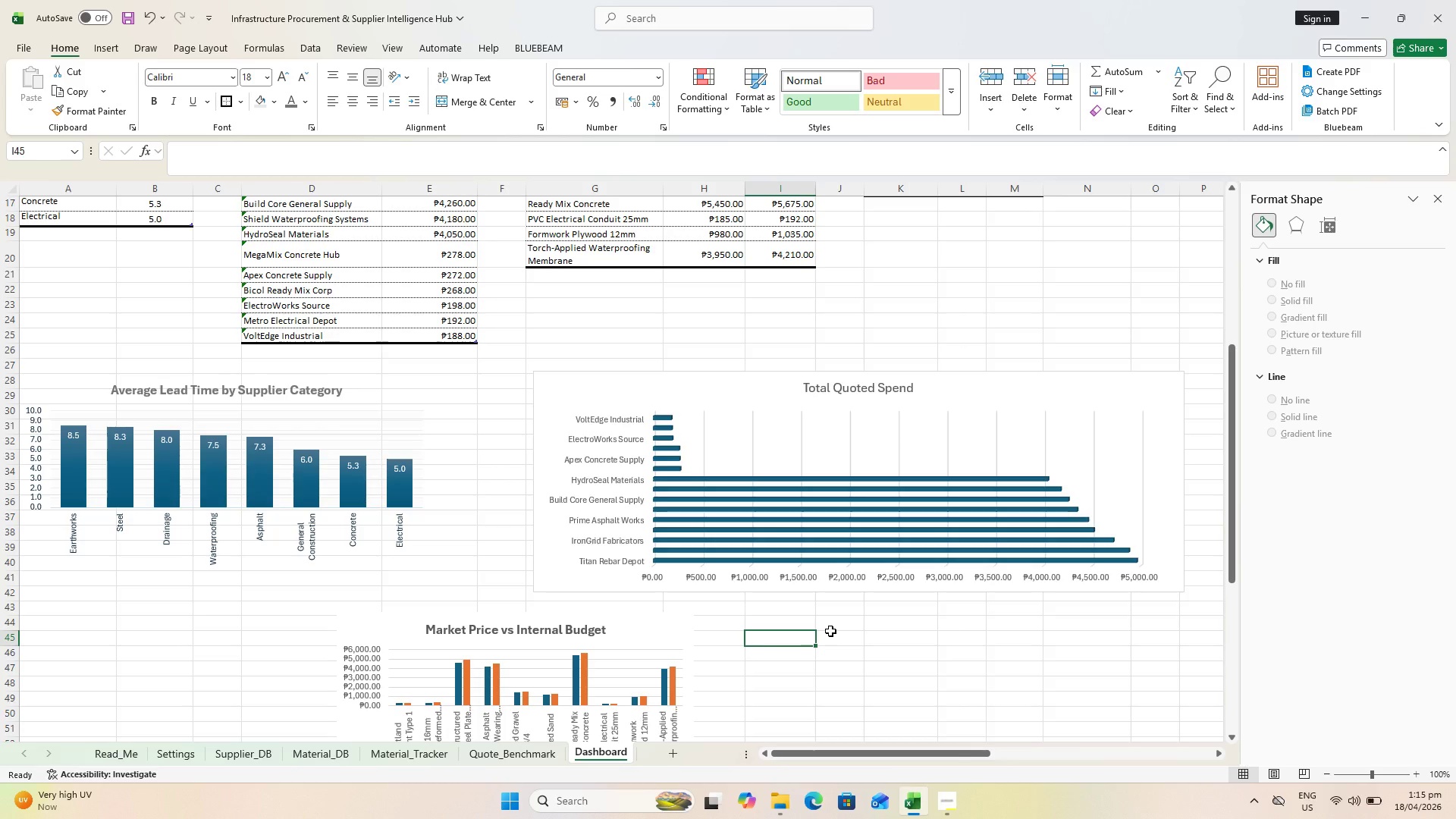 
key(Control+S)
 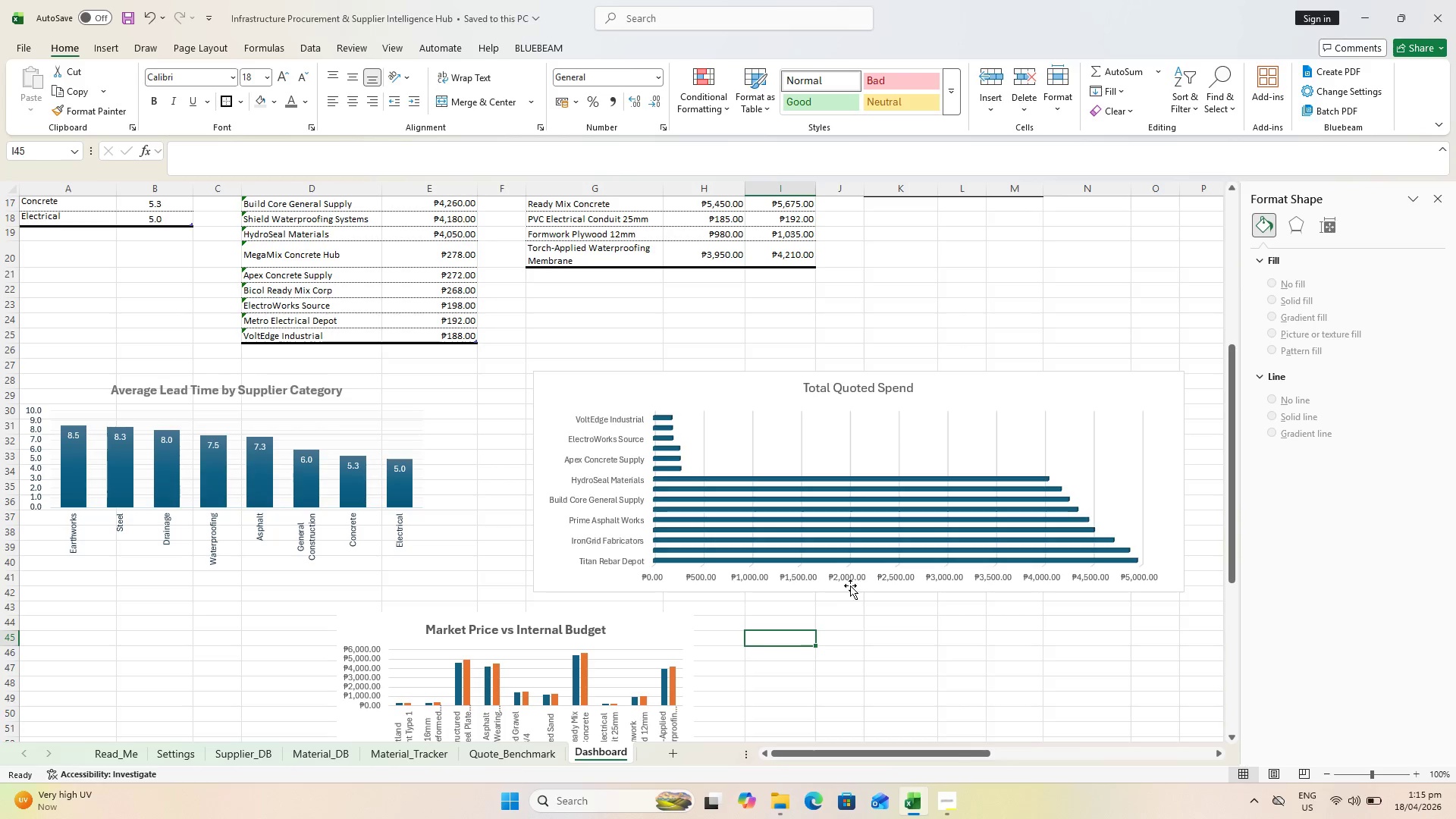 
left_click([821, 529])
 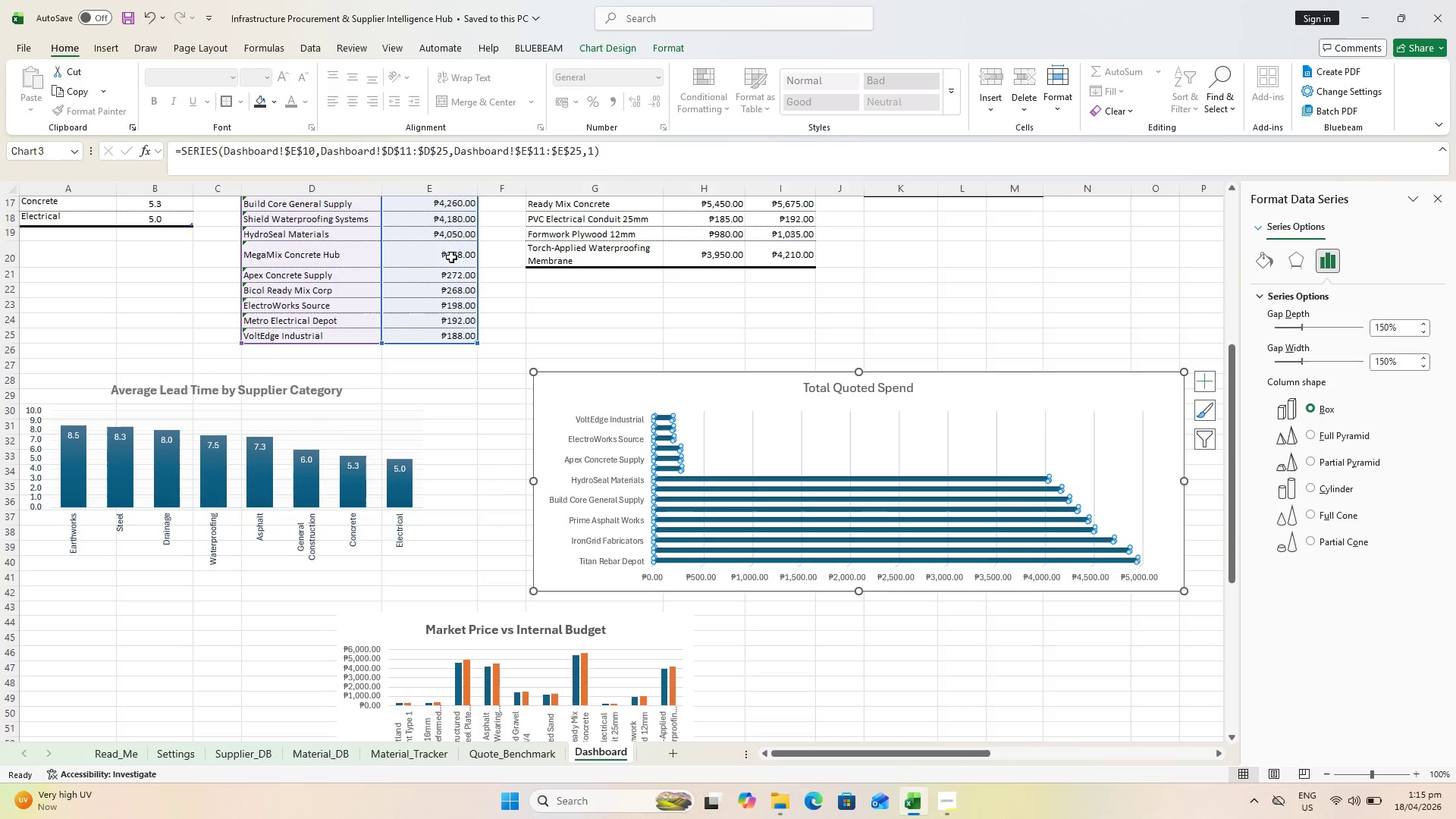 
left_click([615, 304])
 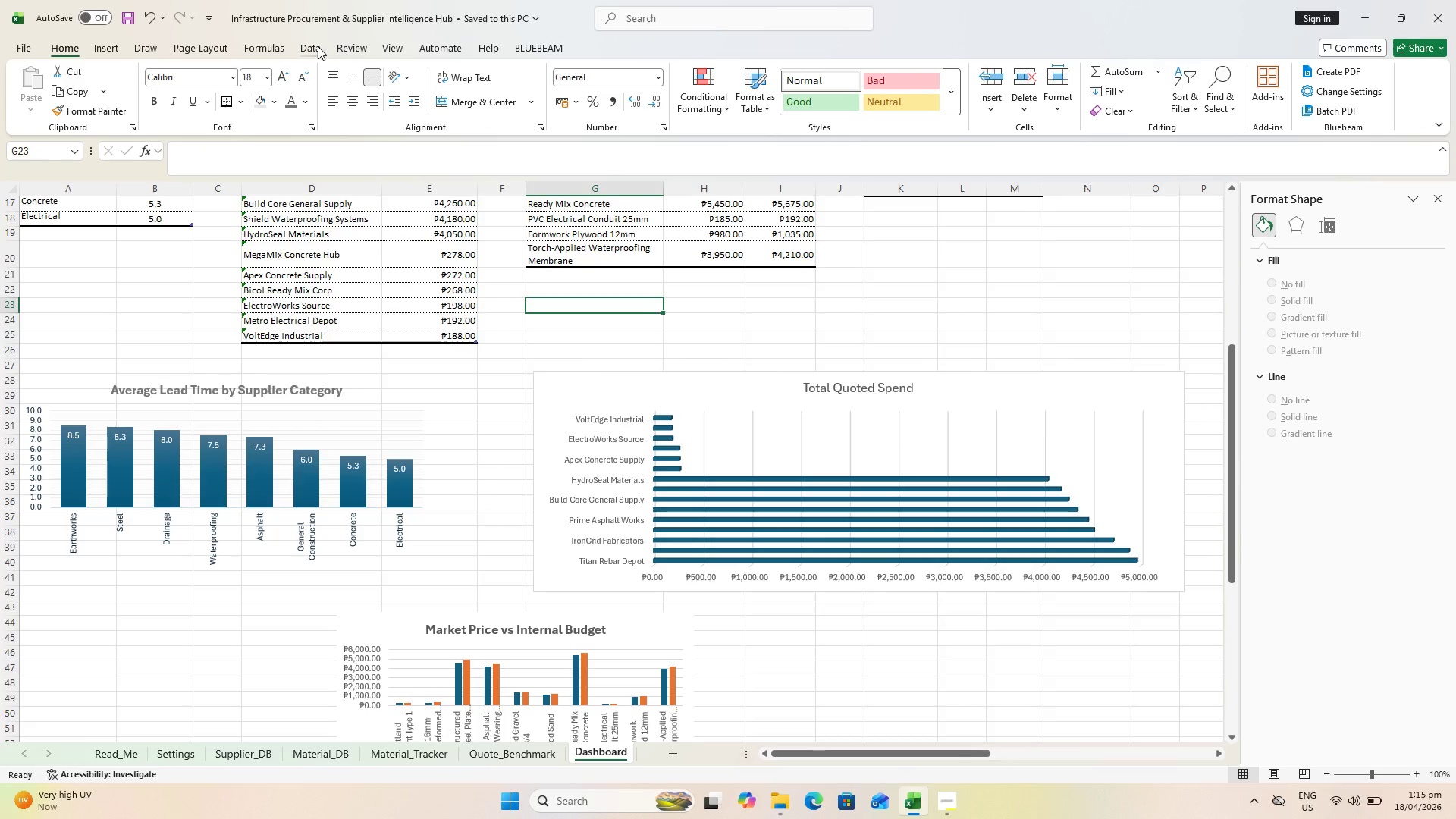 
left_click([339, 46])
 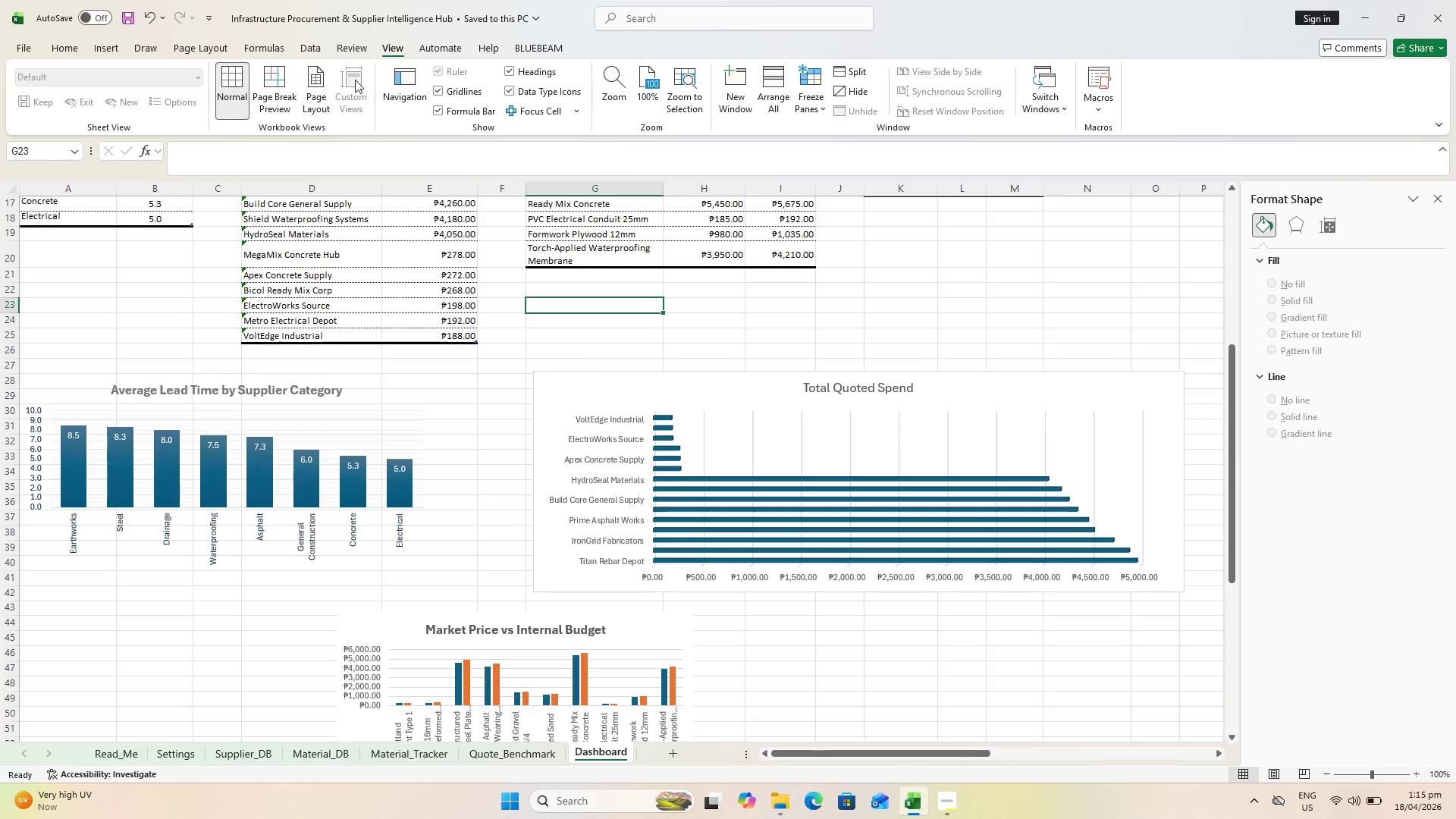 
left_click([444, 95])
 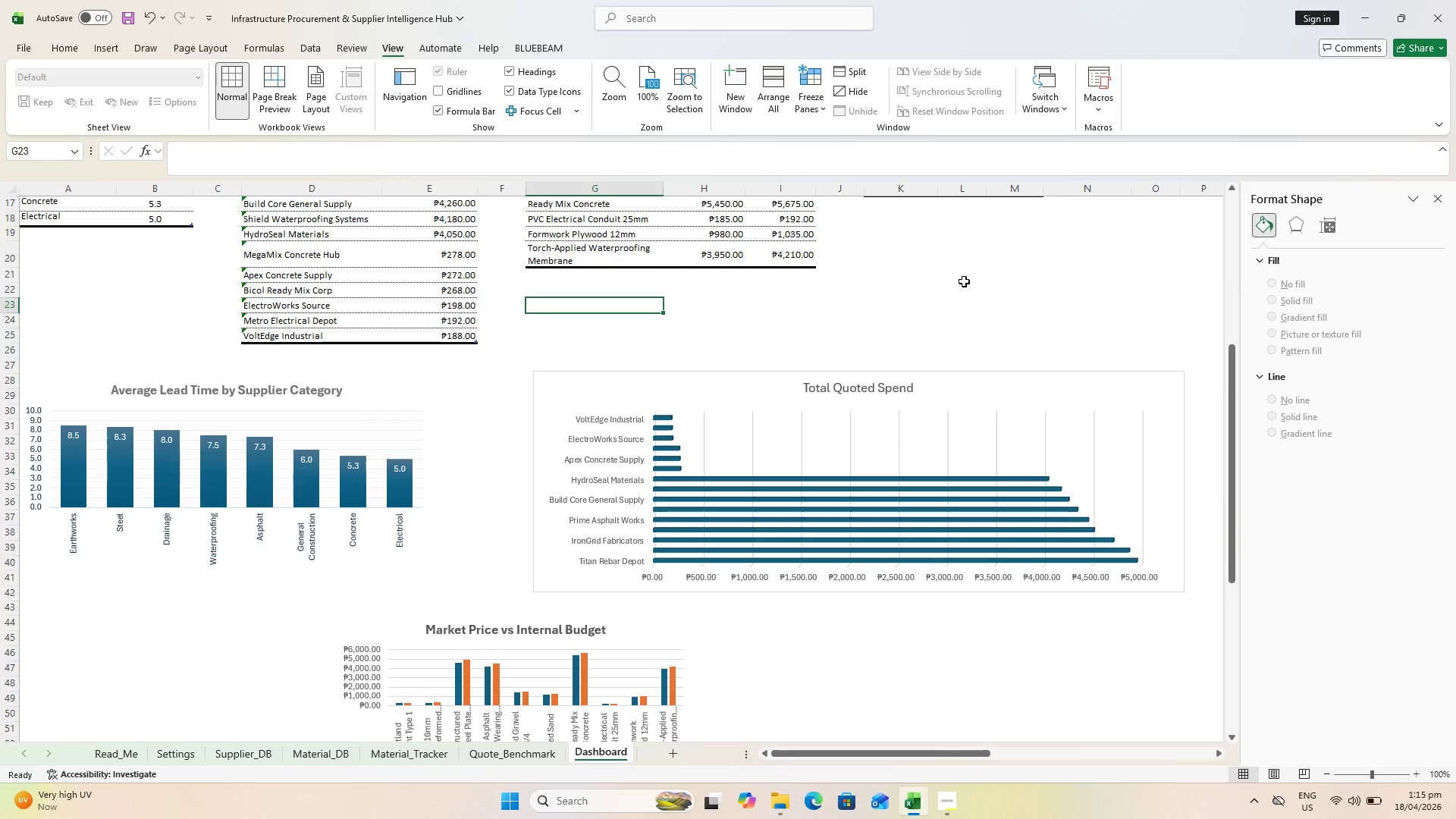 
left_click([1012, 292])
 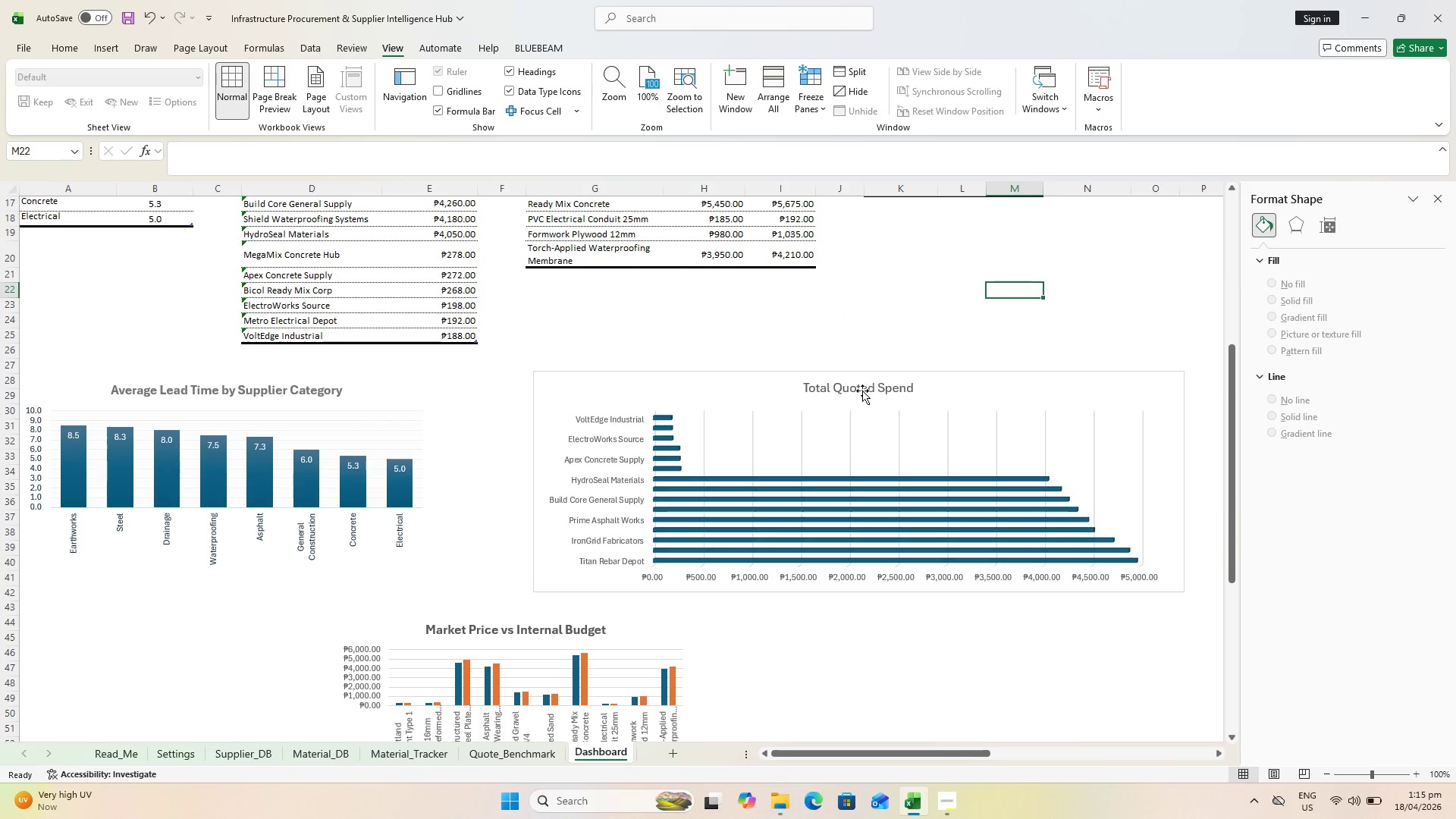 
key(Control+S)
 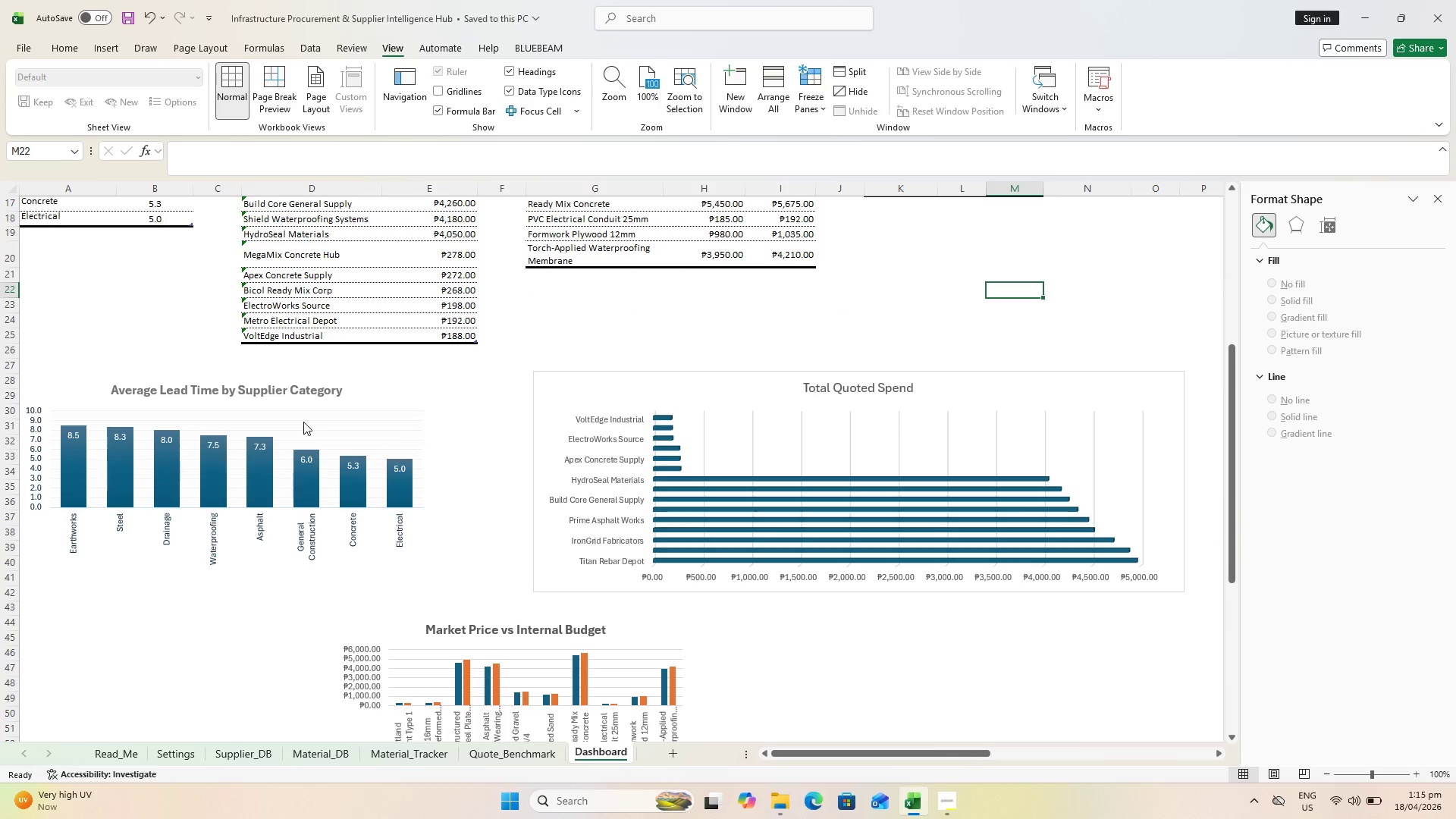 
left_click([303, 421])
 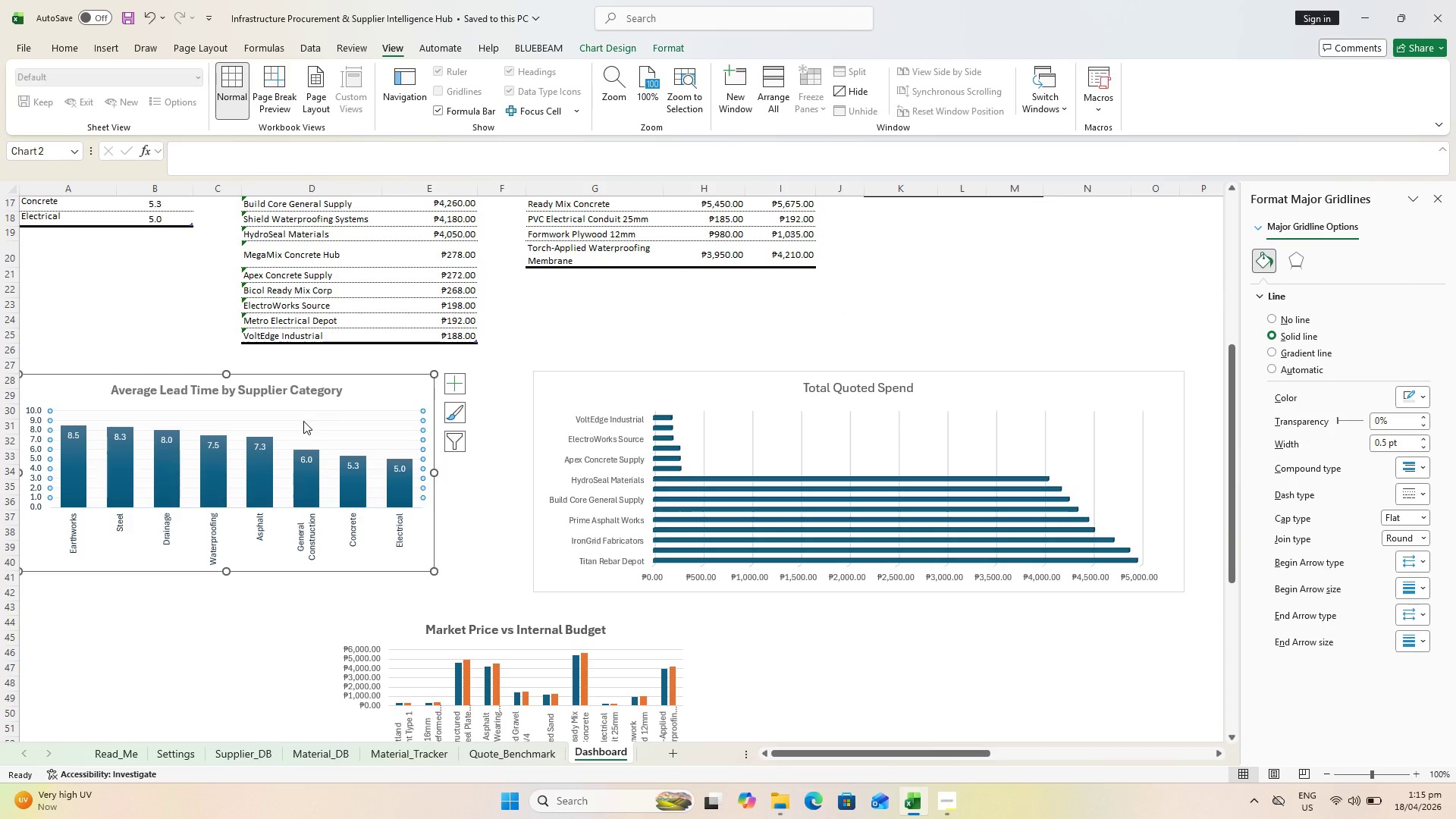 
key(Control+C)
 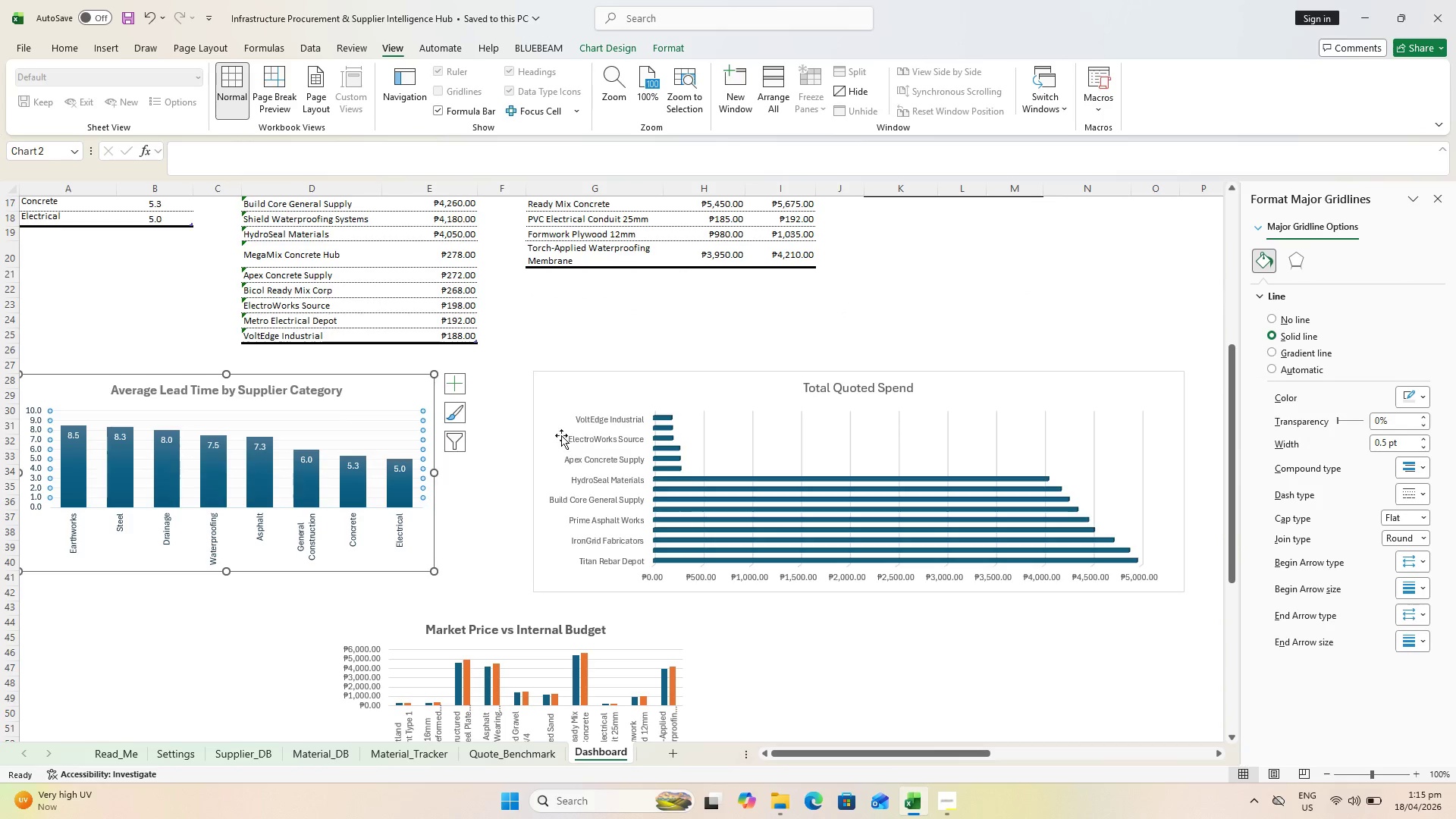 
left_click_drag(start_coordinate=[565, 366], to_coordinate=[566, 372])
 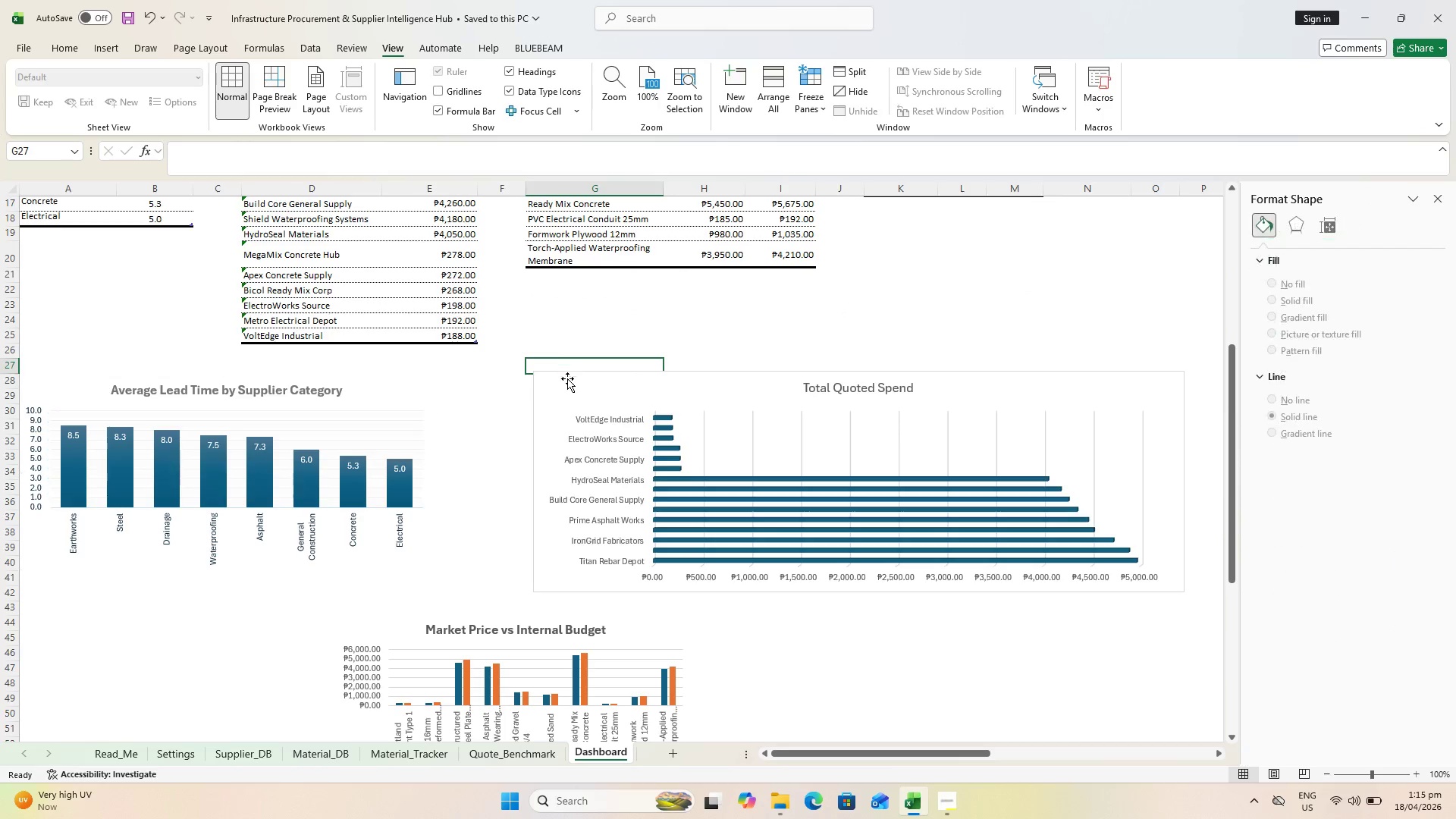 
left_click([567, 384])
 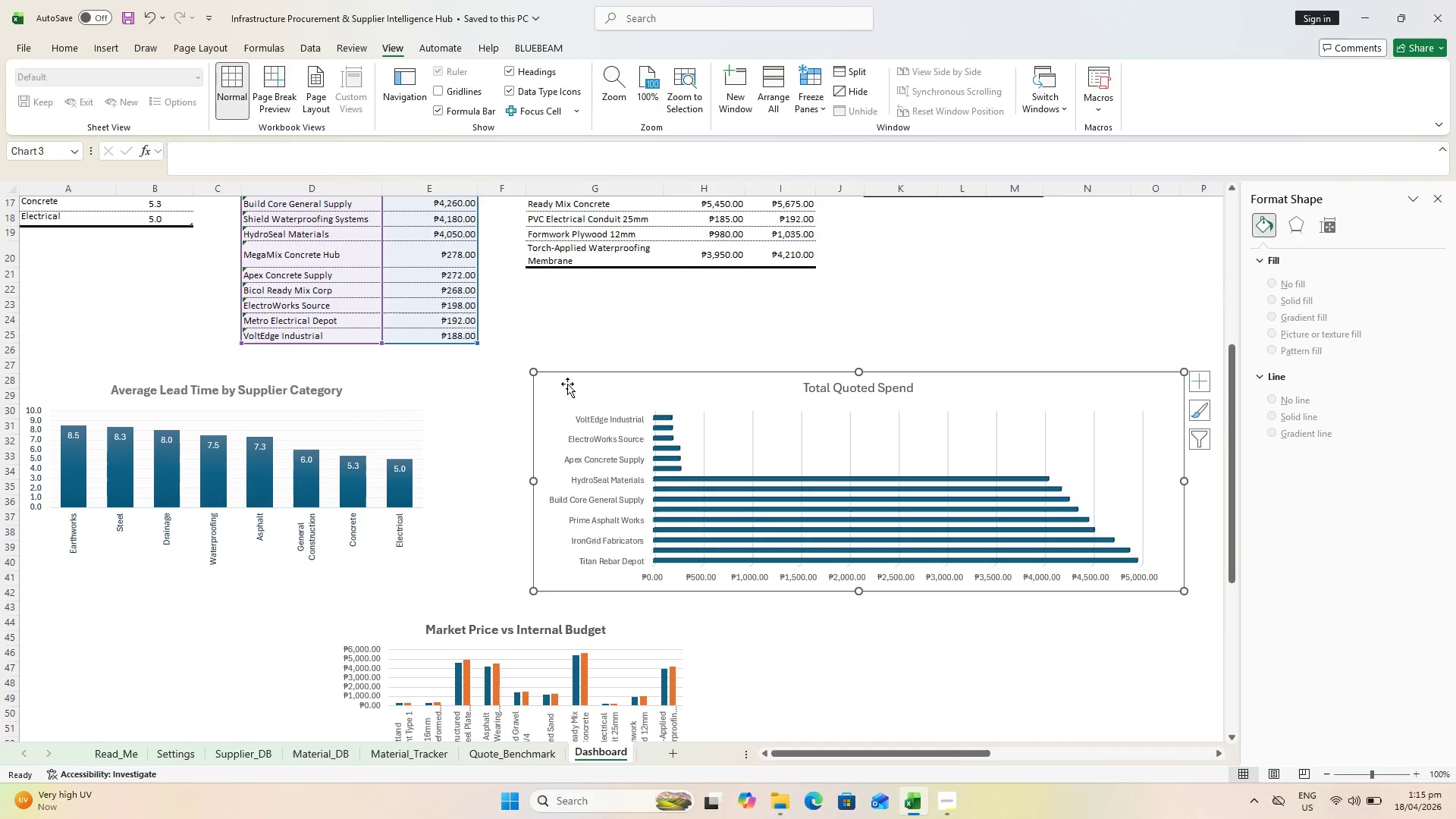 
key(Alt+Control+V)
 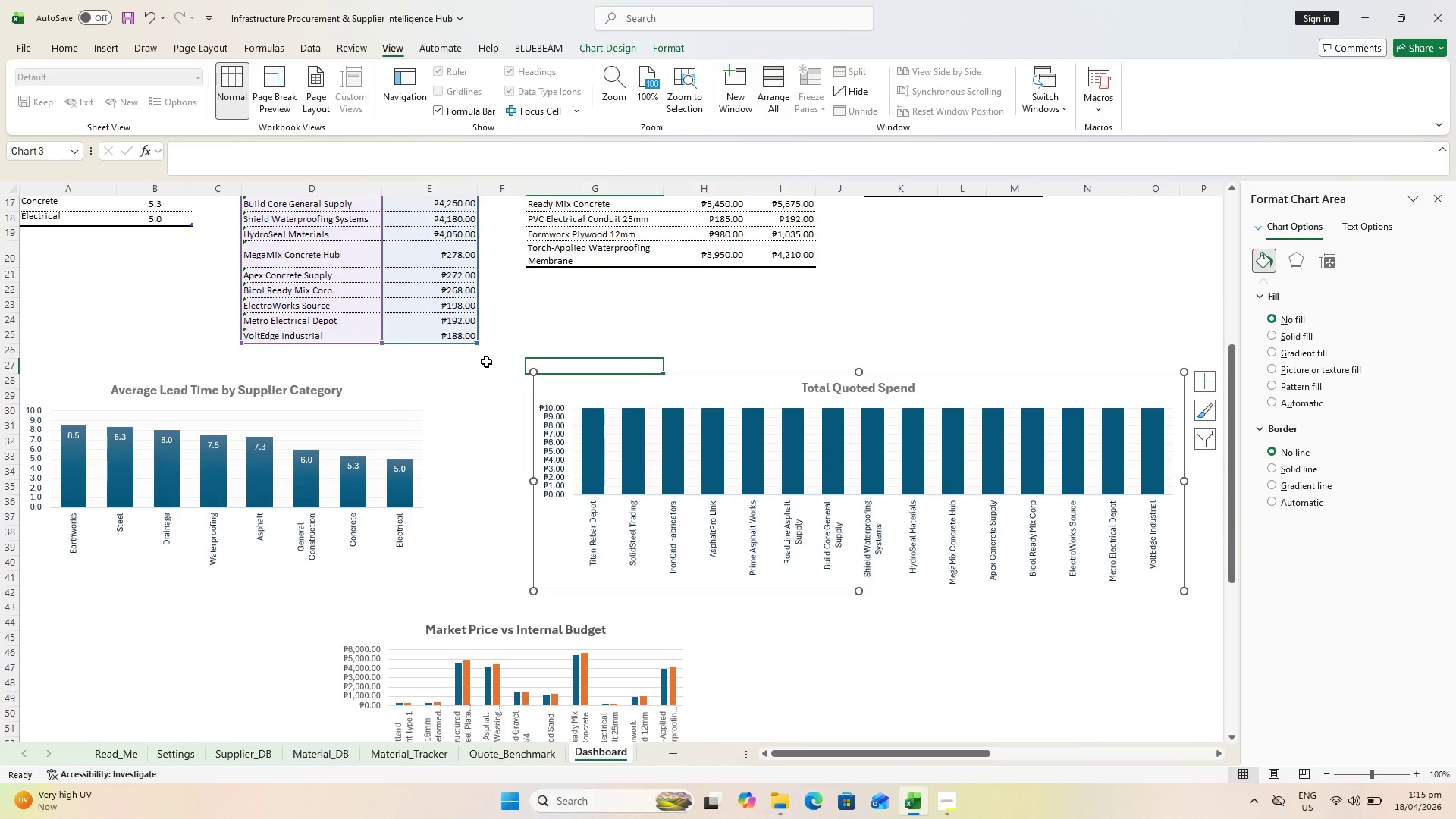 
wait(8.84)
 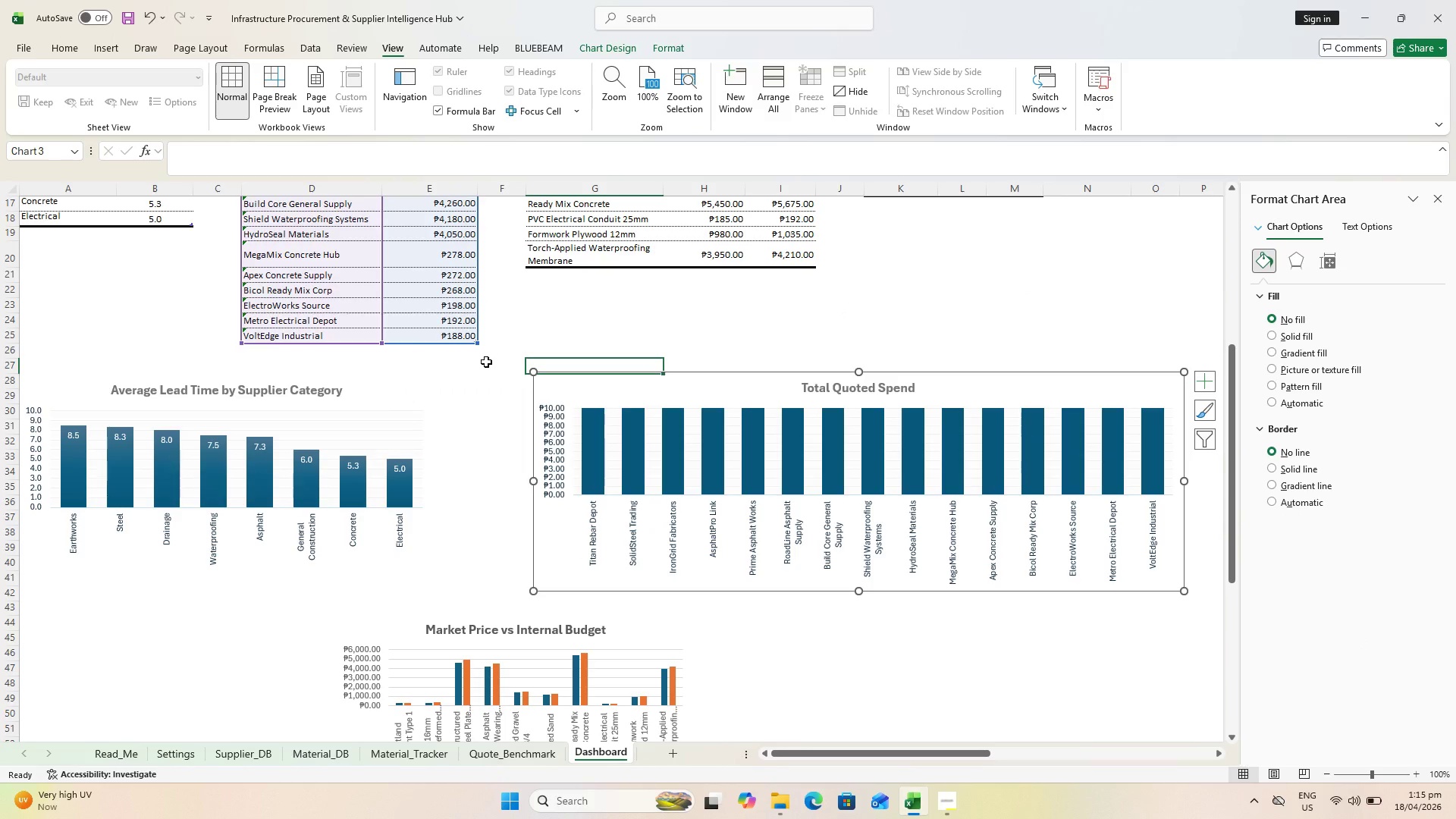 
key(Control+ControlLeft)
 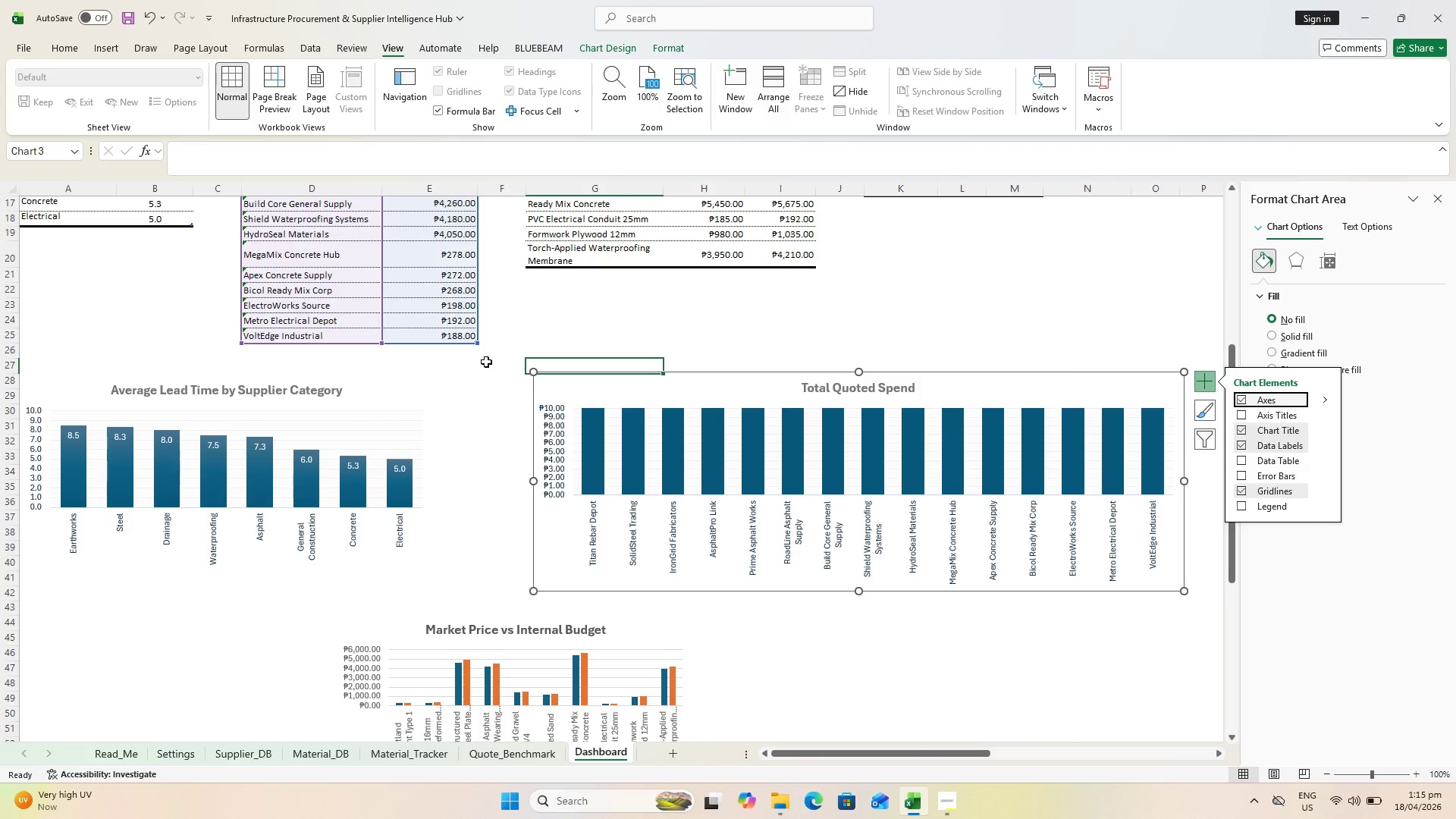 
hold_key(key=ControlLeft, duration=0.38)
 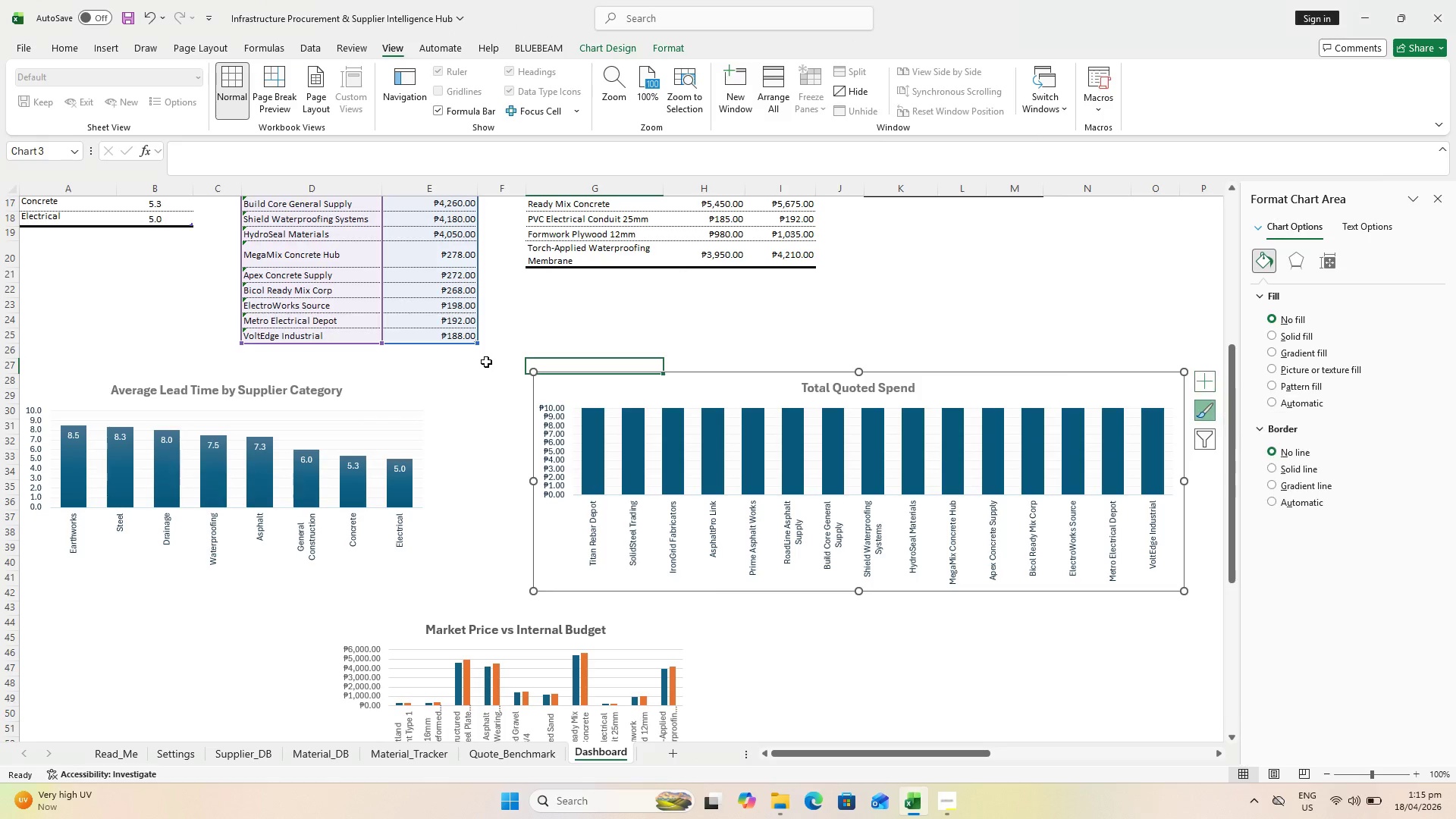 
key(Escape)
 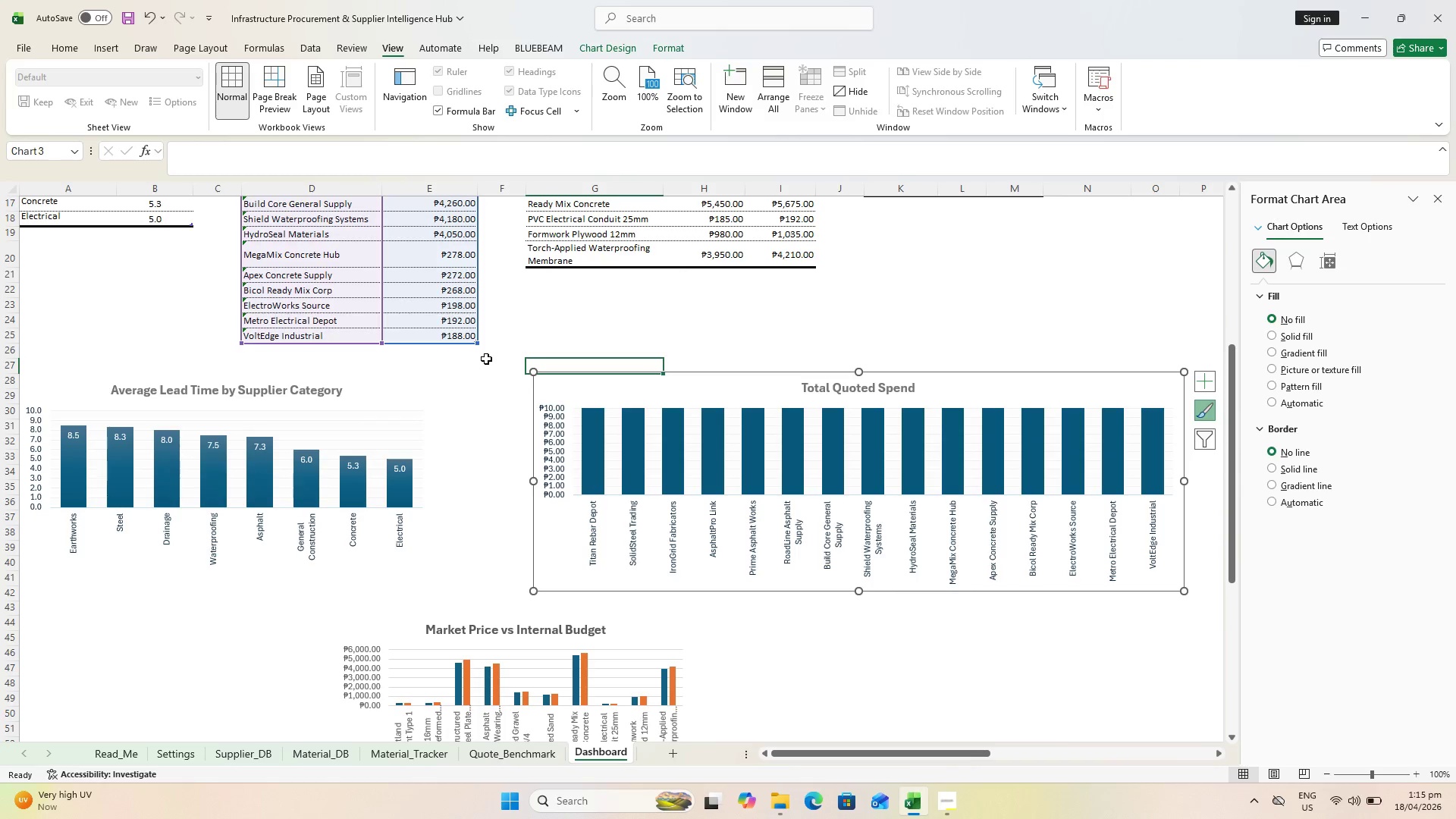 
key(Control+ControlLeft)
 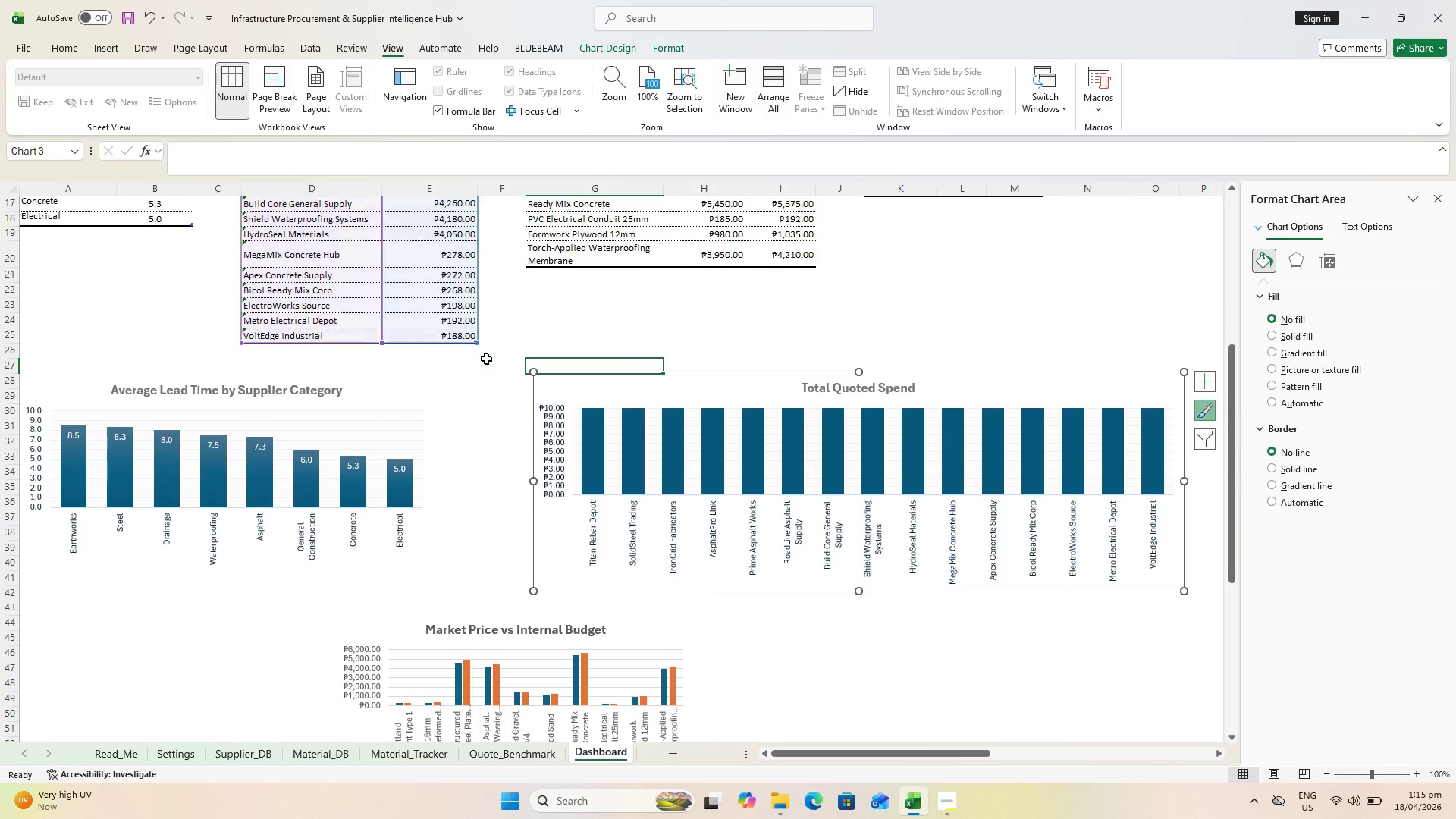 
key(Control+Z)
 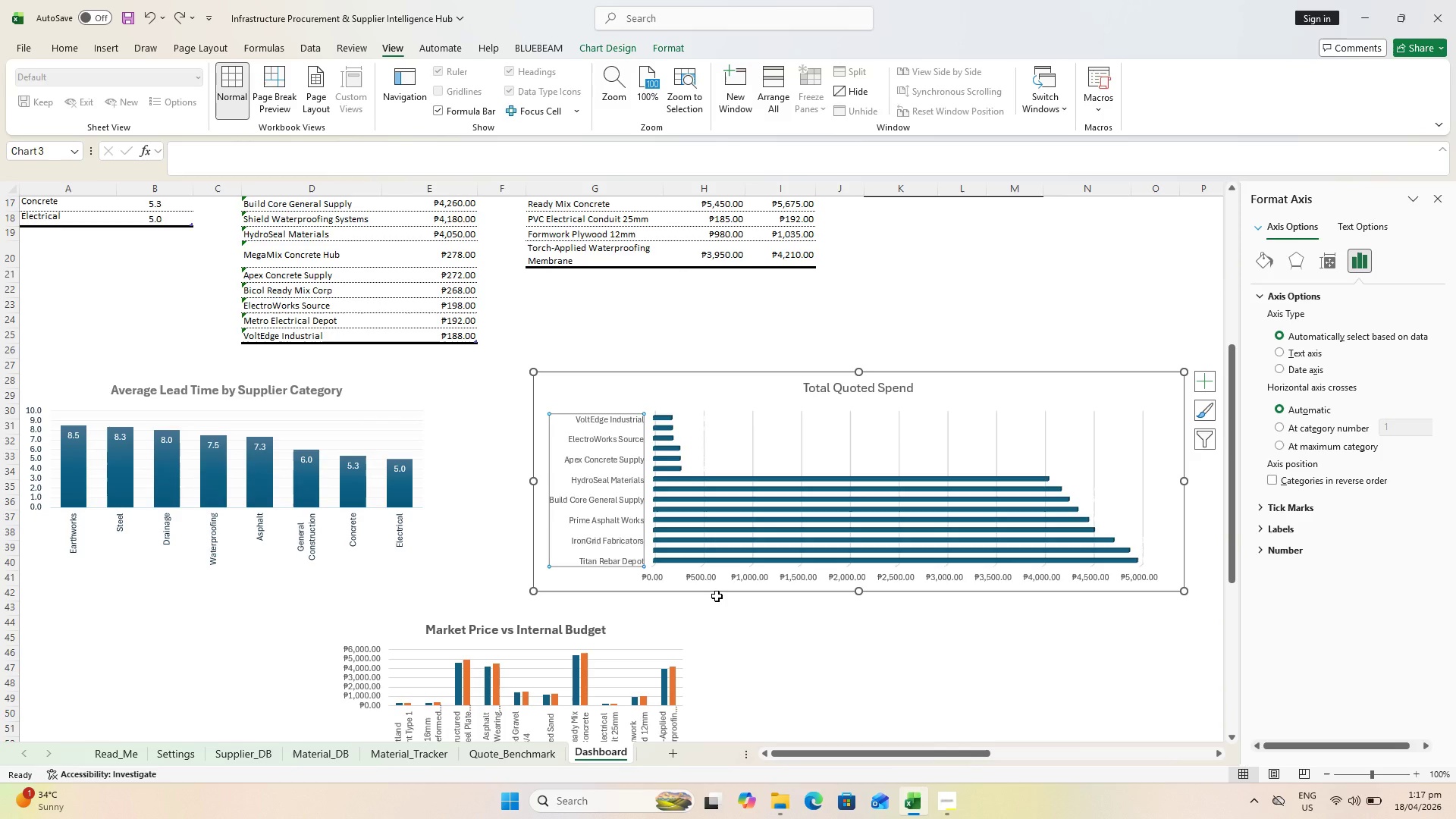 
wait(114.27)
 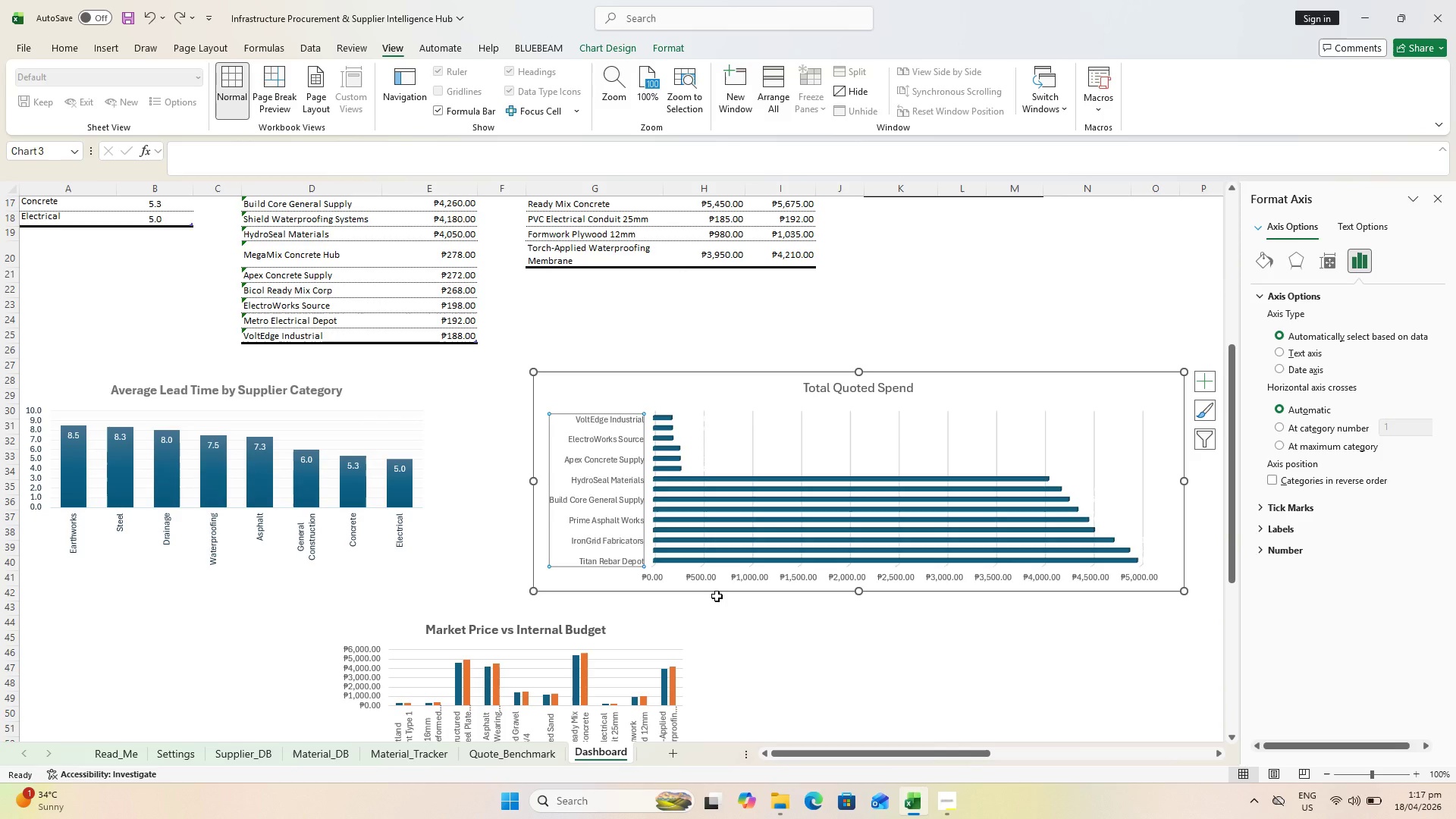 
key(Control+ControlLeft)
 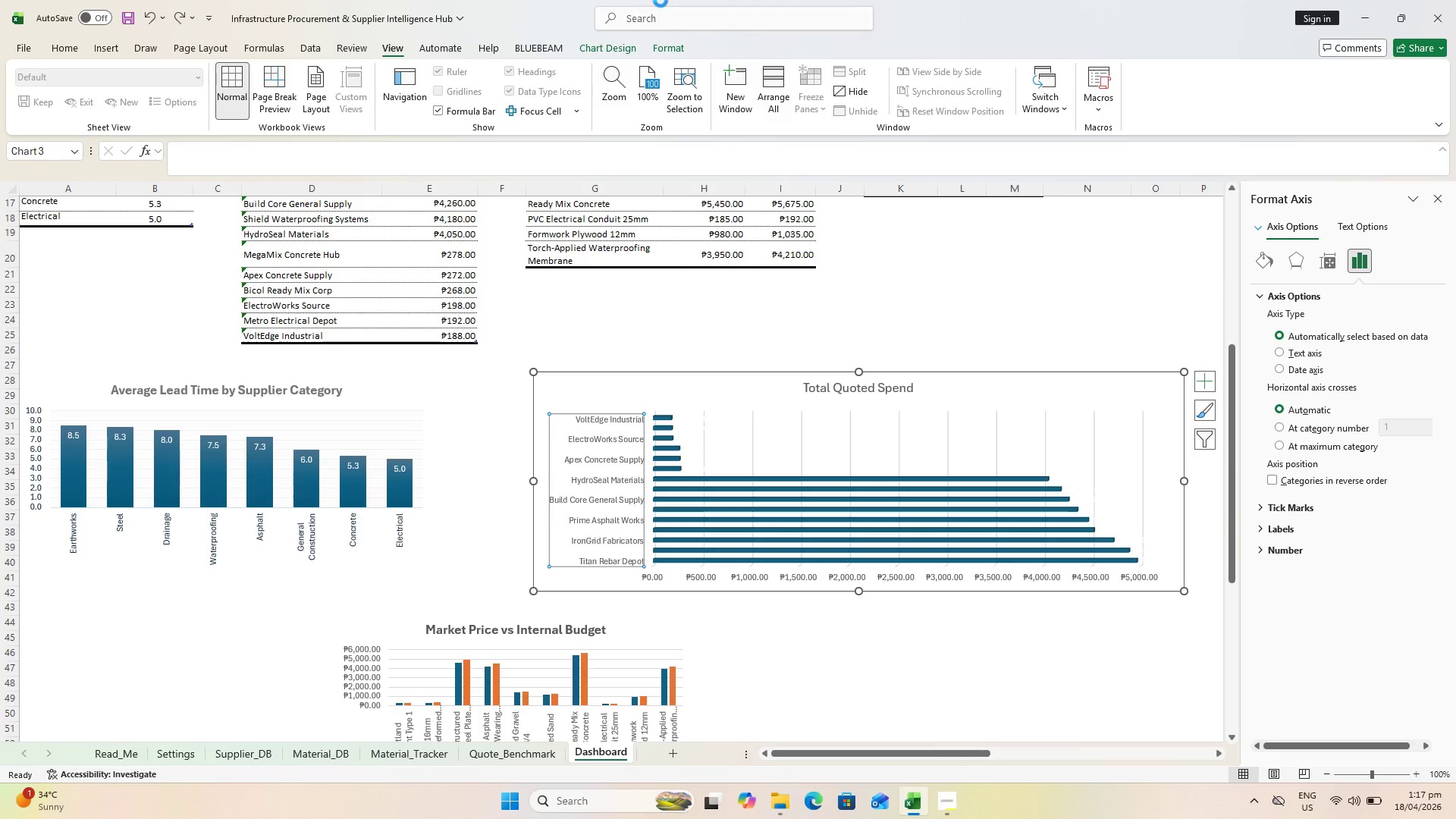 
key(Control+S)
 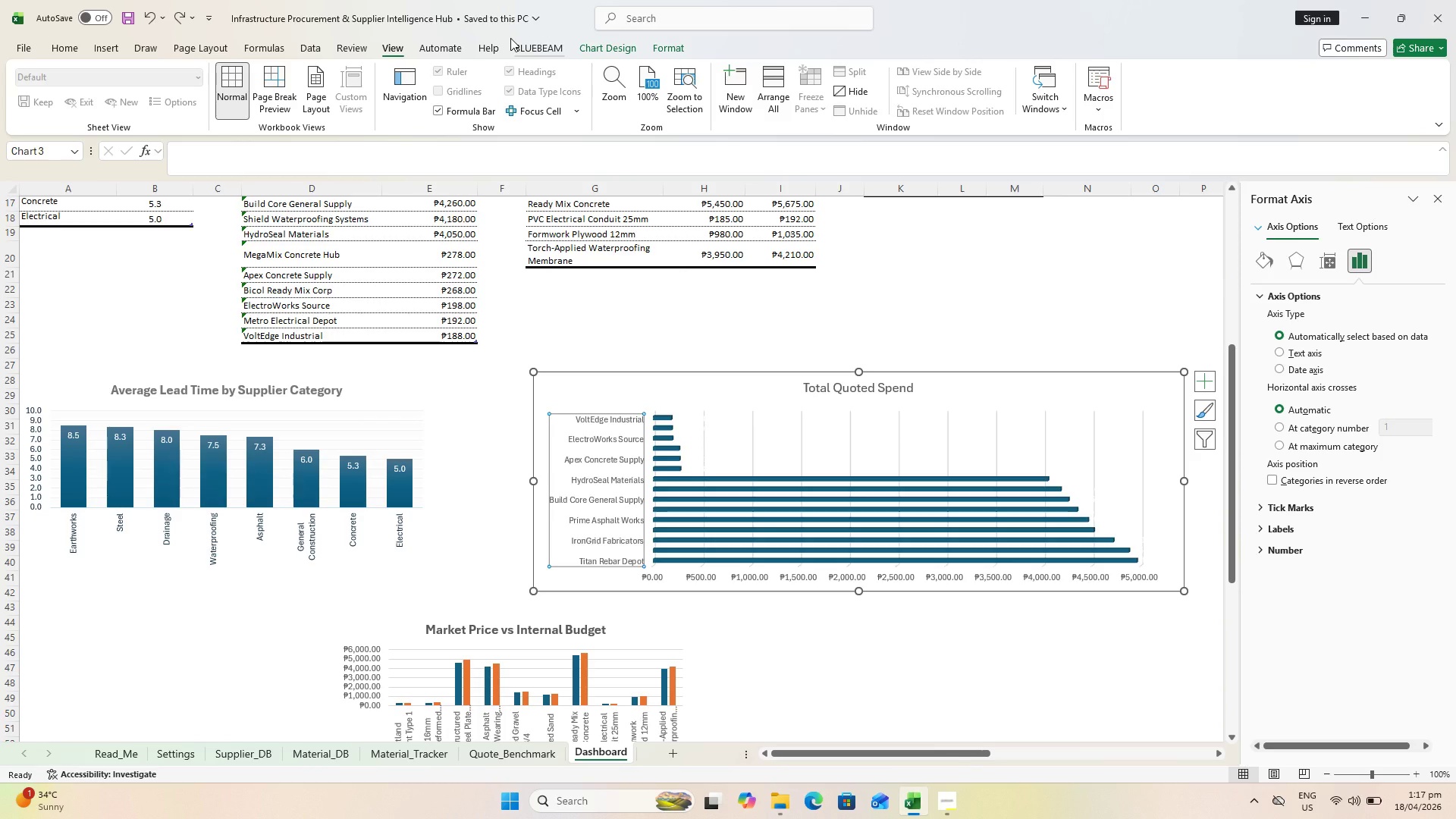 
wait(6.2)
 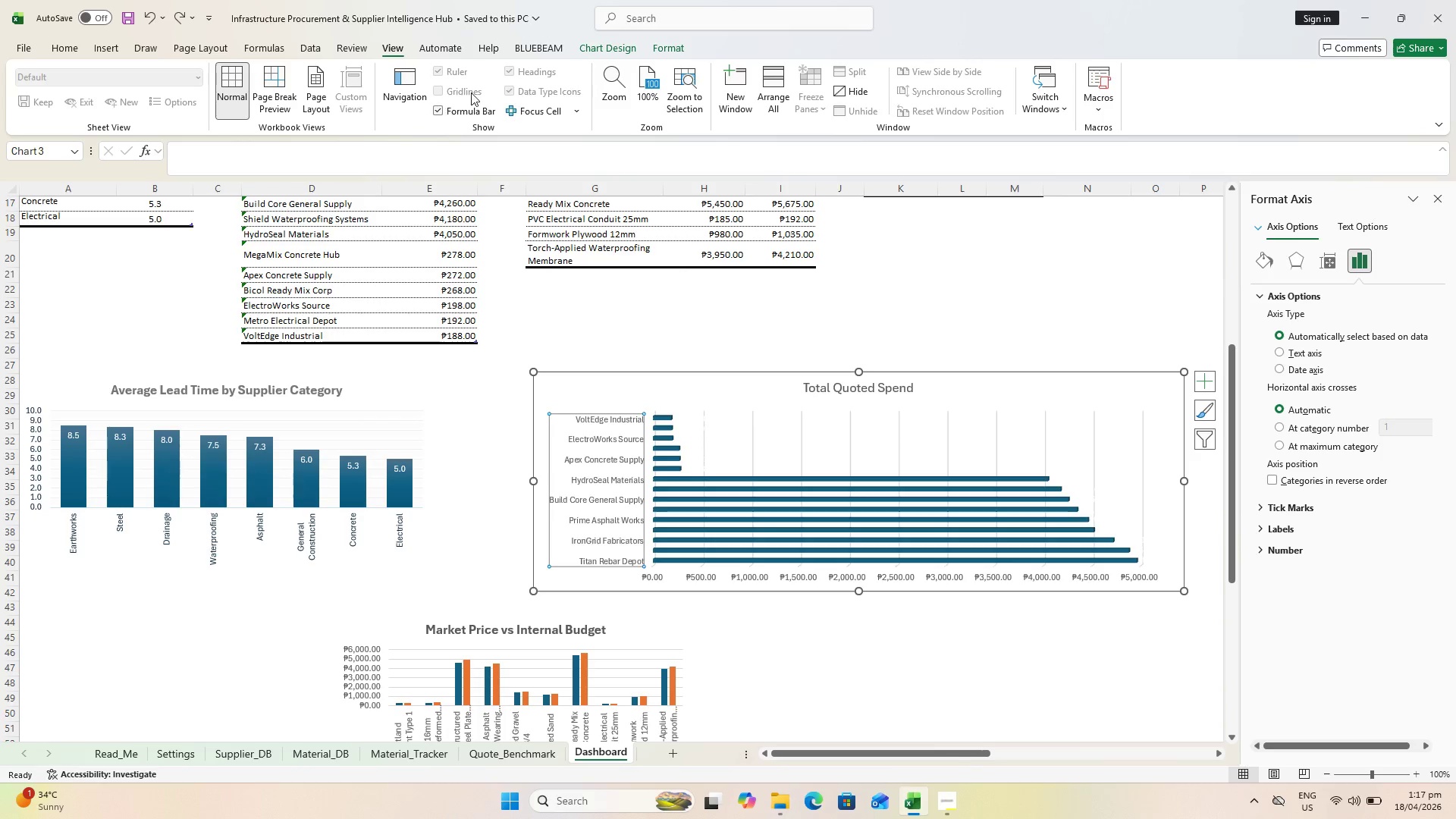 
key(Control+S)
 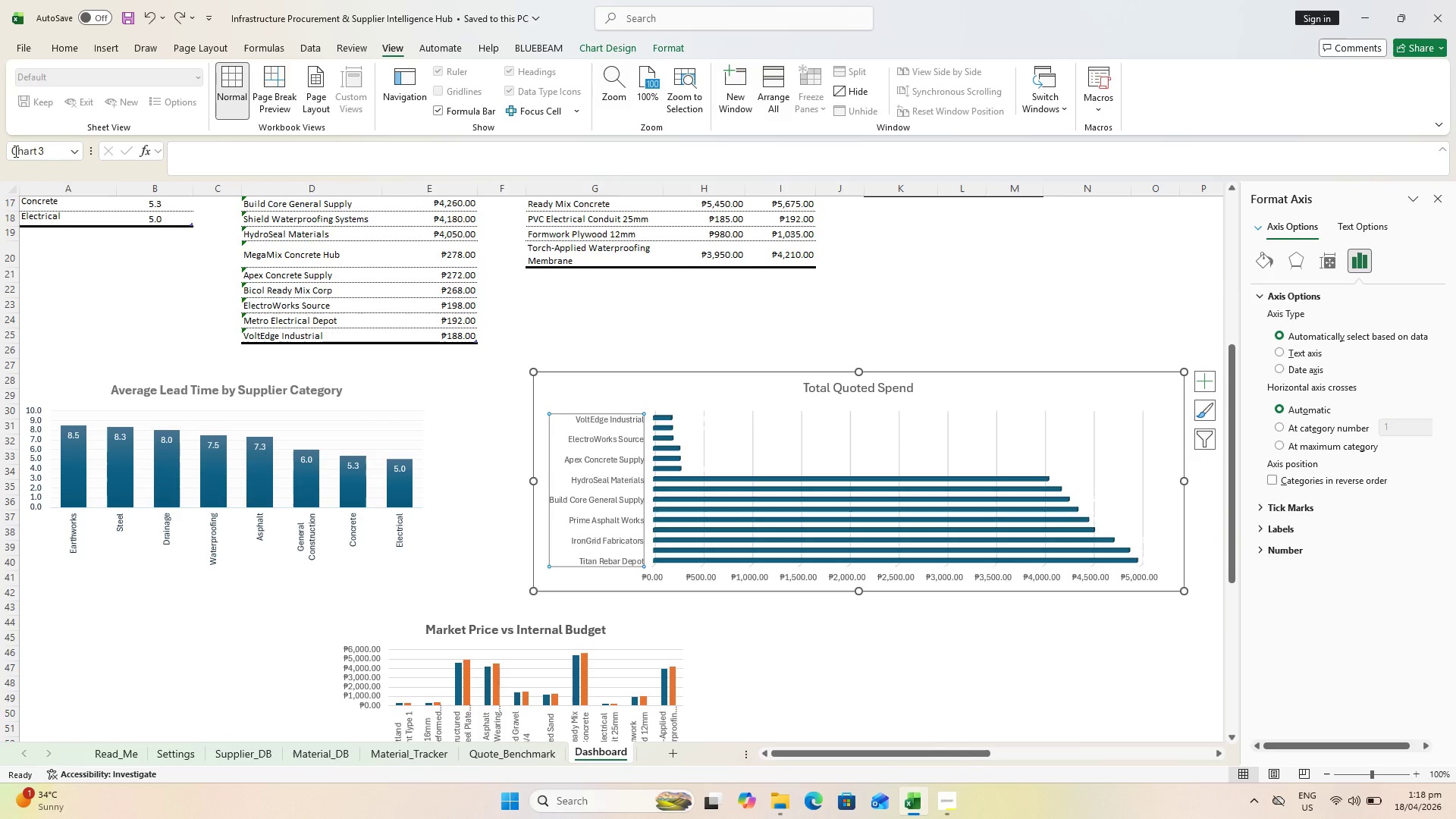 
wait(16.62)
 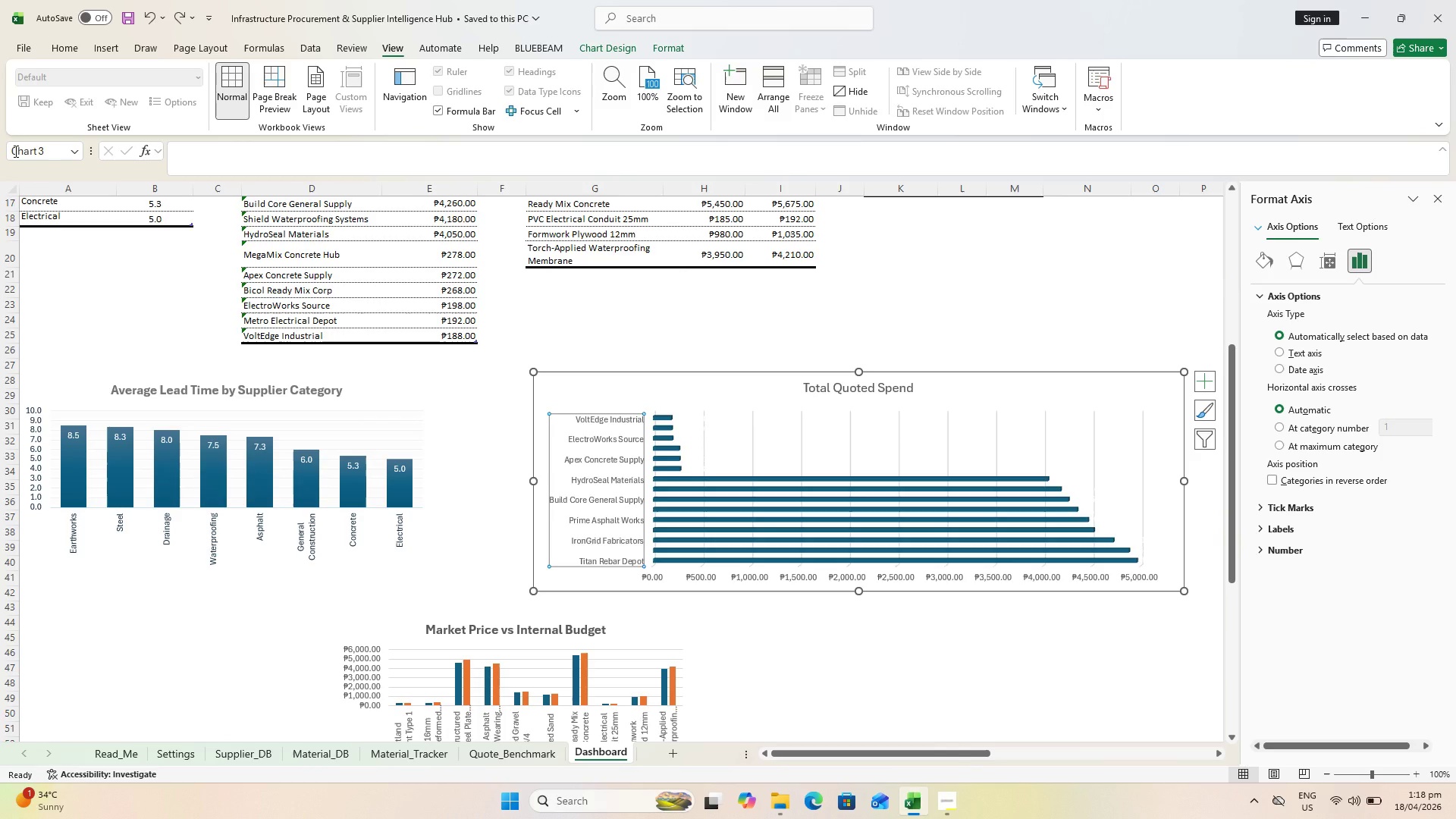 
scroll: coordinate [631, 328], scroll_direction: up, amount: 3.0
 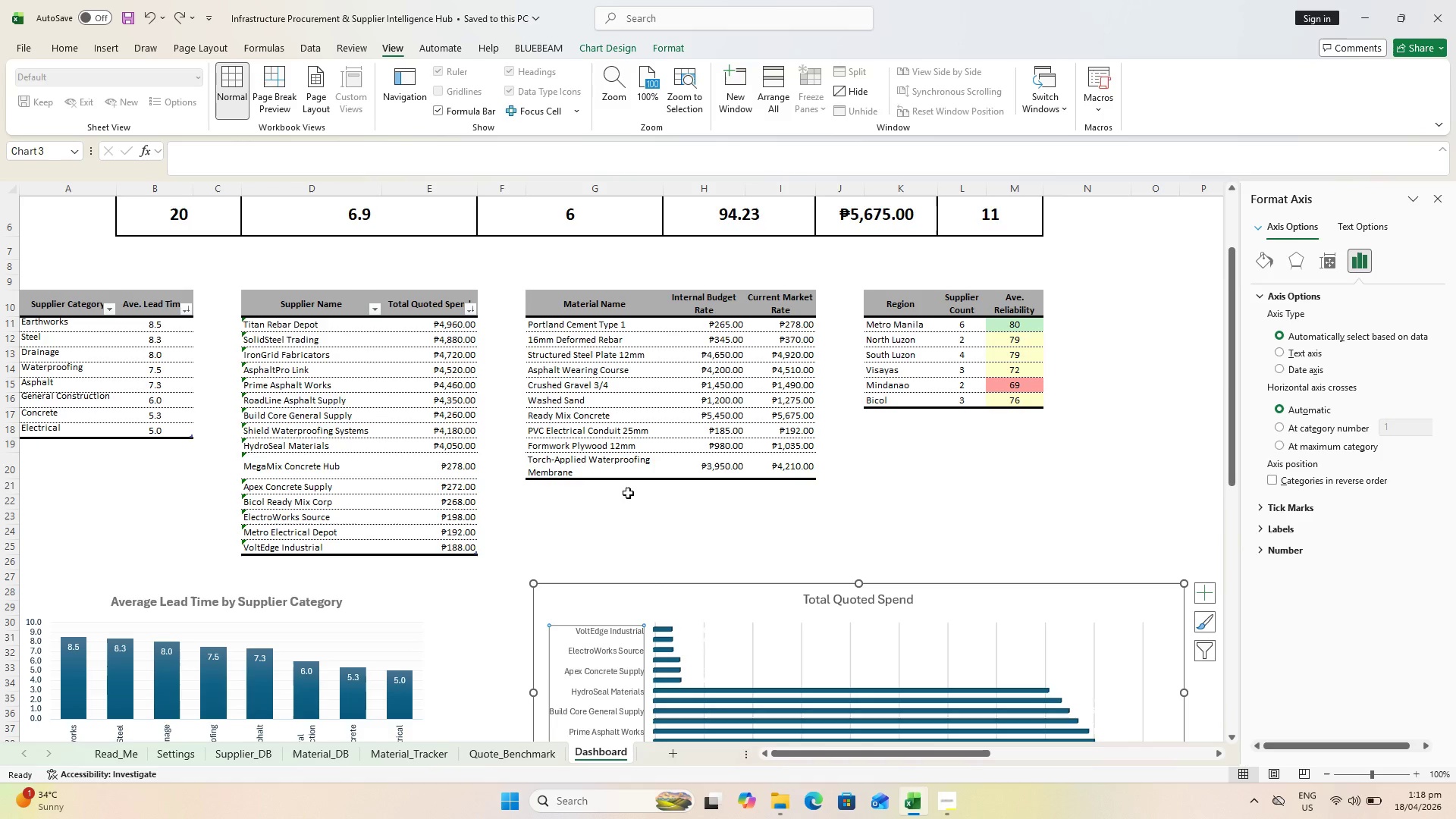 
wait(20.46)
 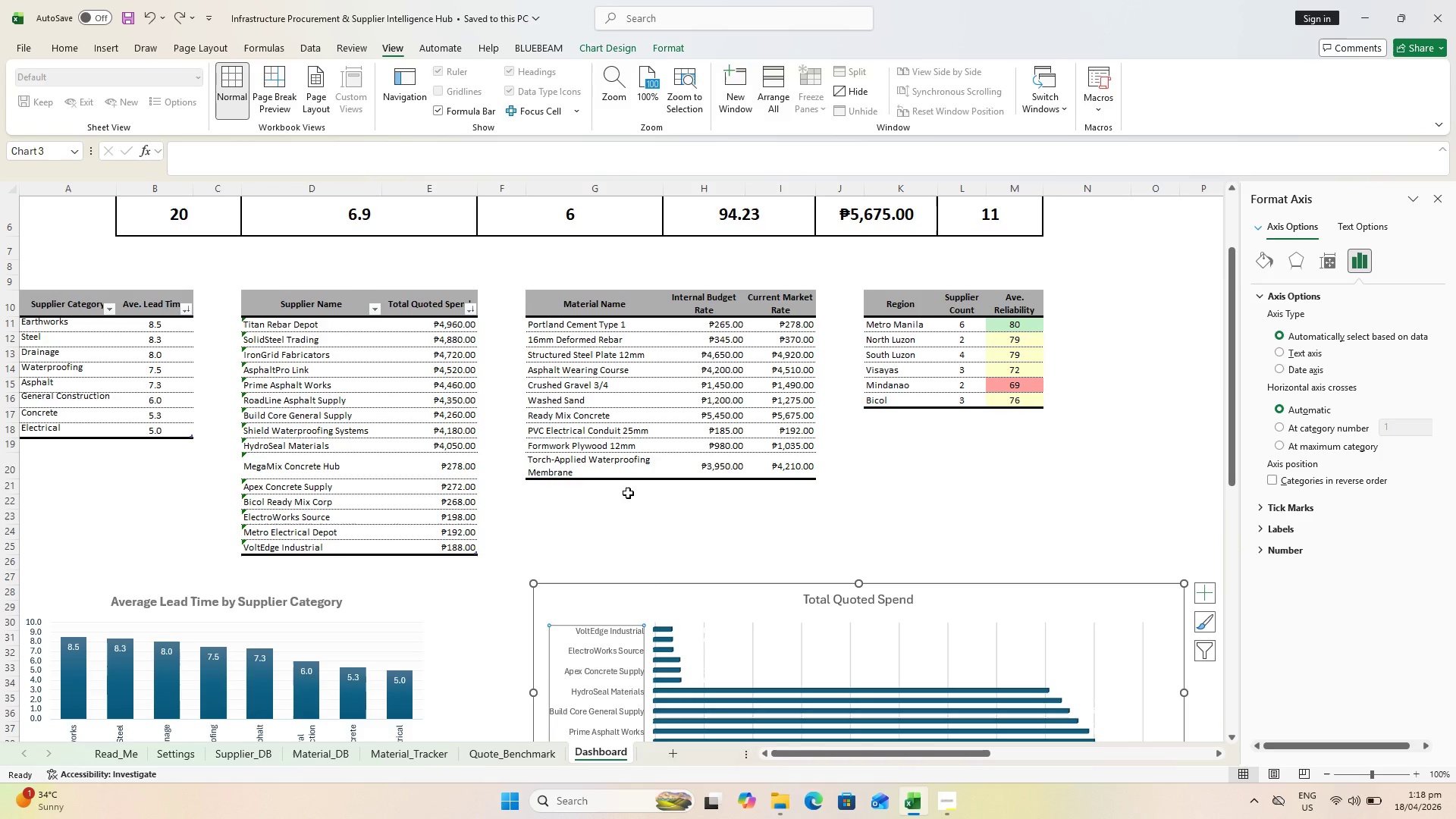 
scroll: coordinate [662, 487], scroll_direction: down, amount: 1.0
 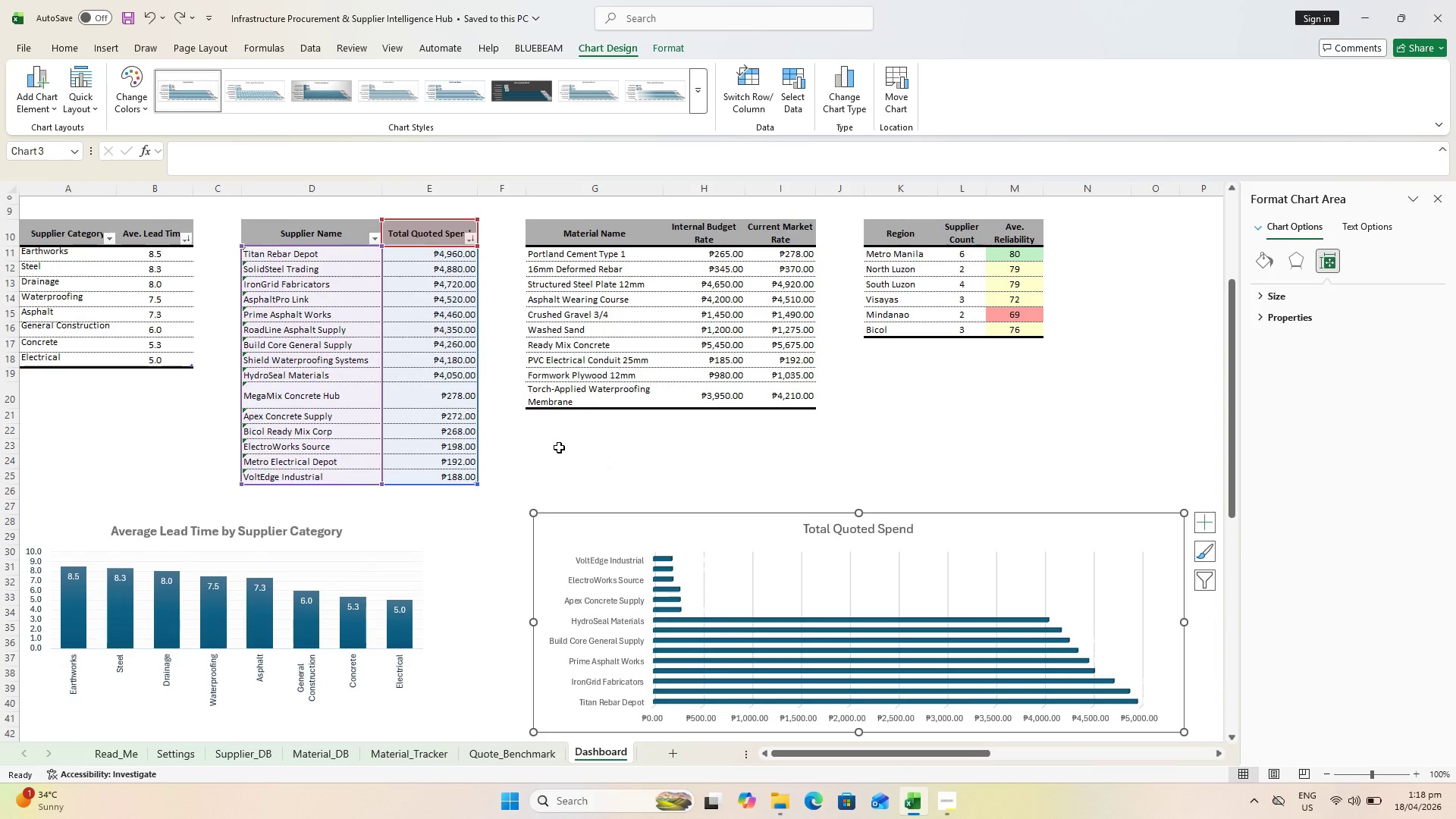 
key(Escape)
 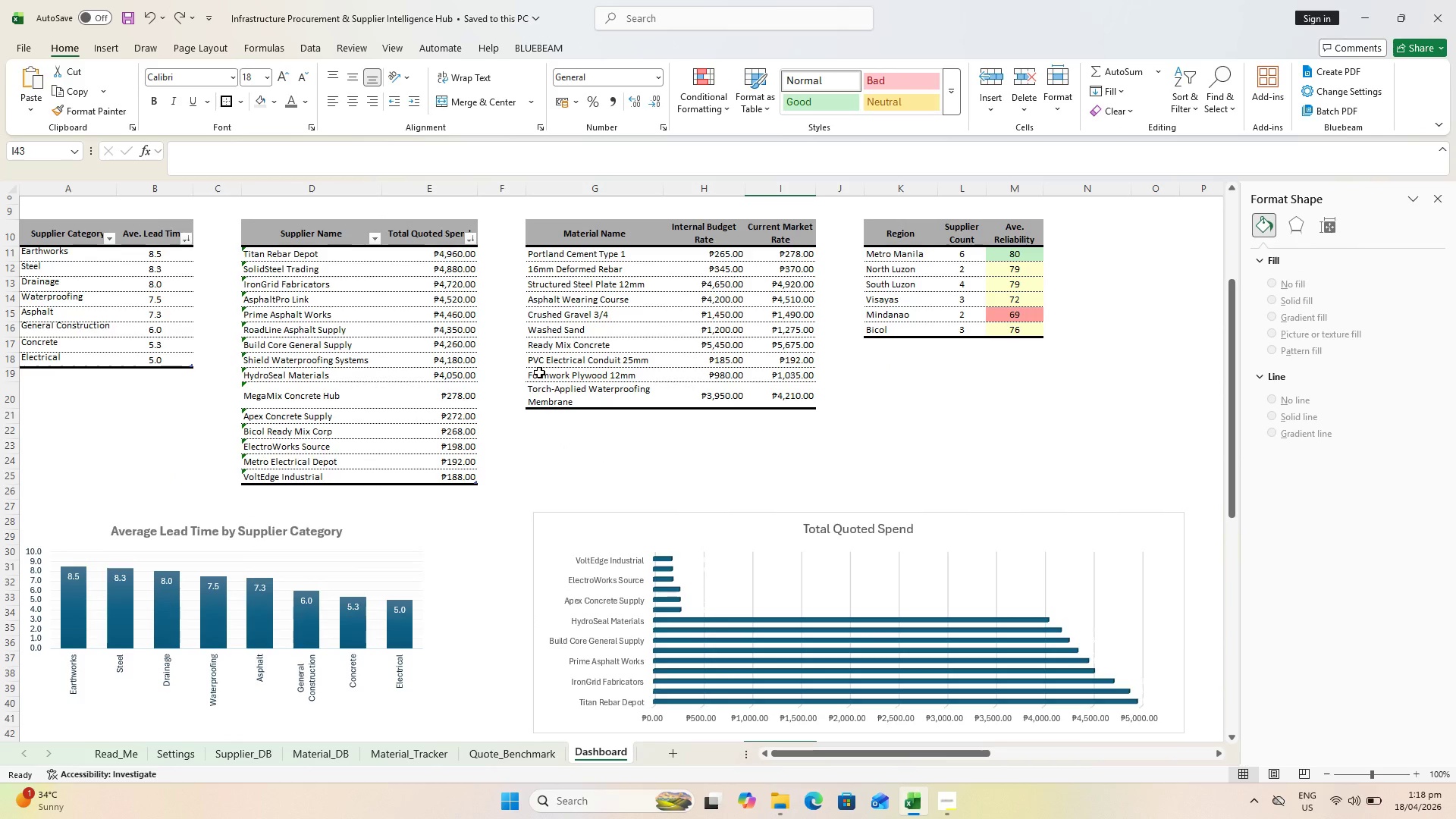 
wait(8.25)
 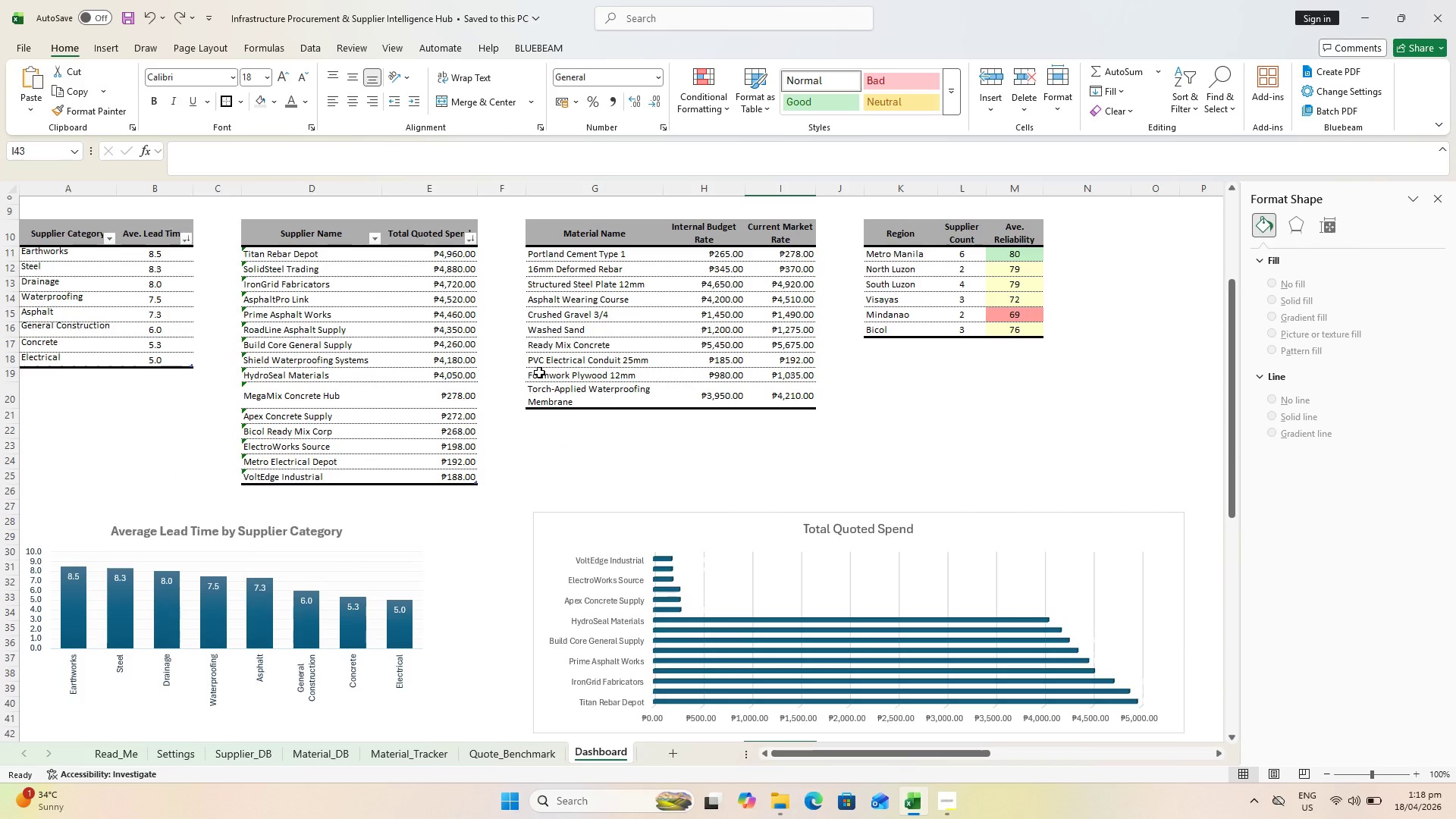 
scroll: coordinate [562, 408], scroll_direction: down, amount: 1.0
 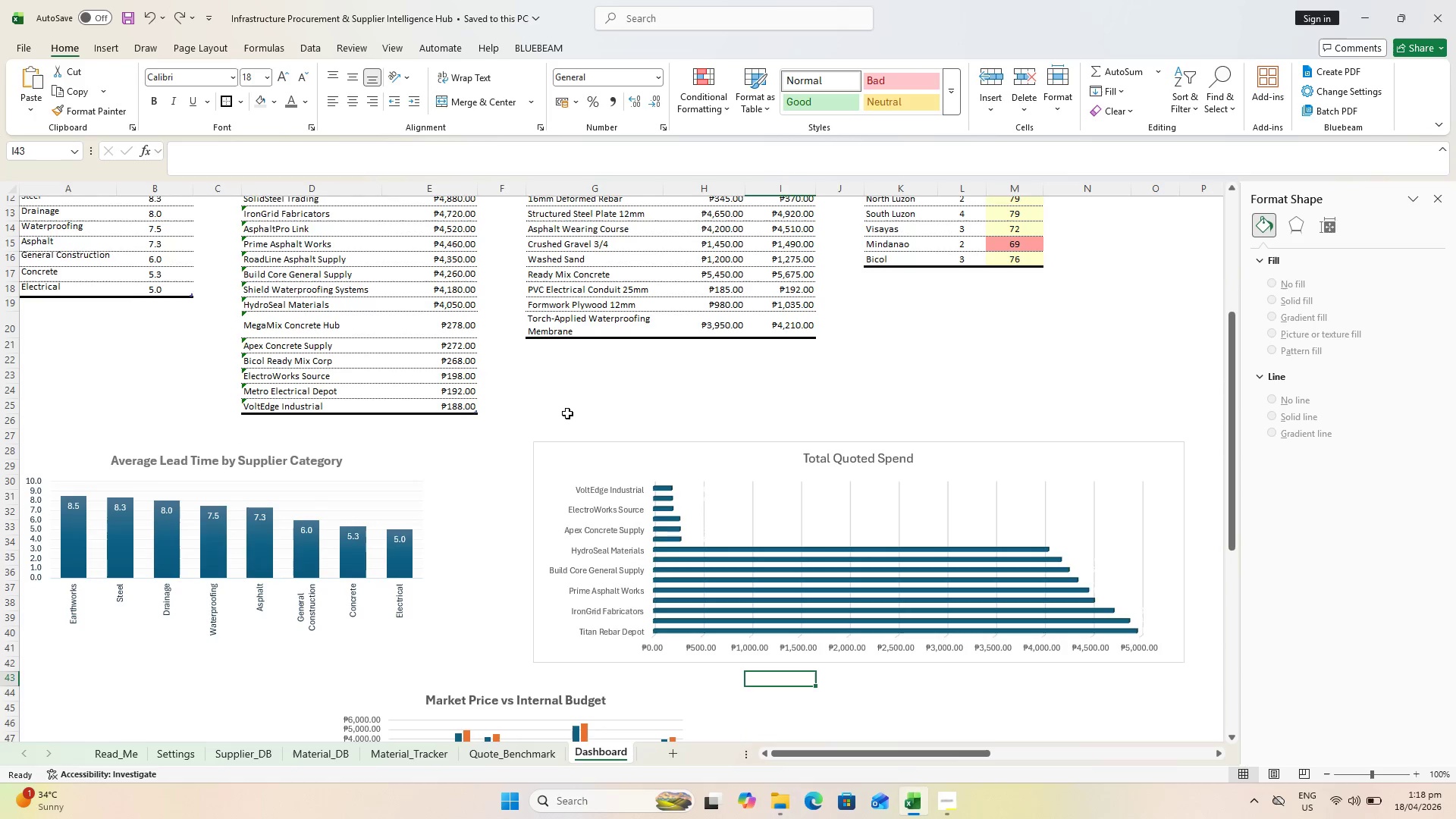 
scroll: coordinate [567, 412], scroll_direction: up, amount: 1.0
 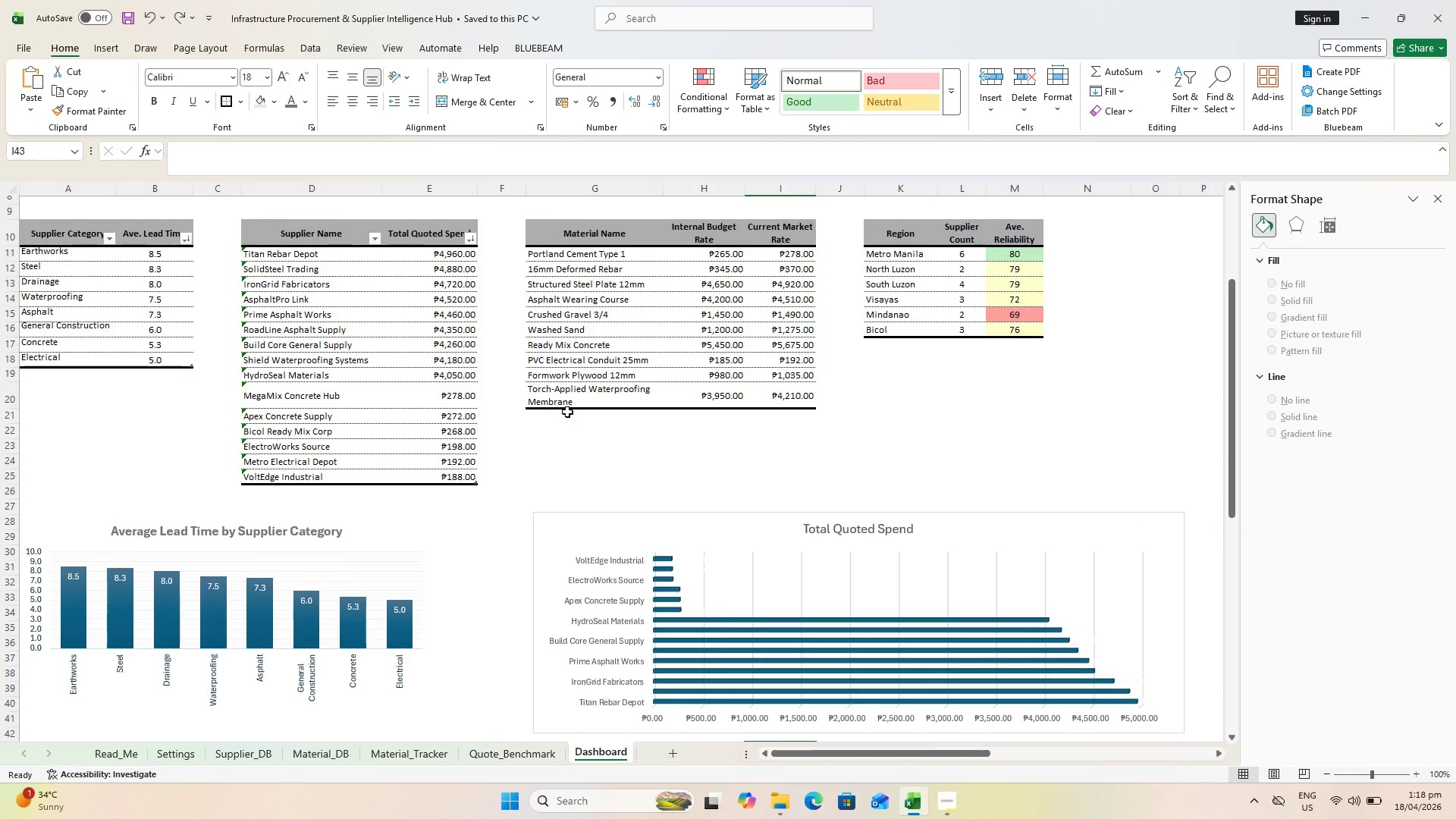 
scroll: coordinate [567, 412], scroll_direction: down, amount: 1.0
 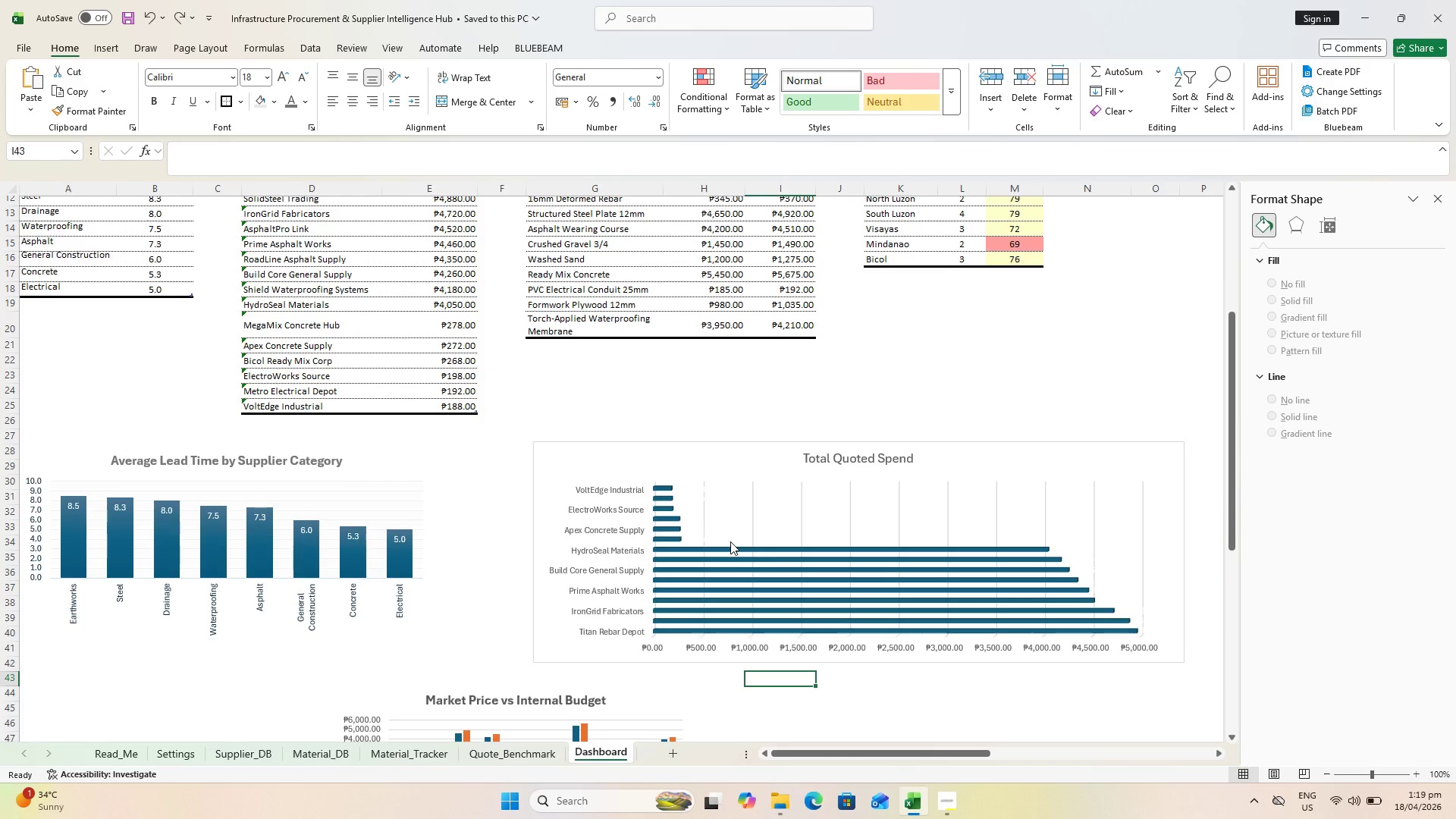 
wait(19.25)
 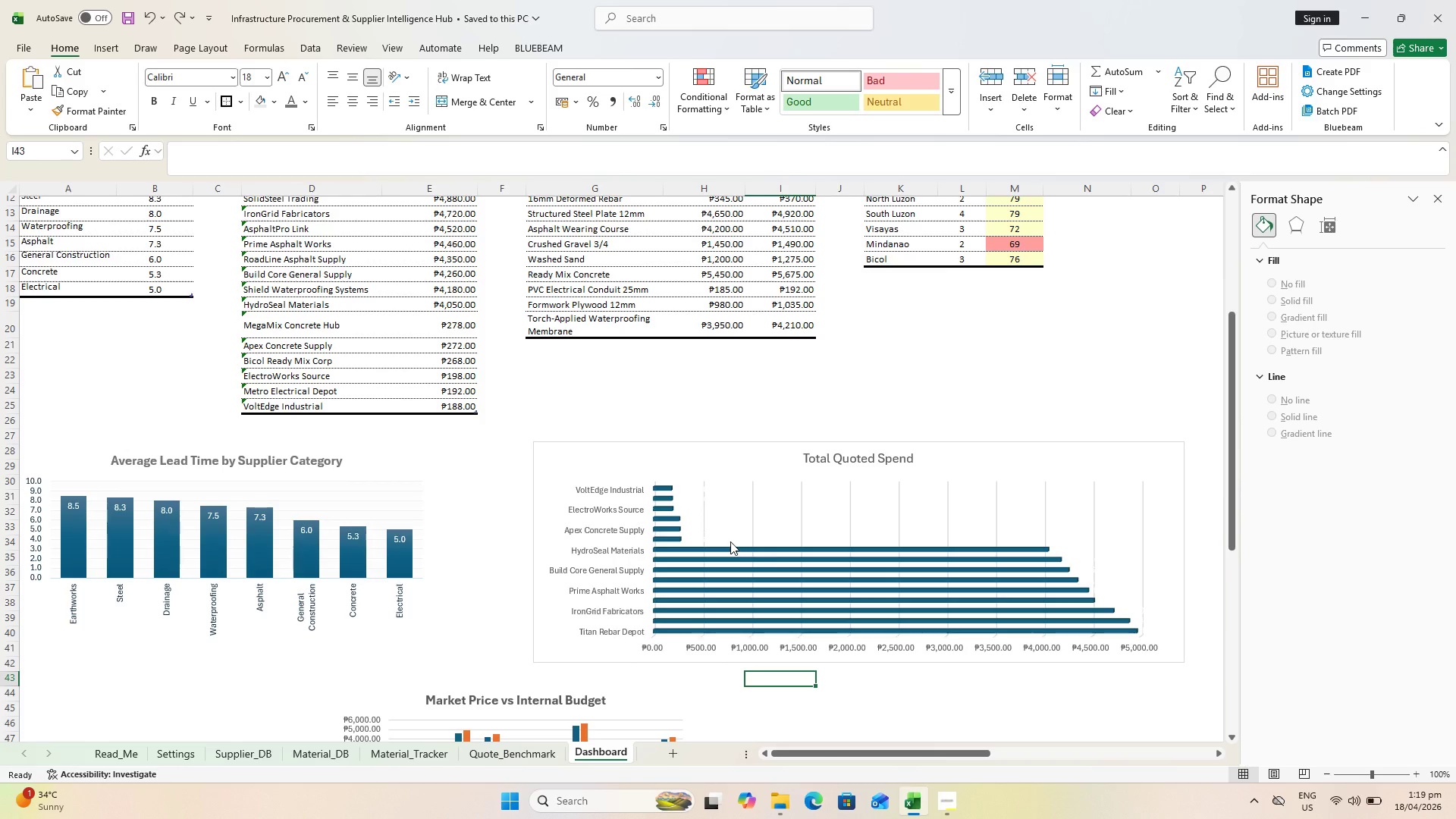 
scroll: coordinate [380, 343], scroll_direction: up, amount: 2.0
 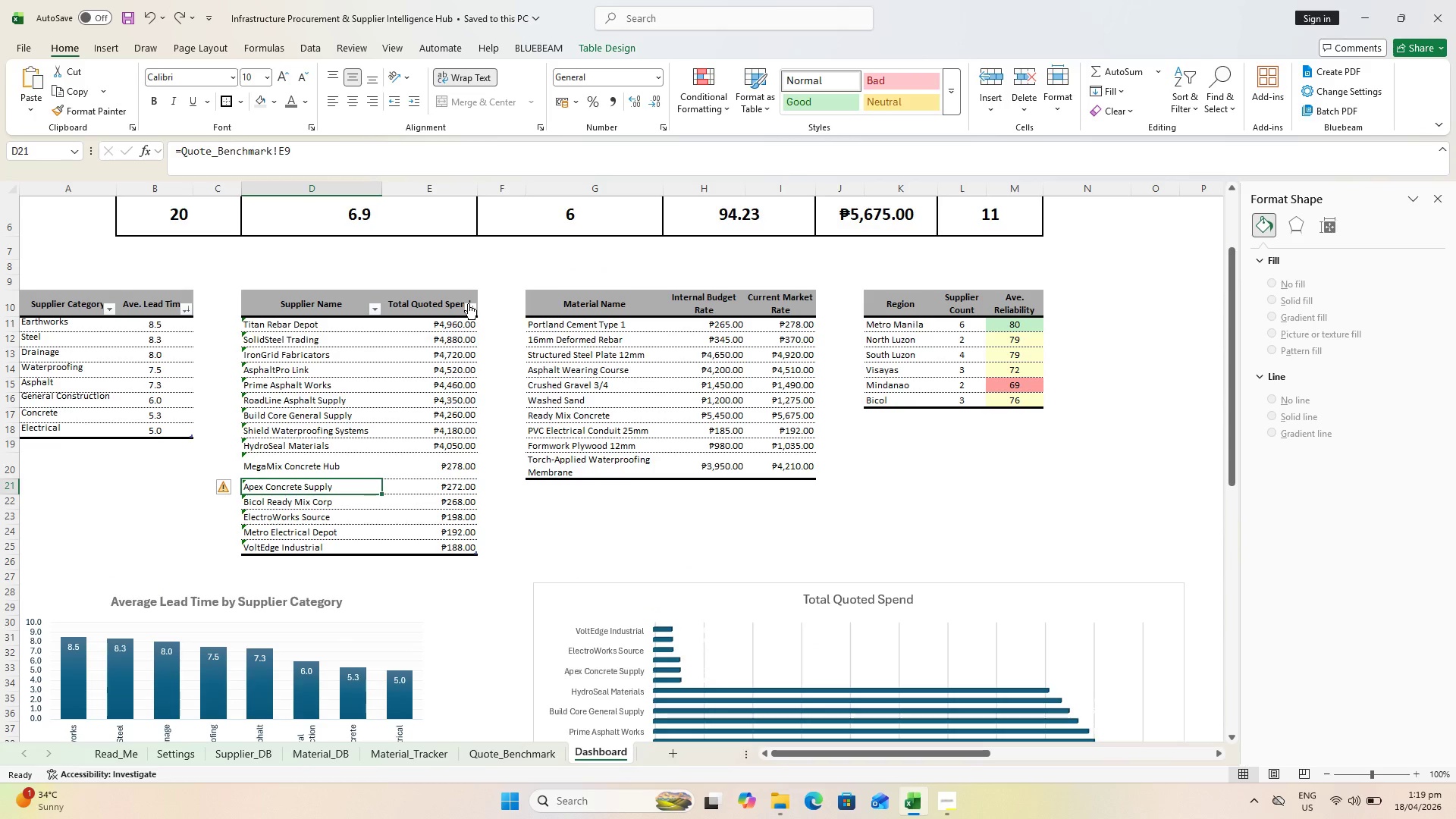 
left_click([468, 304])
 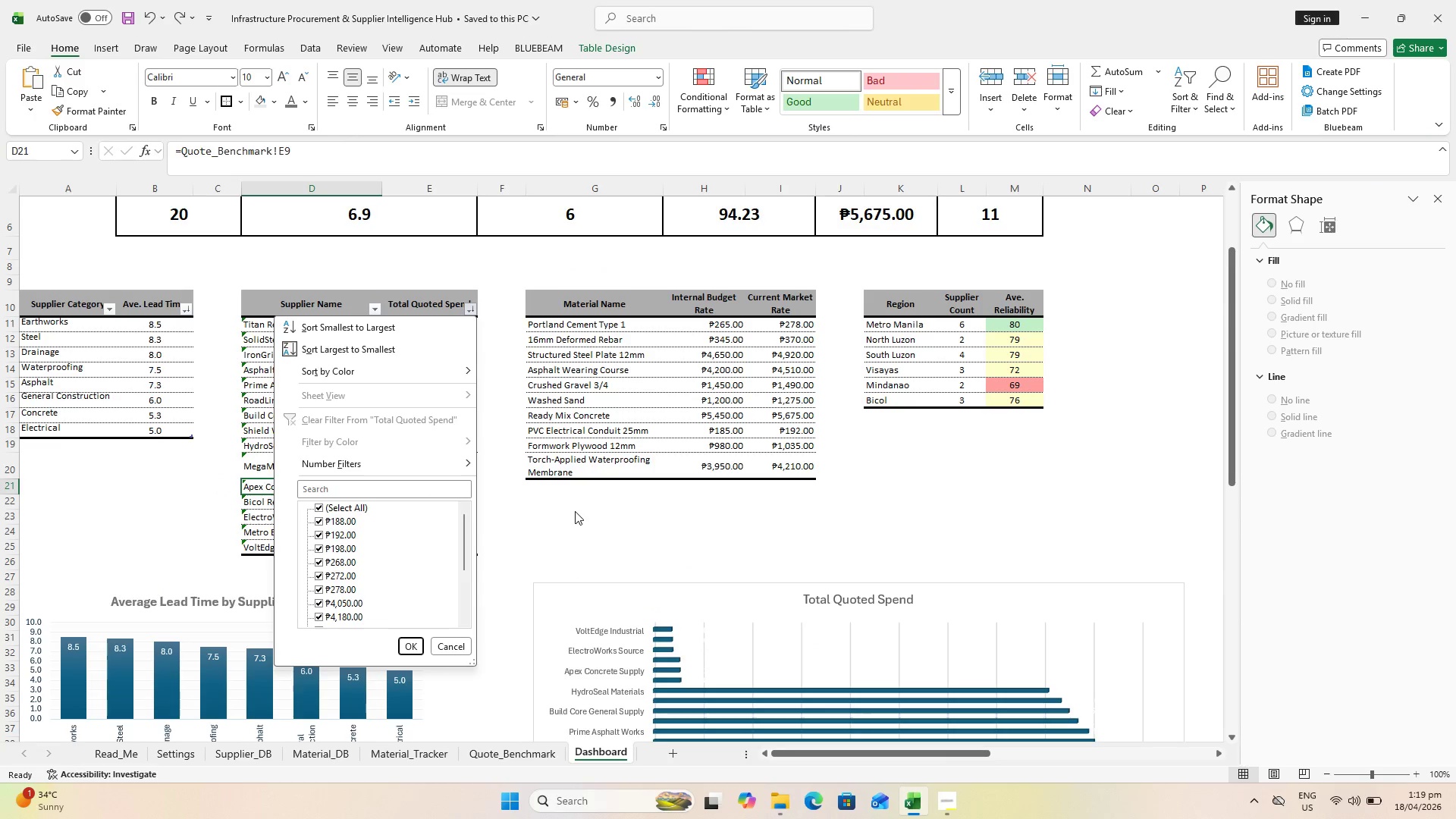 
key(Escape)
 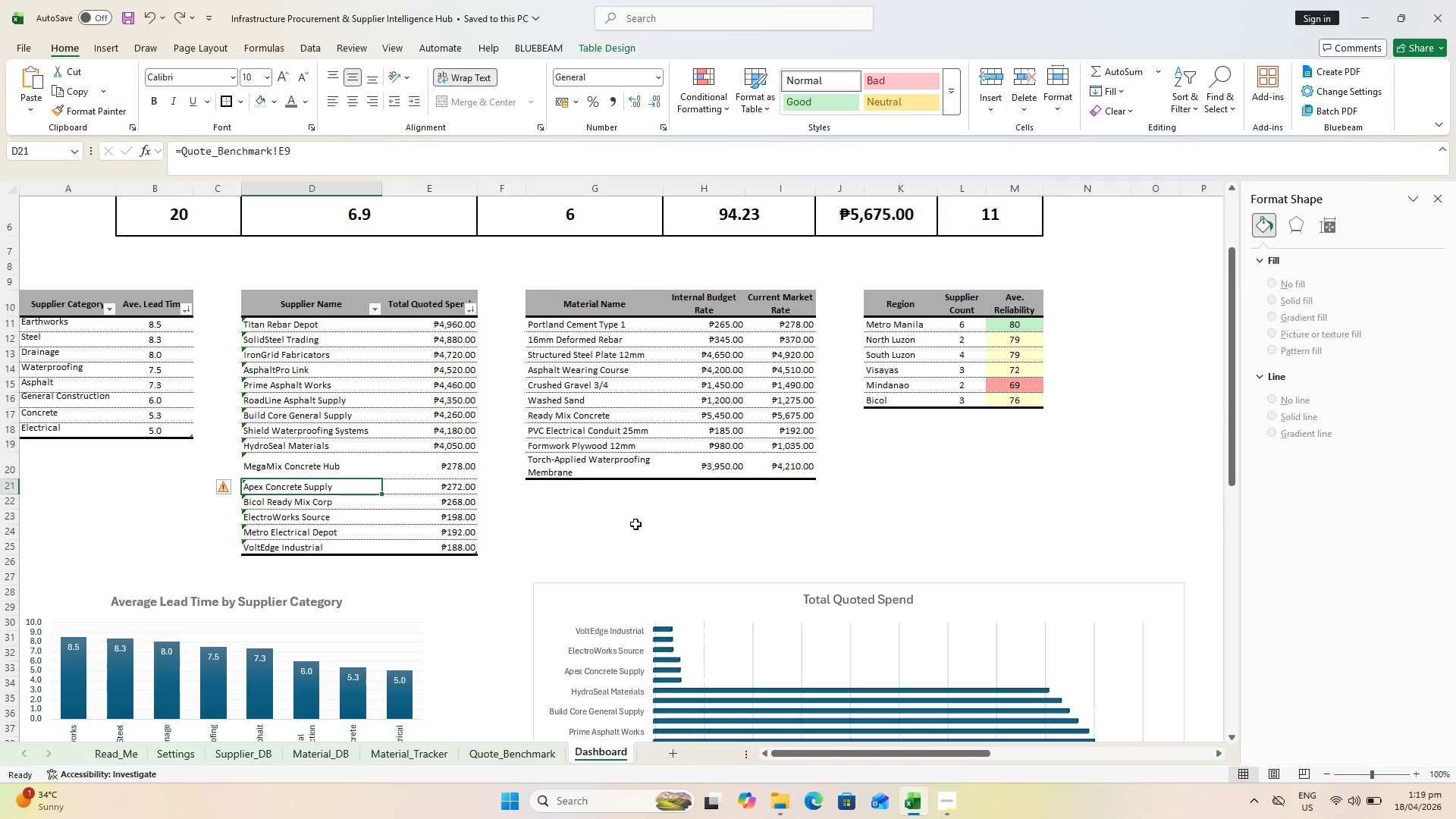 
scroll: coordinate [643, 401], scroll_direction: down, amount: 3.0
 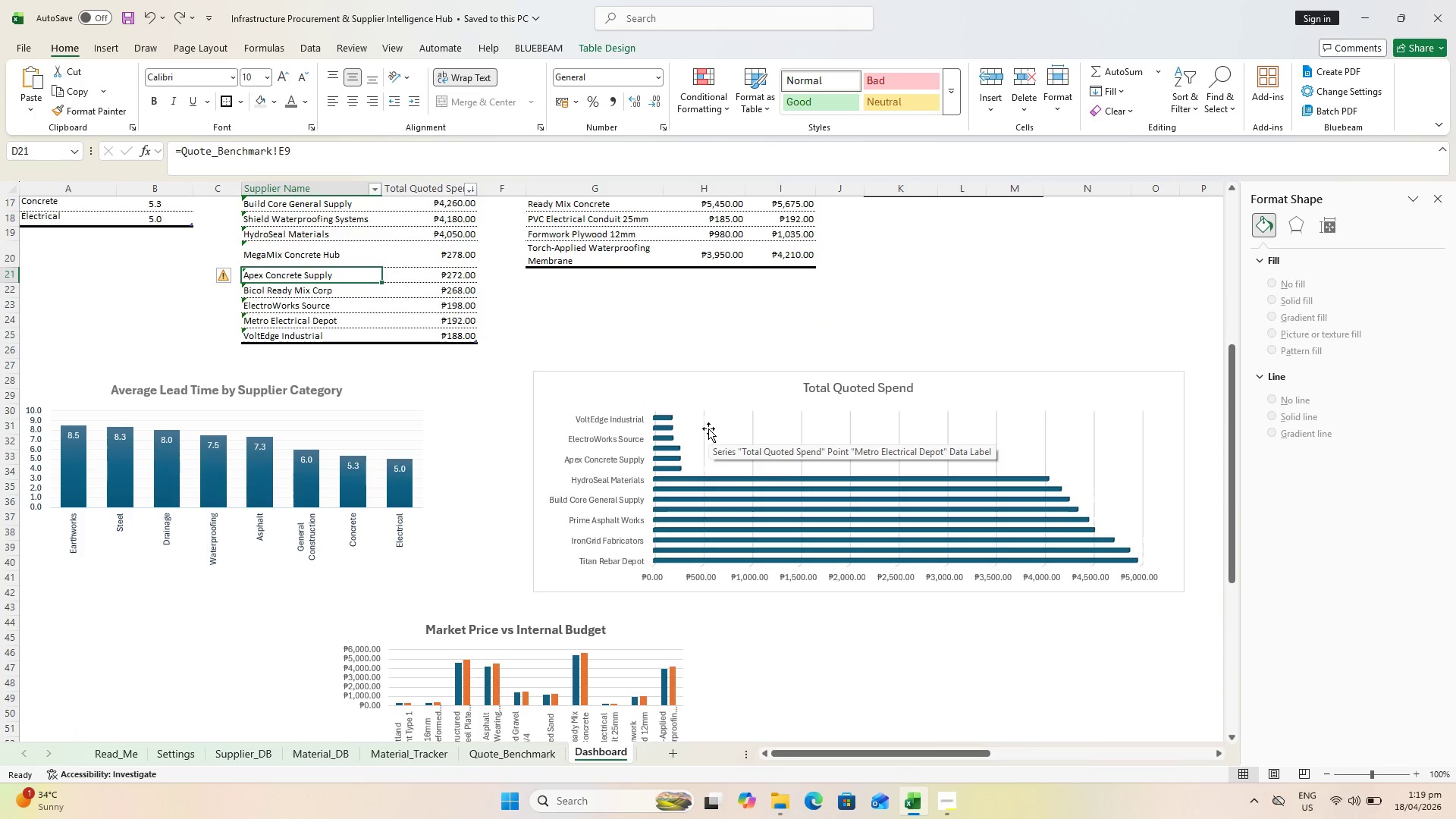 
left_click([620, 512])
 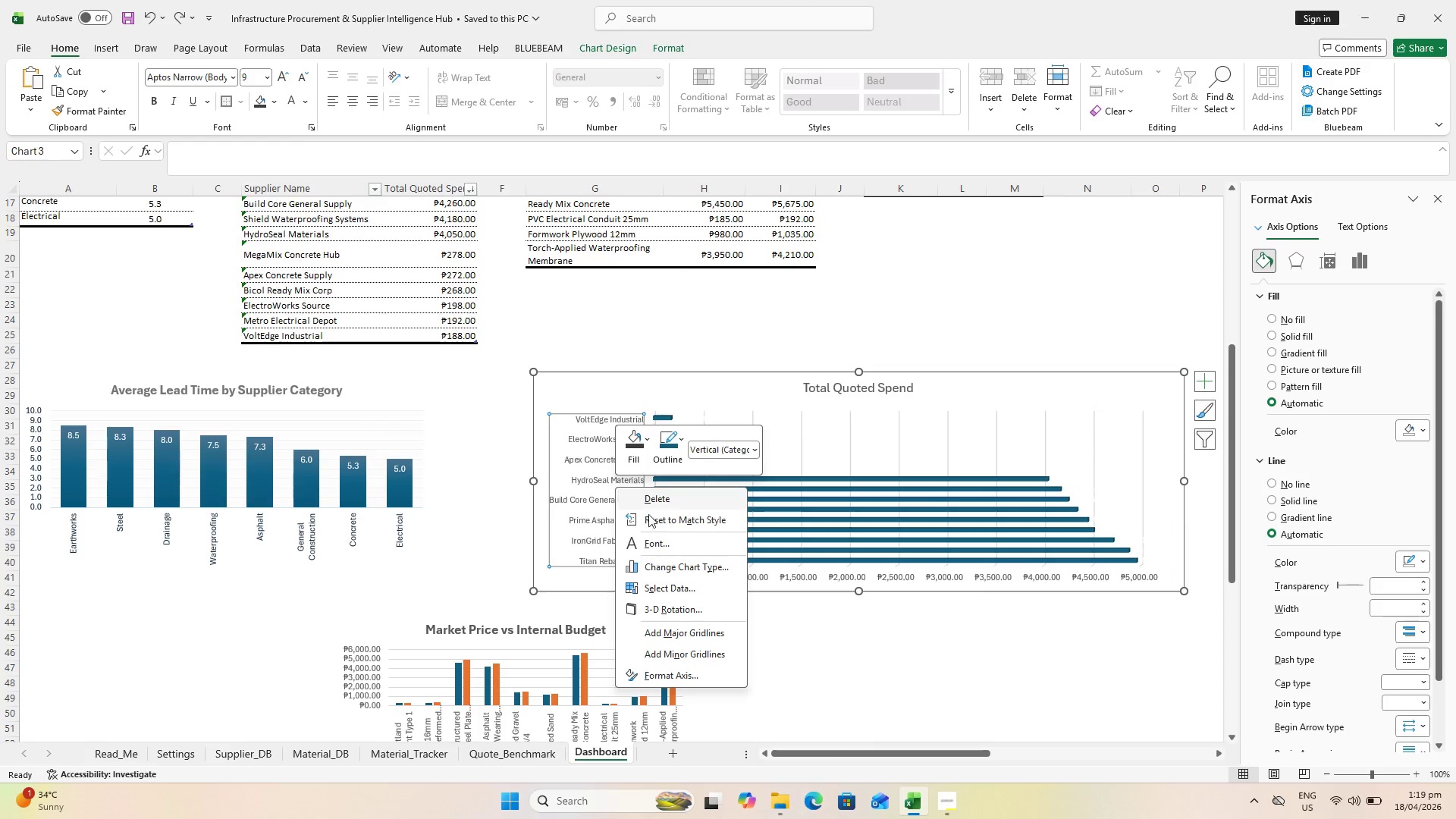 
mouse_move([682, 665])
 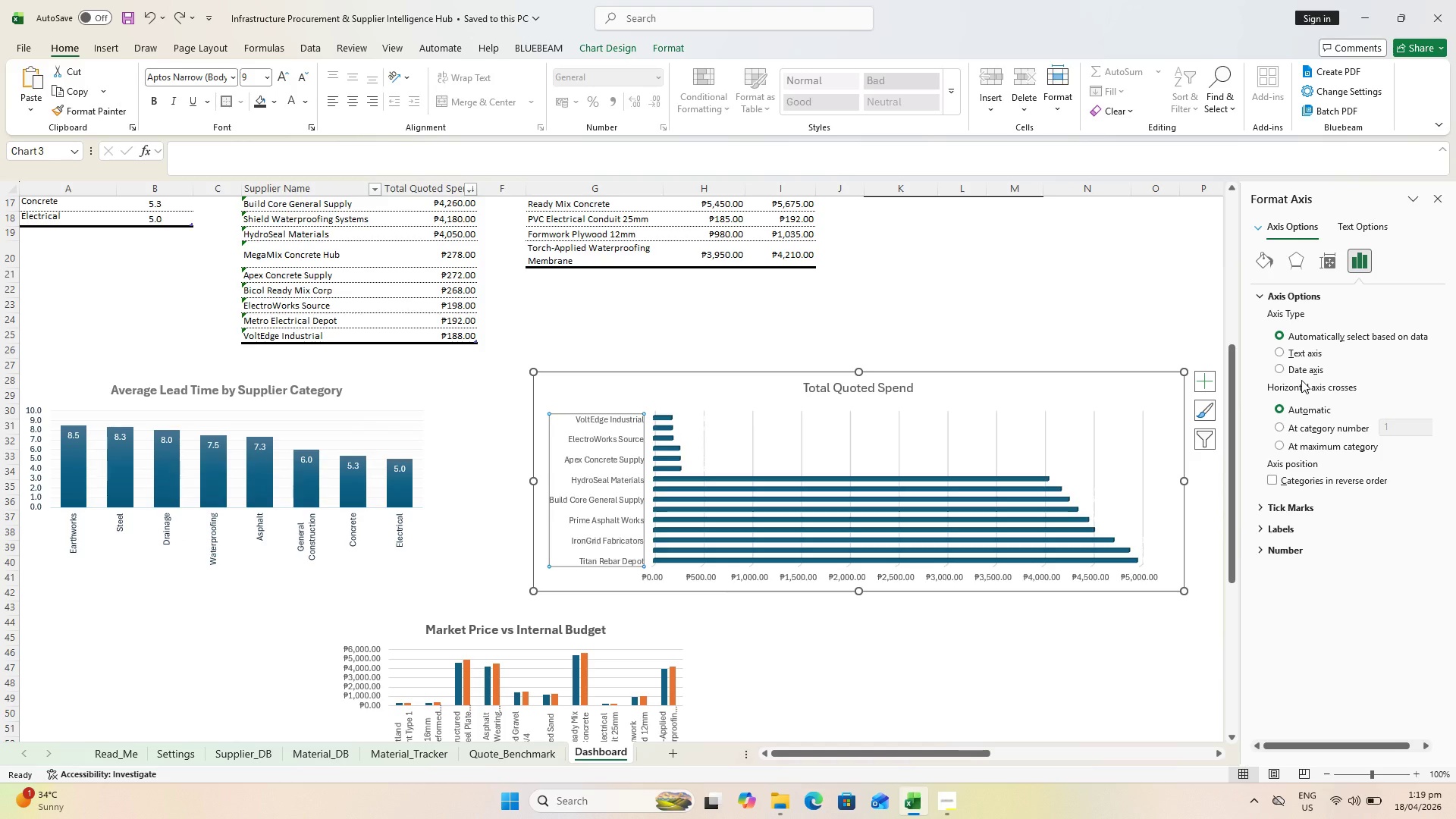 
wait(13.68)
 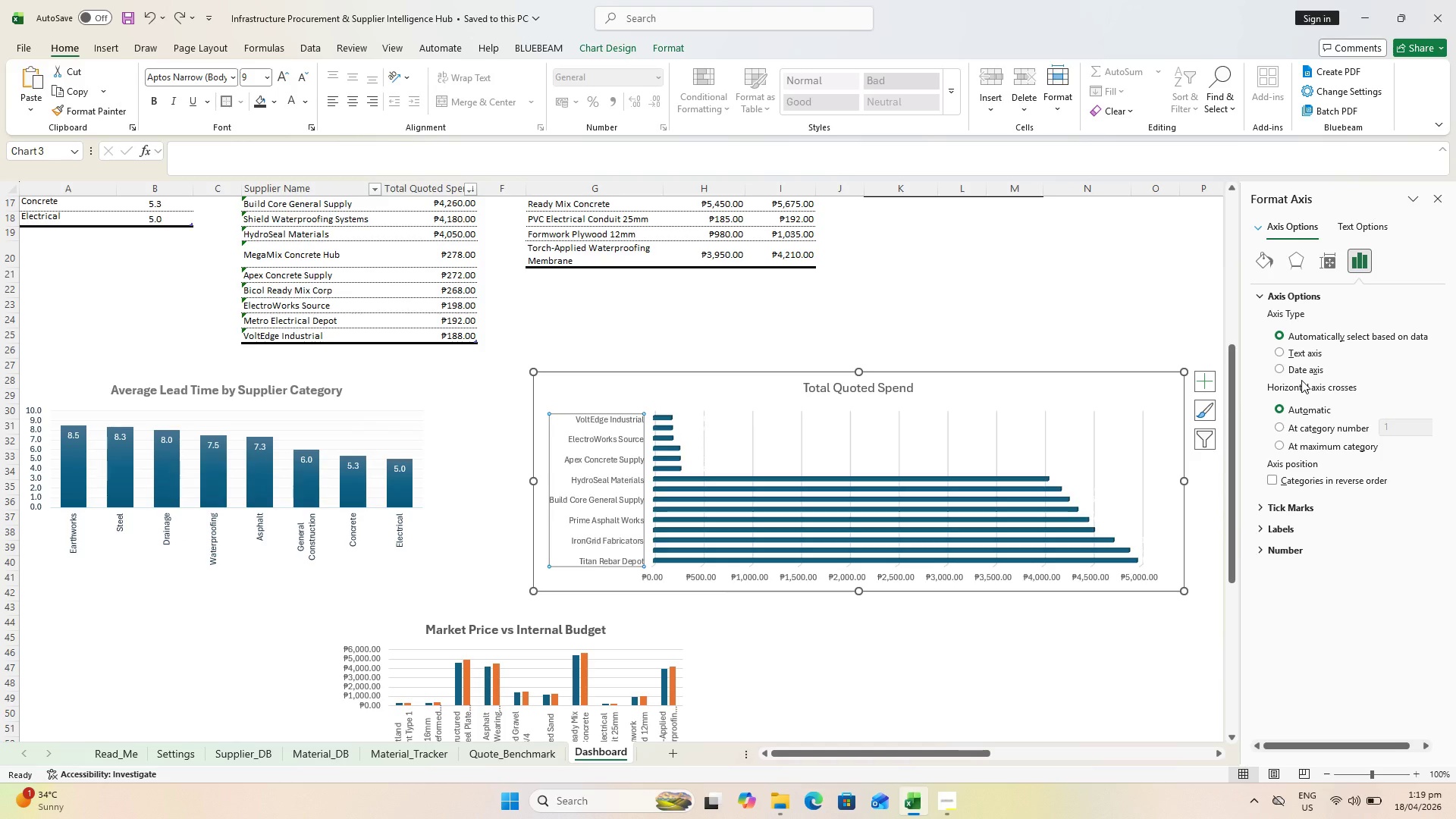 
mouse_move([984, 547])
 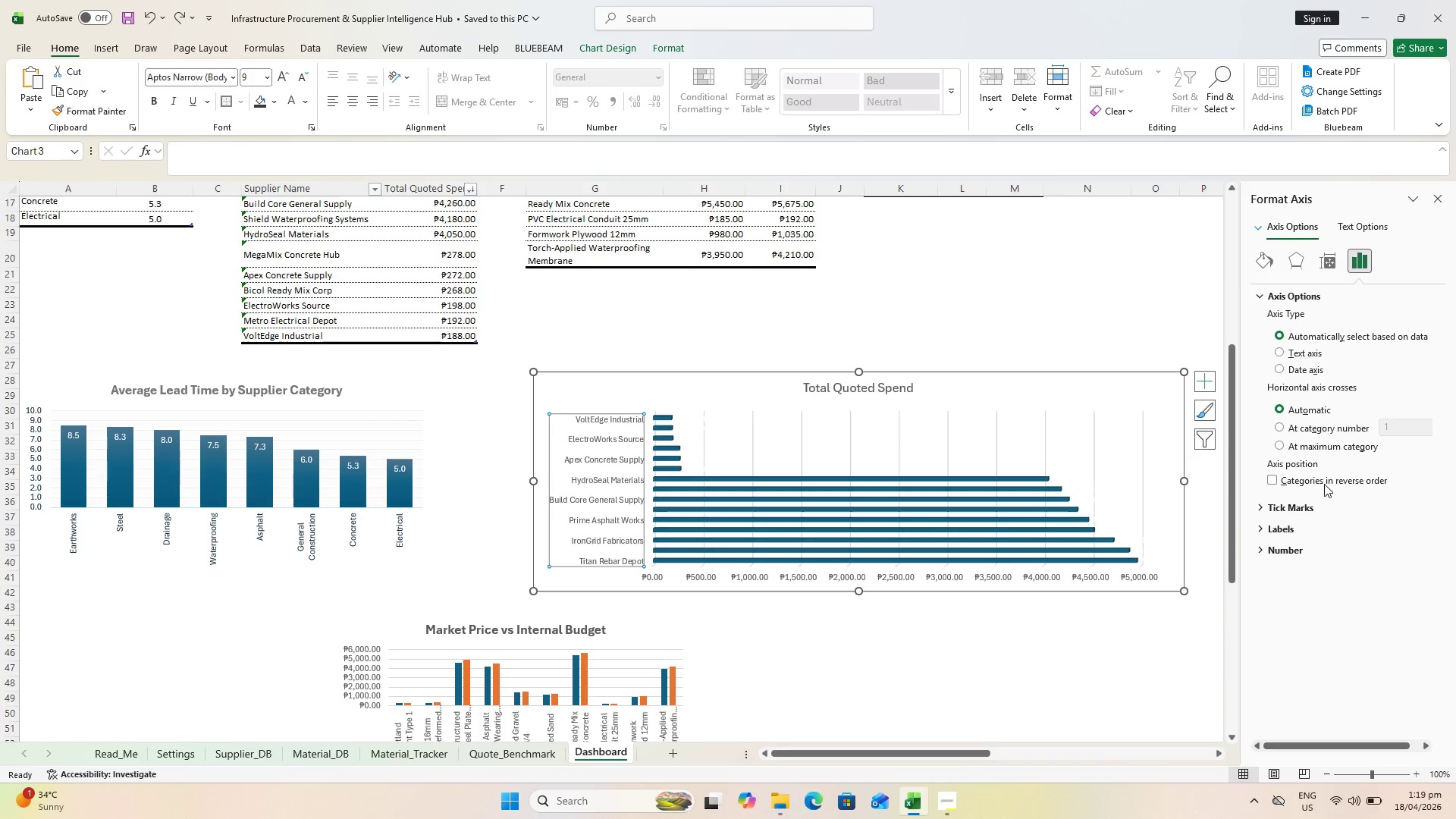 
left_click([1272, 479])
 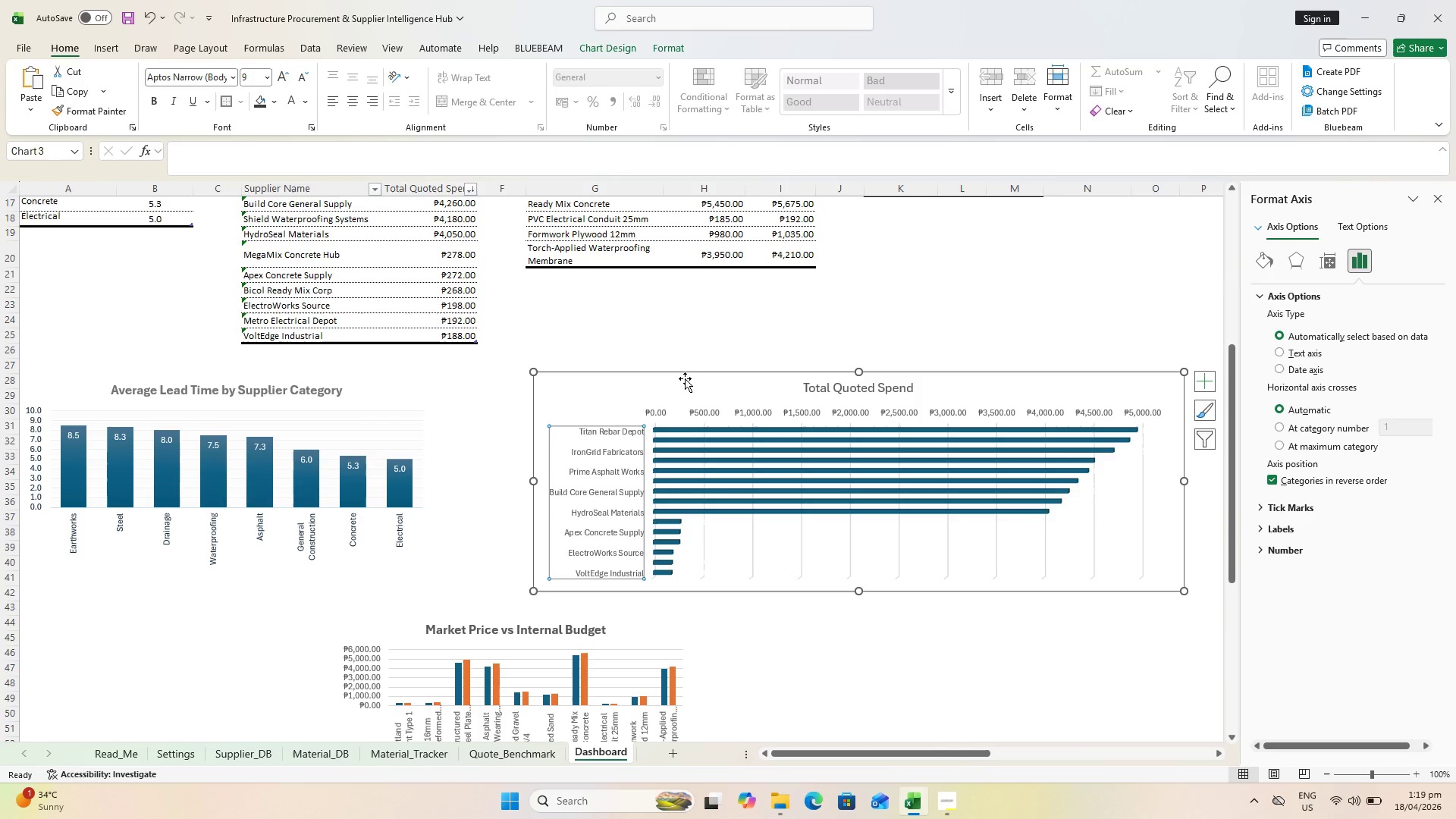 
wait(15.75)
 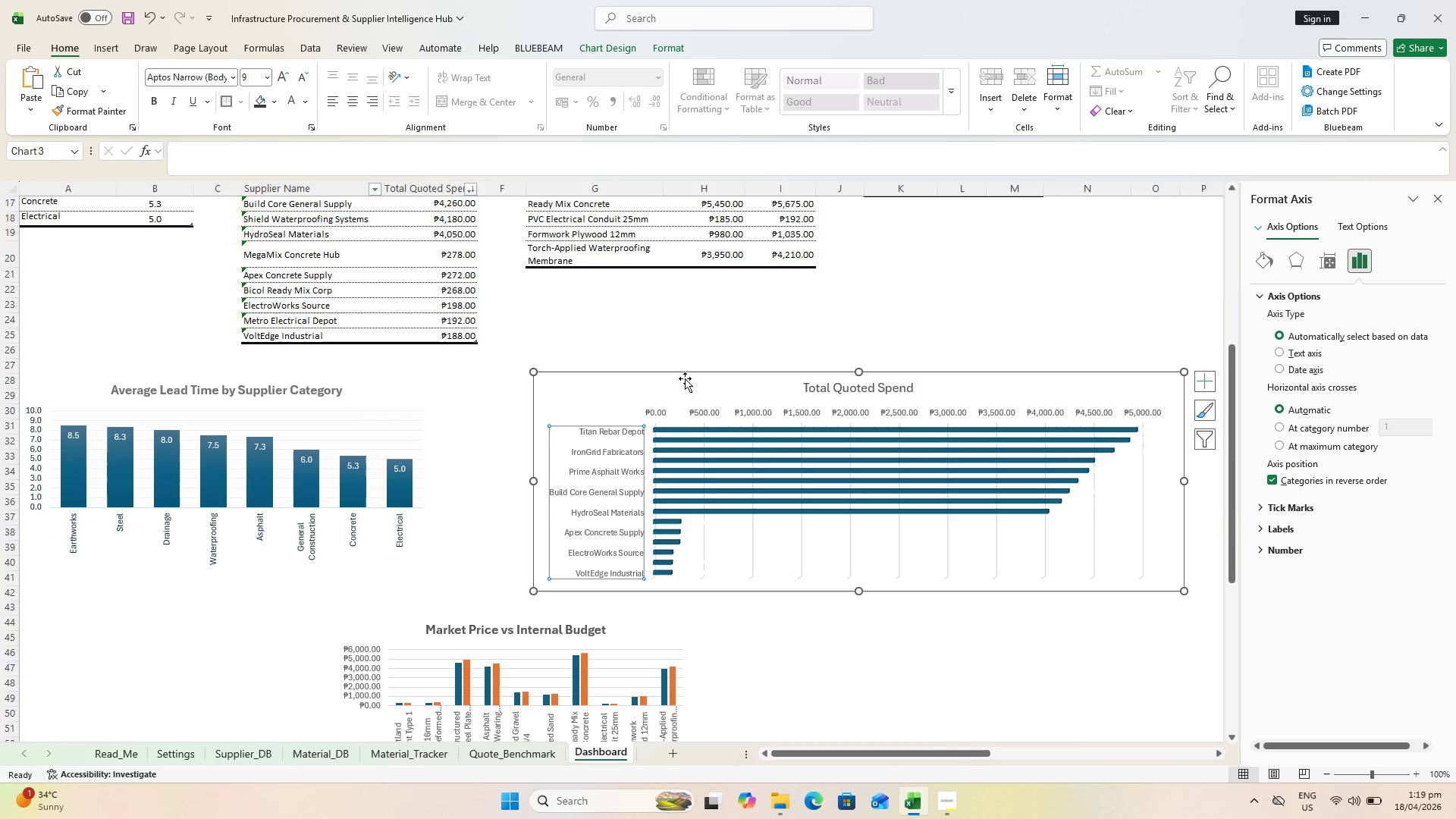 
left_click([1272, 323])
 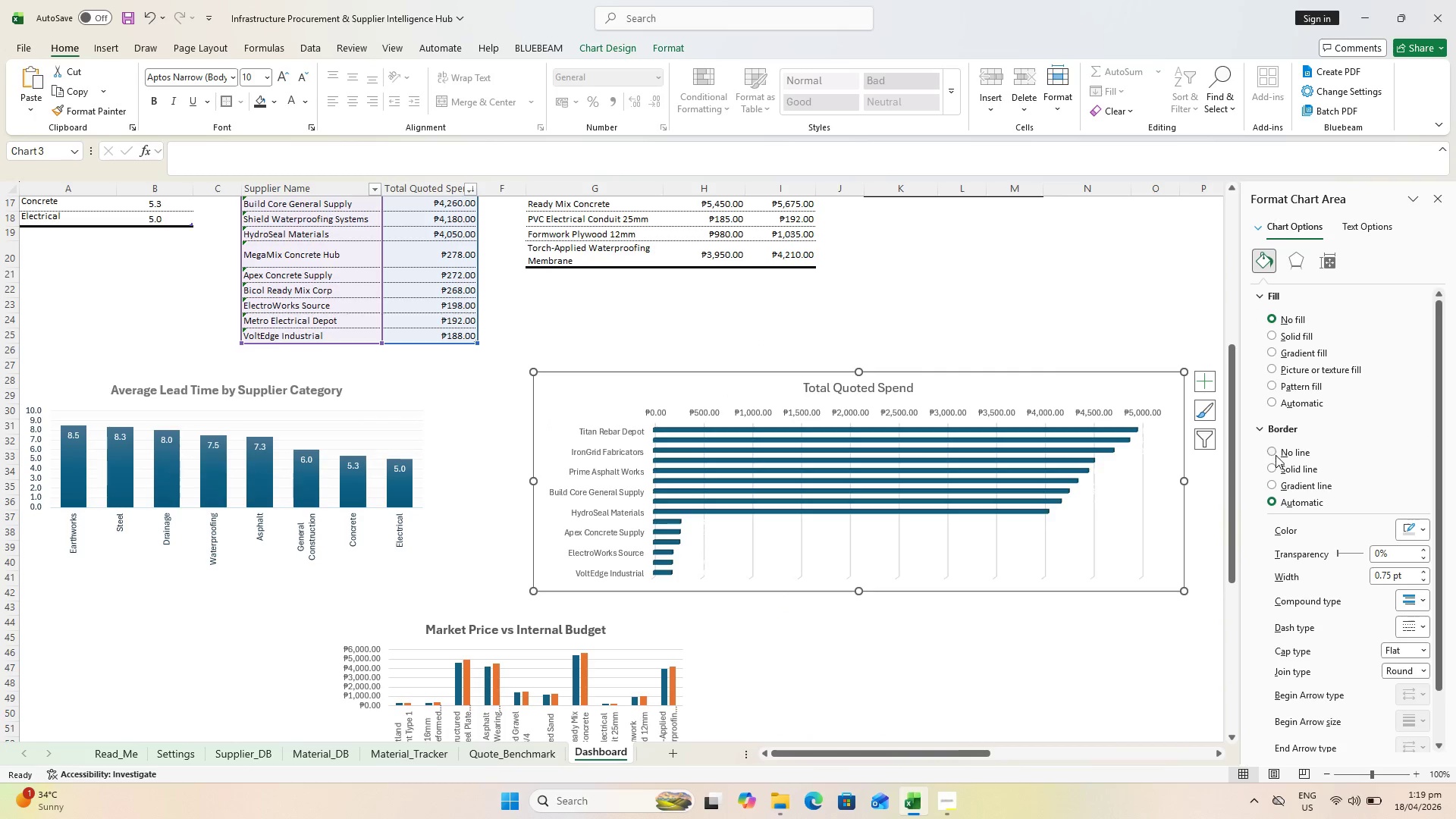 
left_click([1276, 455])
 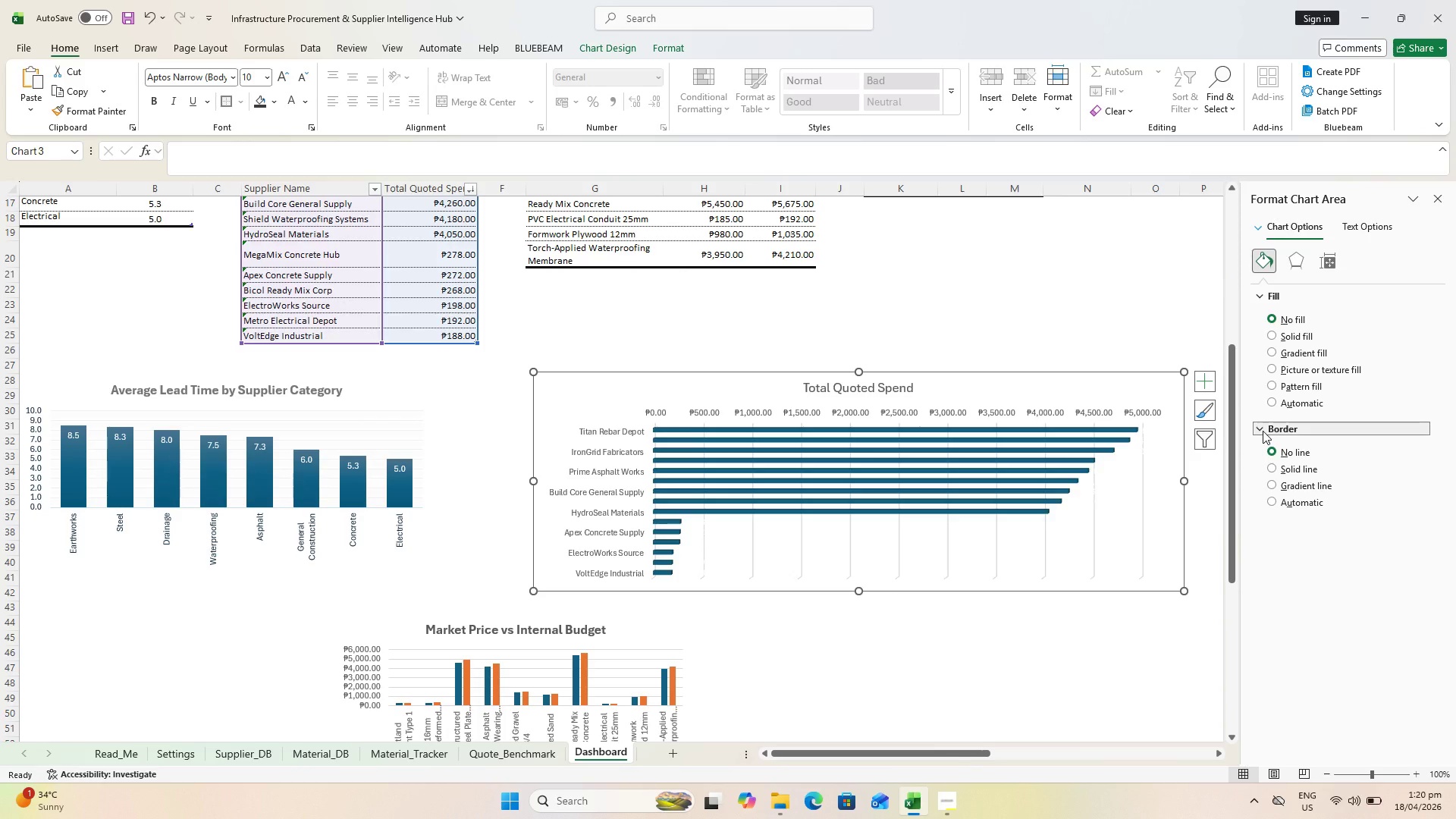 
wait(9.34)
 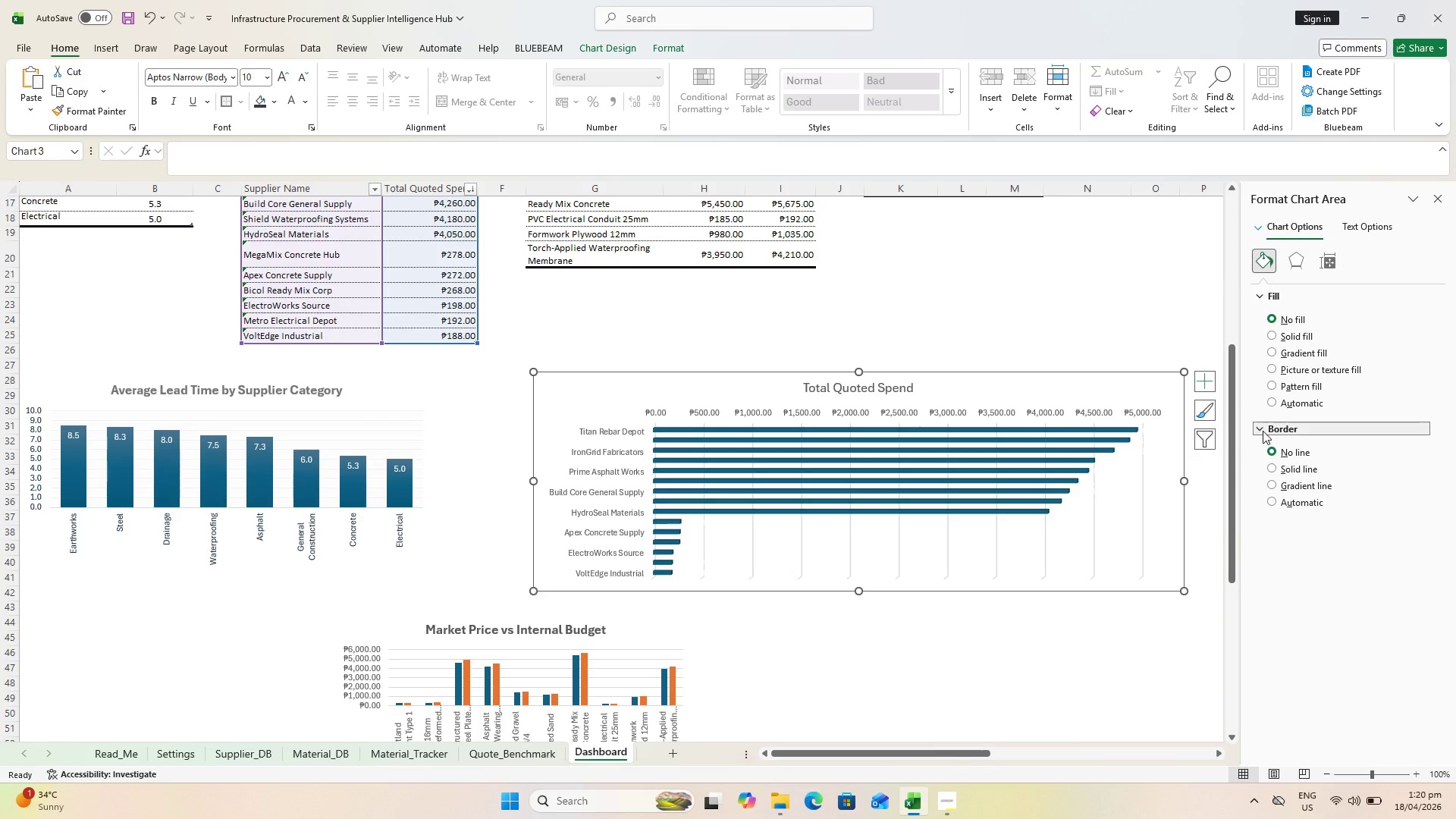 
left_click([1325, 260])
 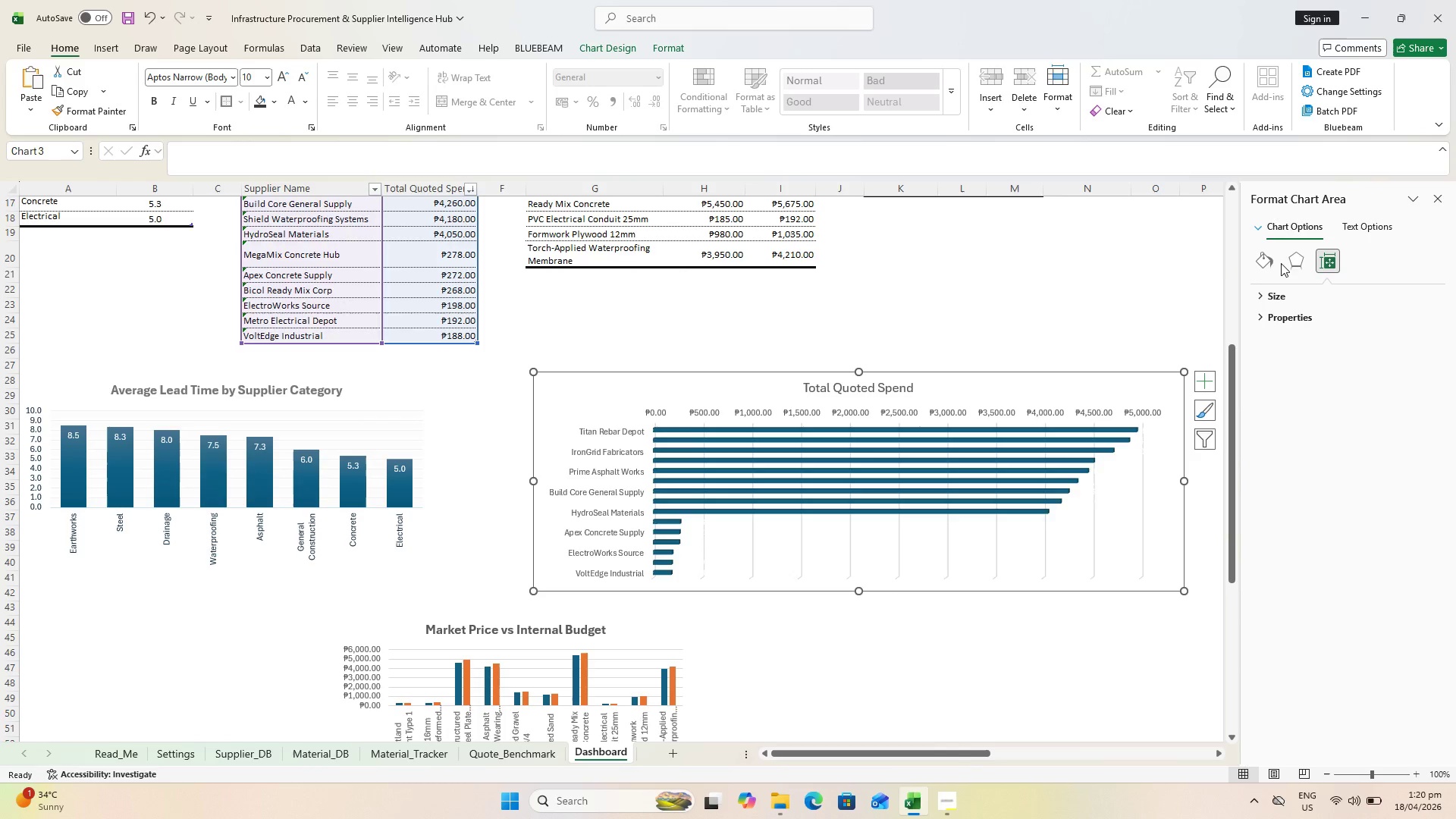 
left_click([1288, 260])
 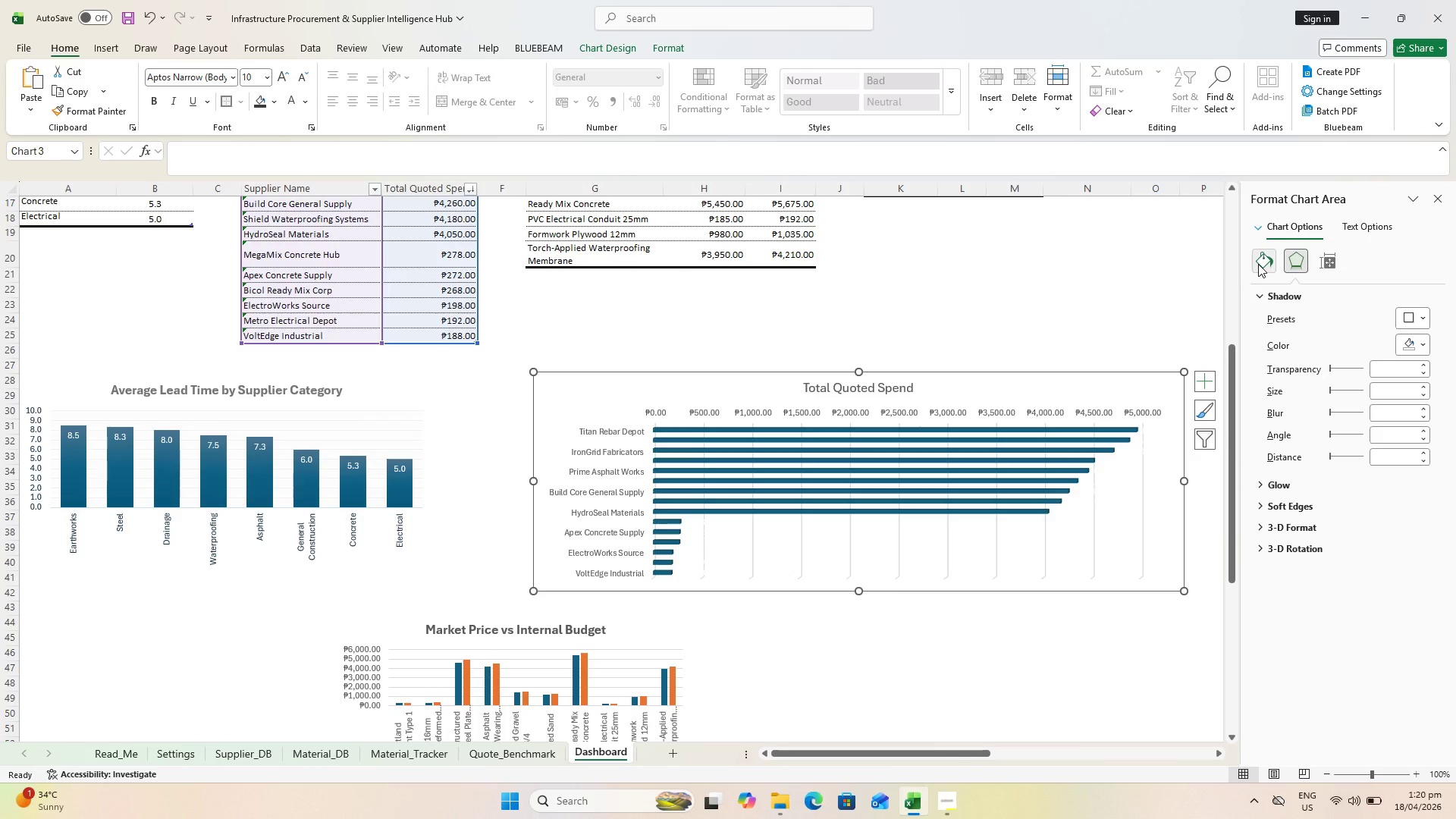 
left_click([1258, 264])
 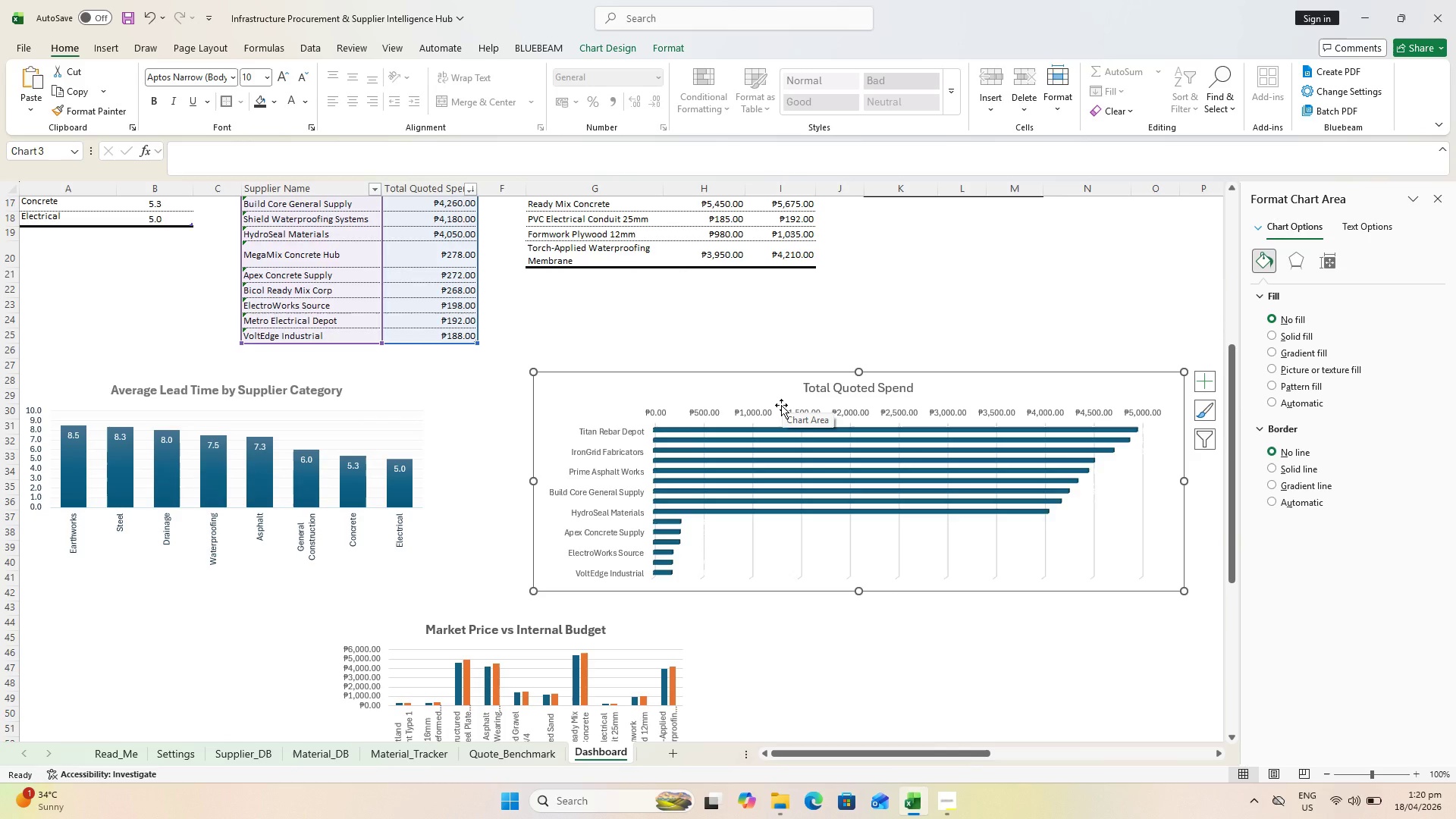 
wait(6.14)
 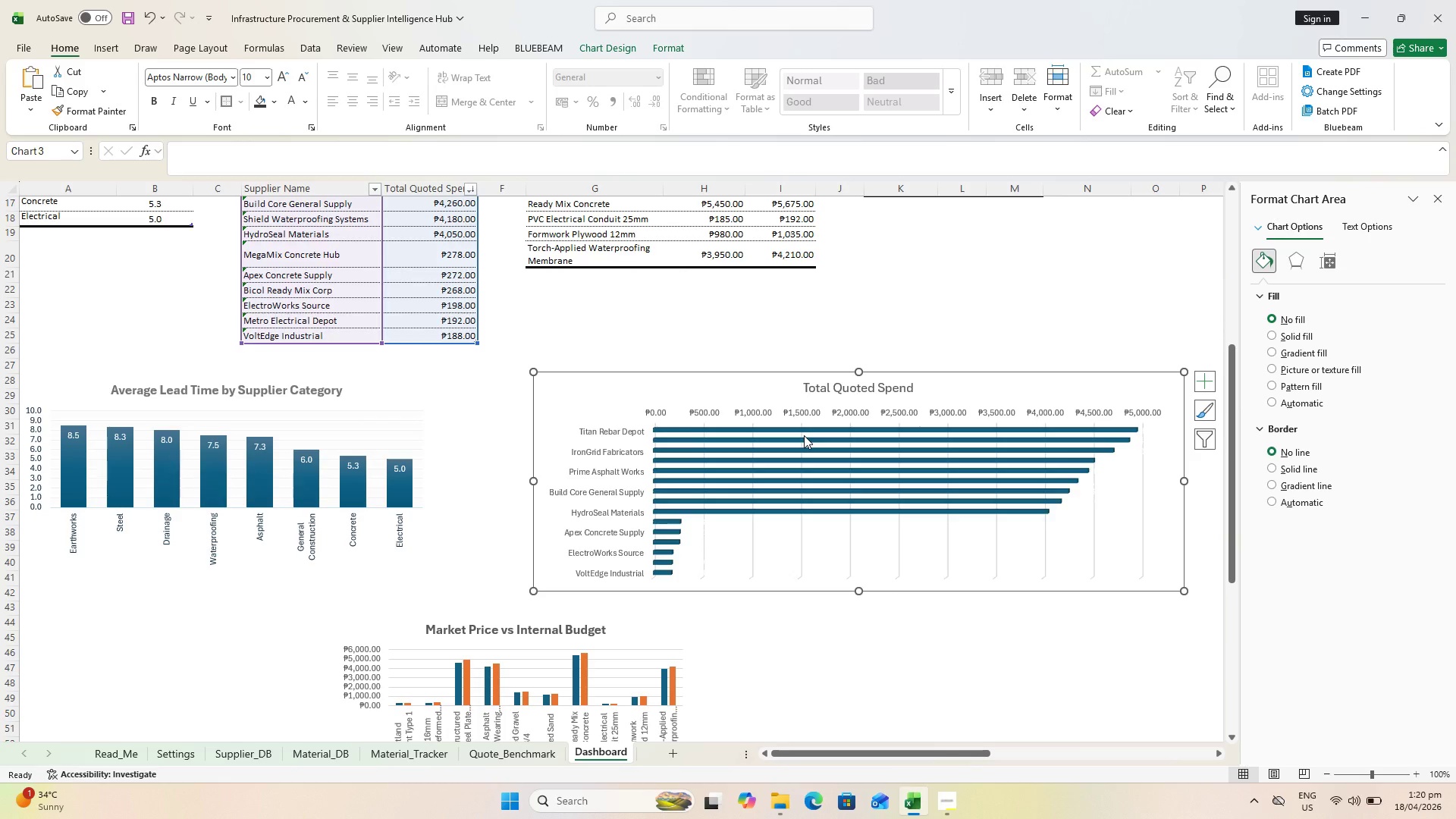 
mouse_move([782, 441])
 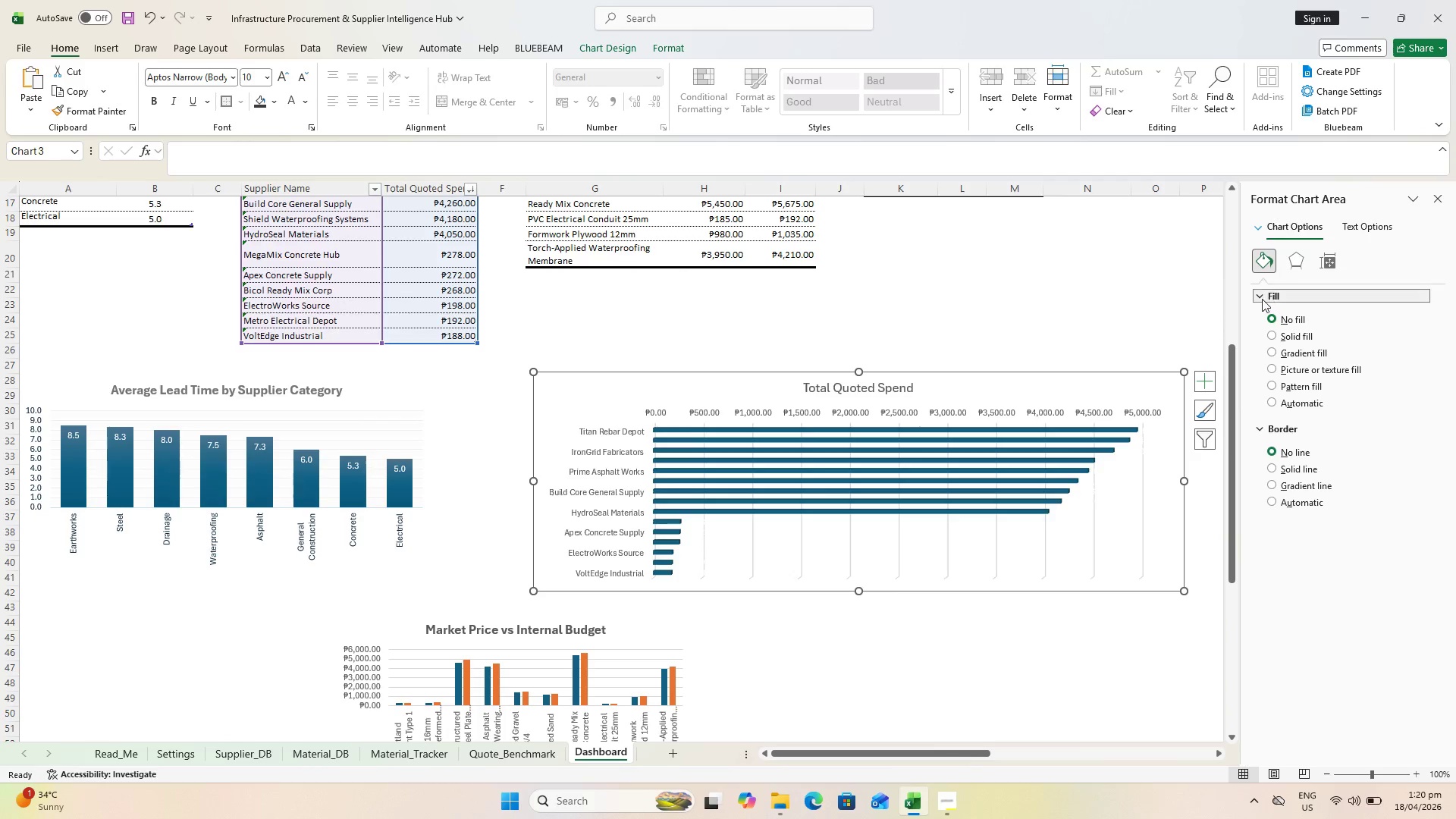 
left_click([1261, 299])
 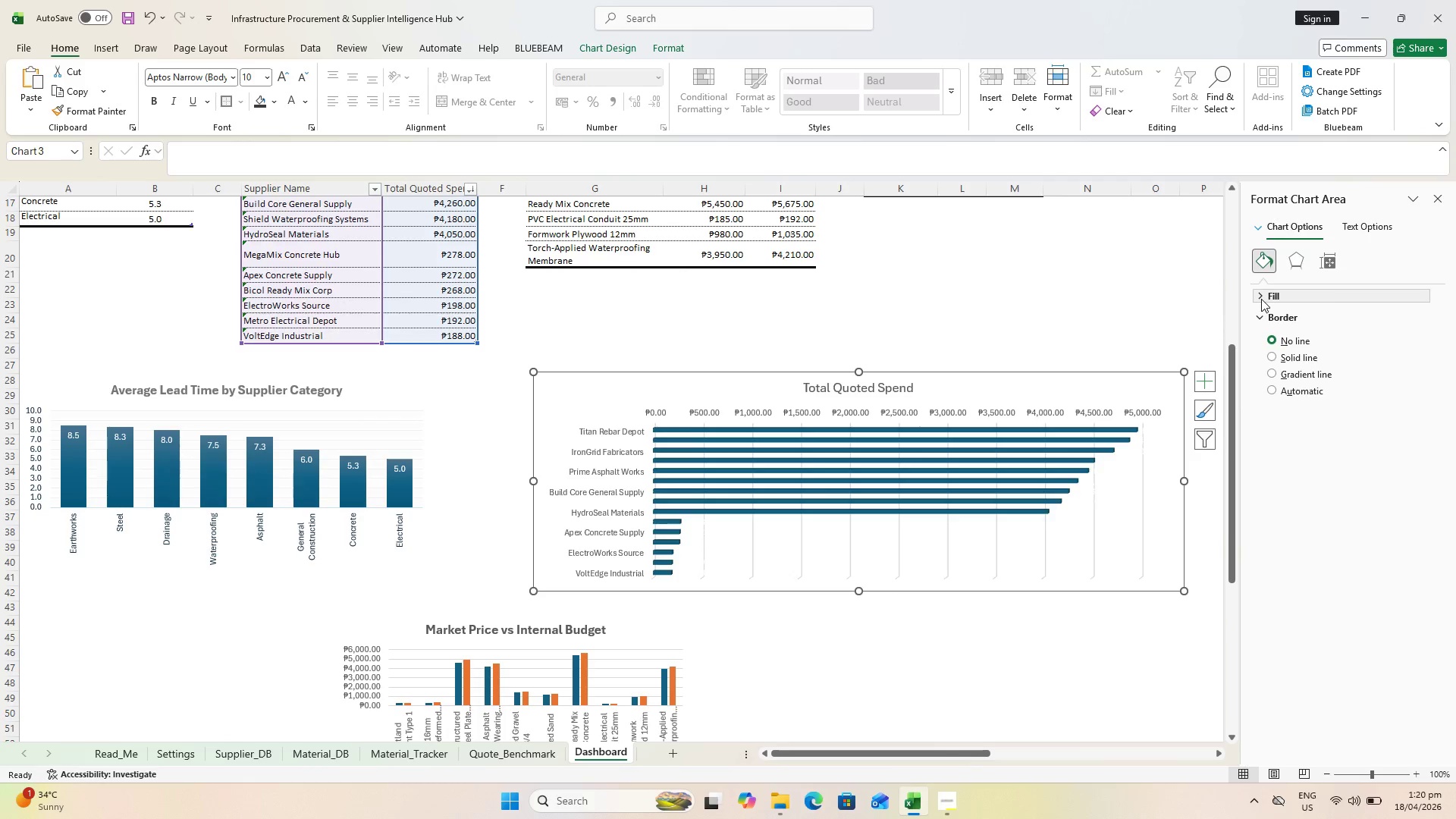 
left_click([1261, 299])
 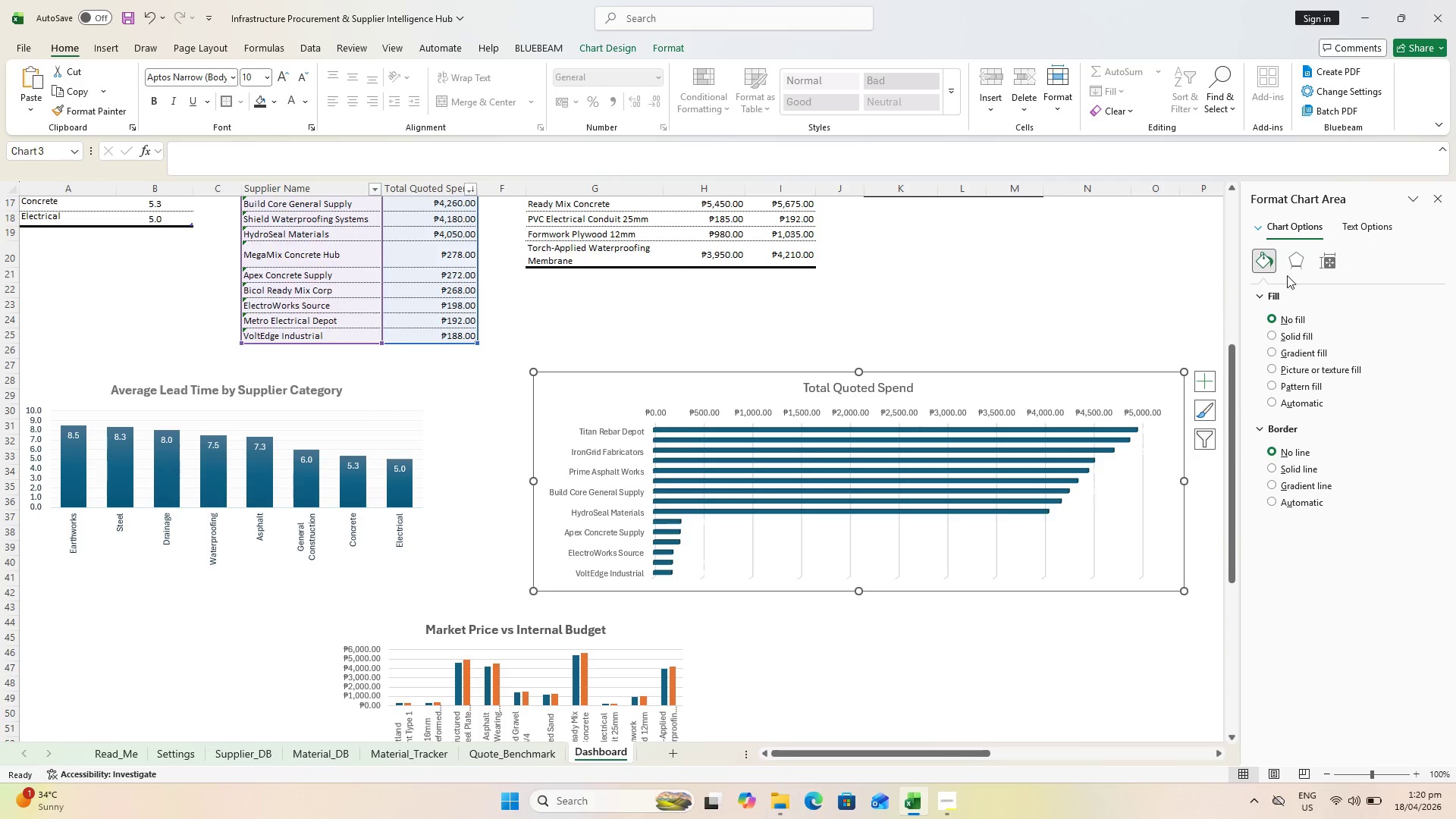 
left_click([1301, 268])
 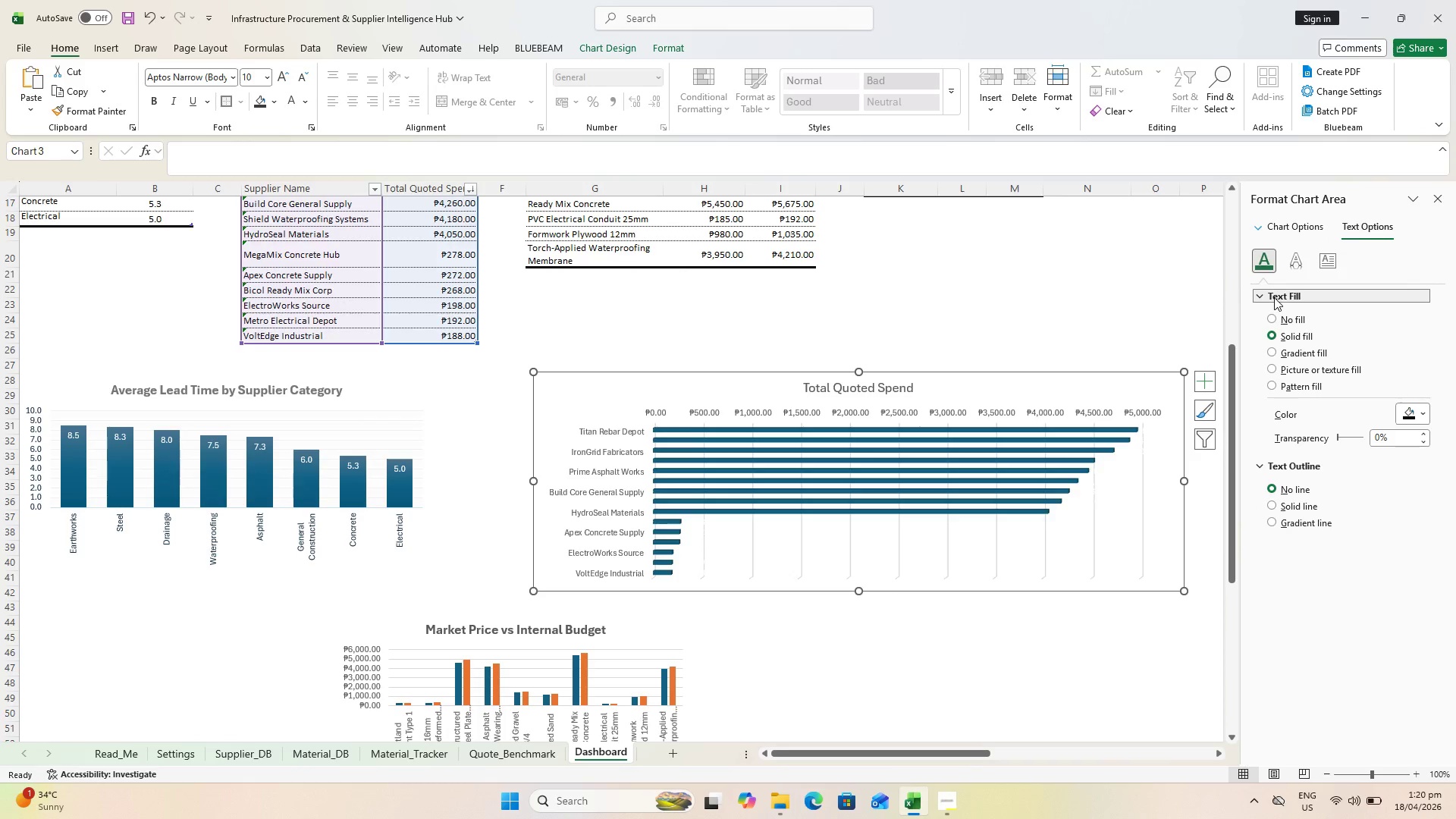 
wait(6.62)
 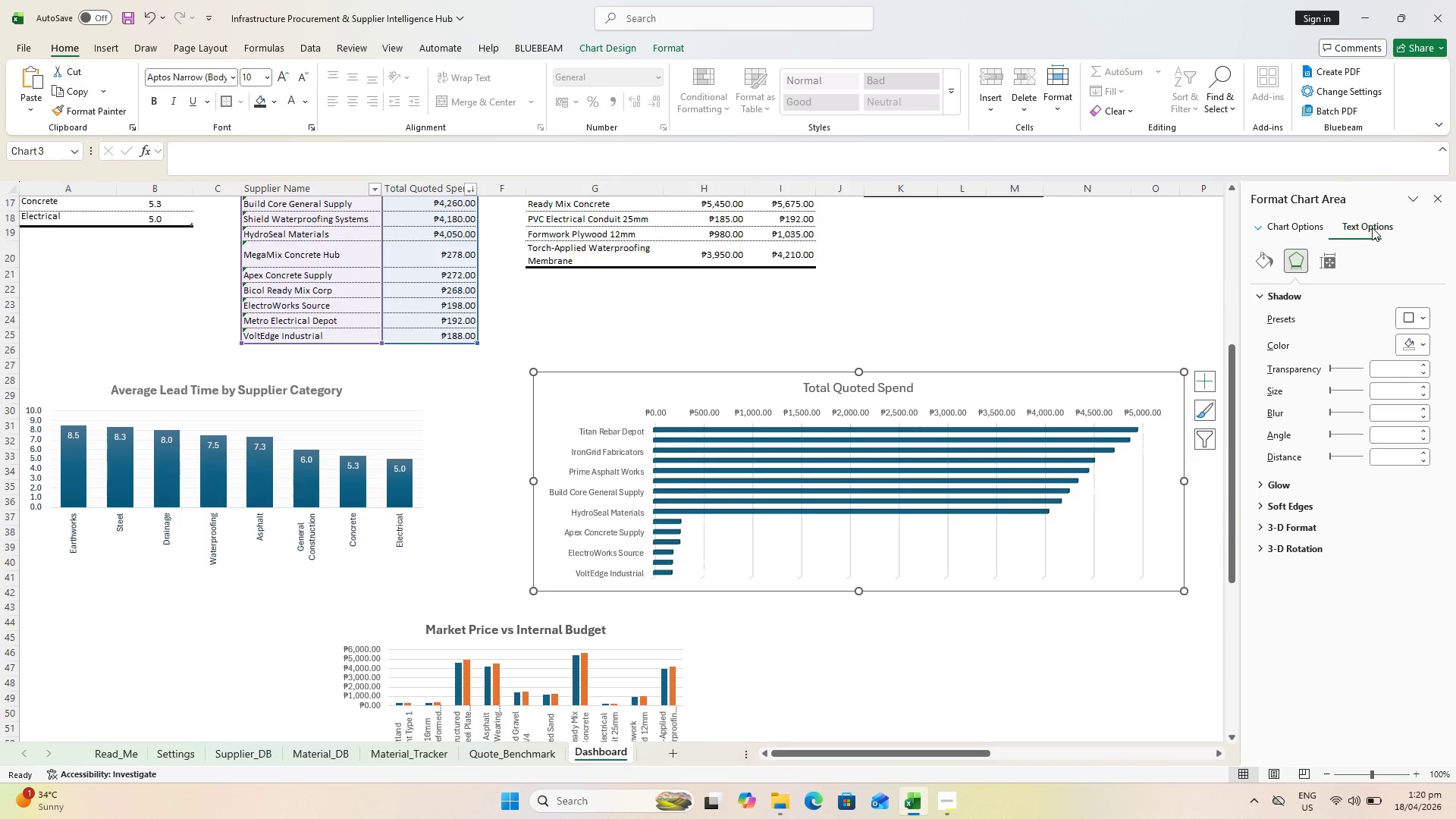 
left_click([1273, 317])
 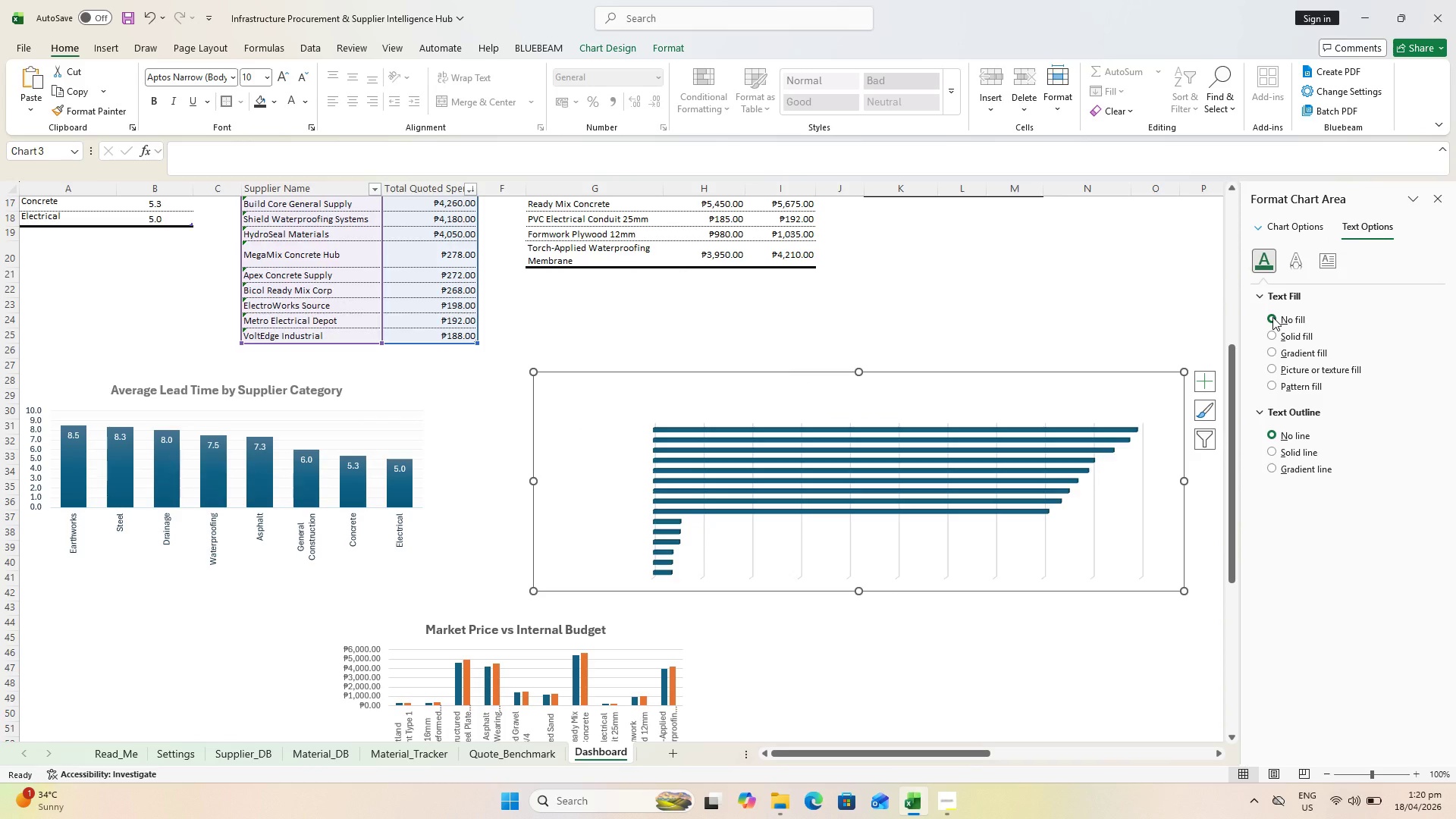 
left_click([1272, 317])
 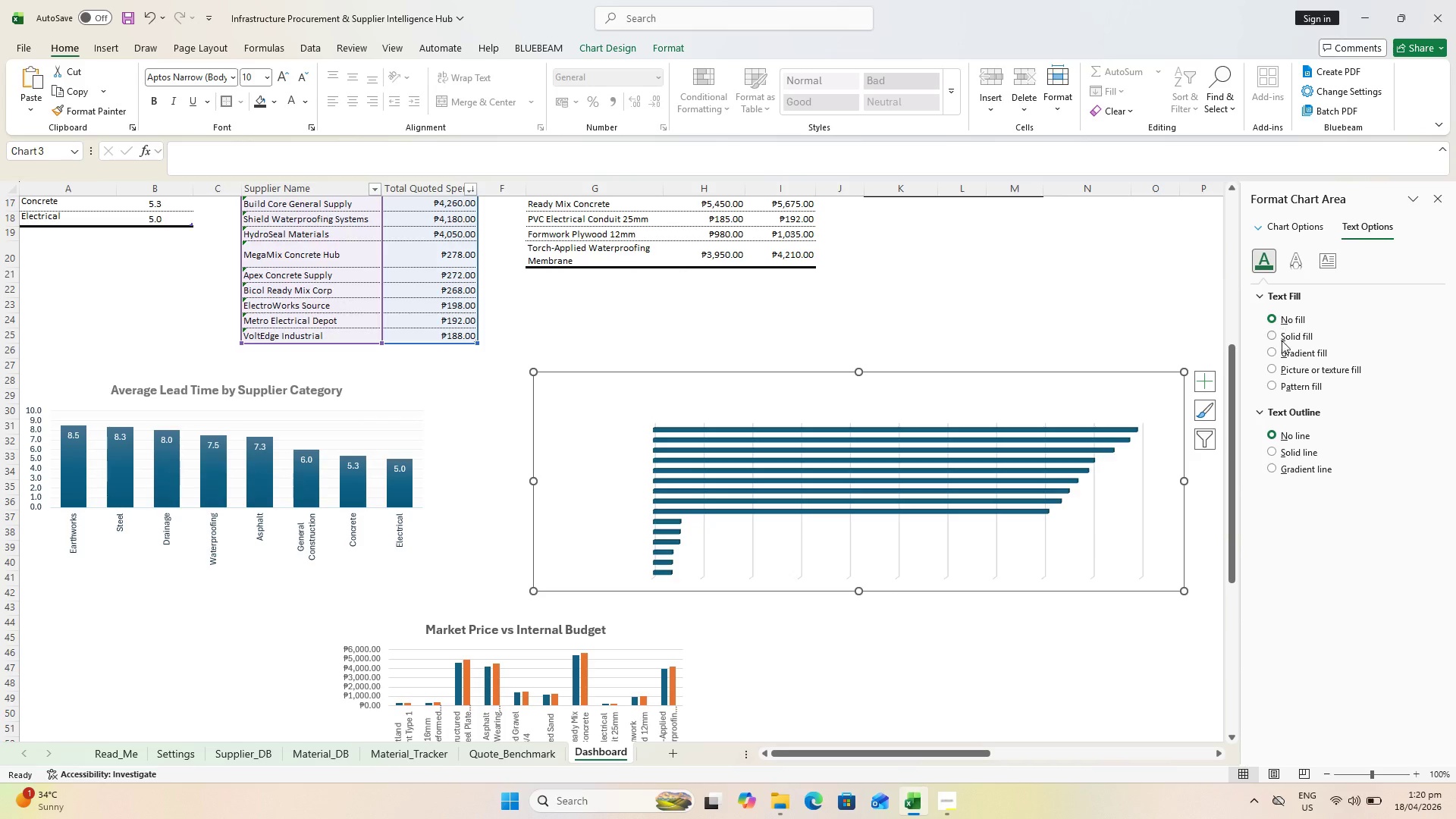 
key(Control+Z)
 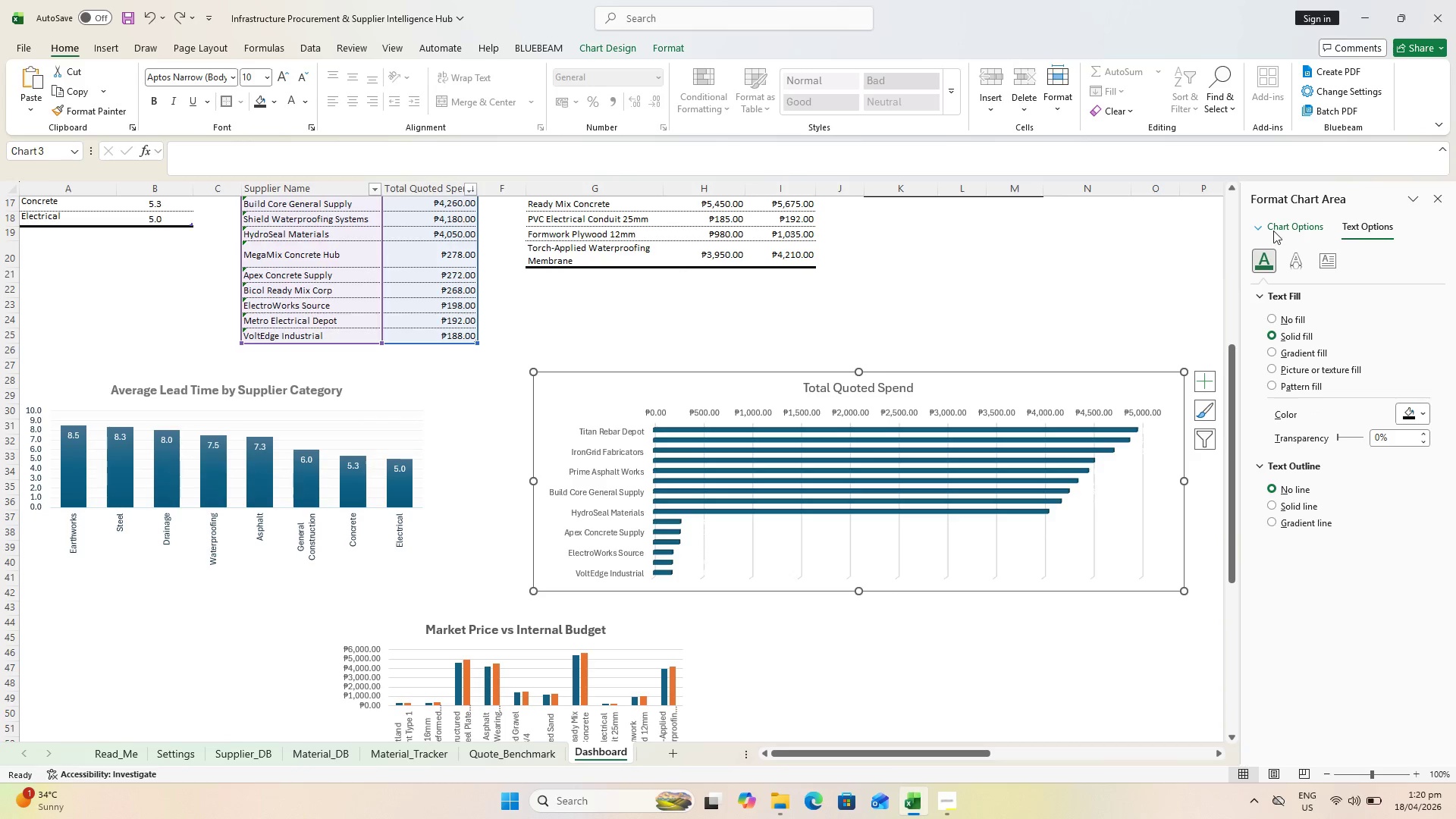 
left_click([1294, 225])
 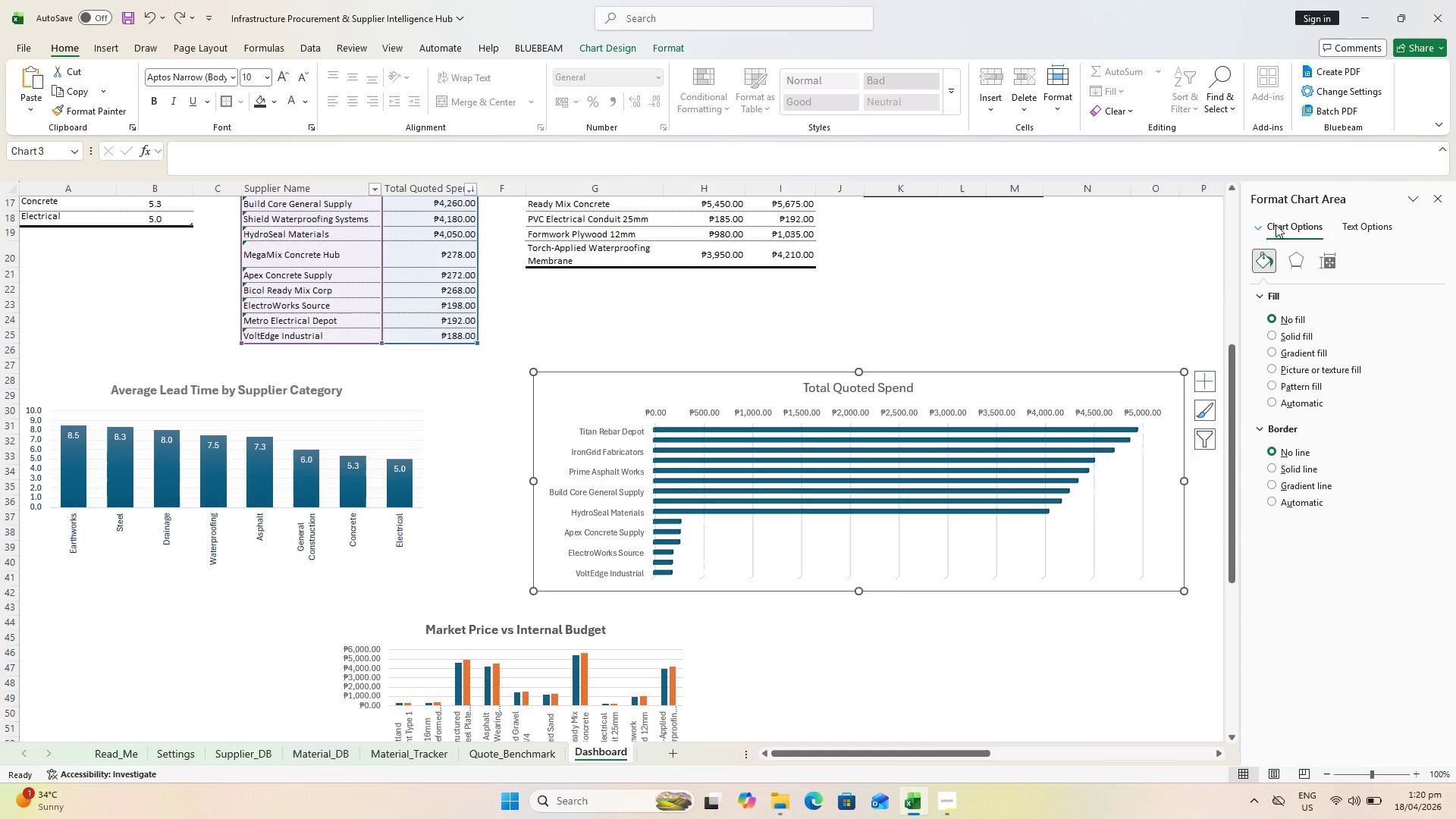 
left_click([1253, 222])
 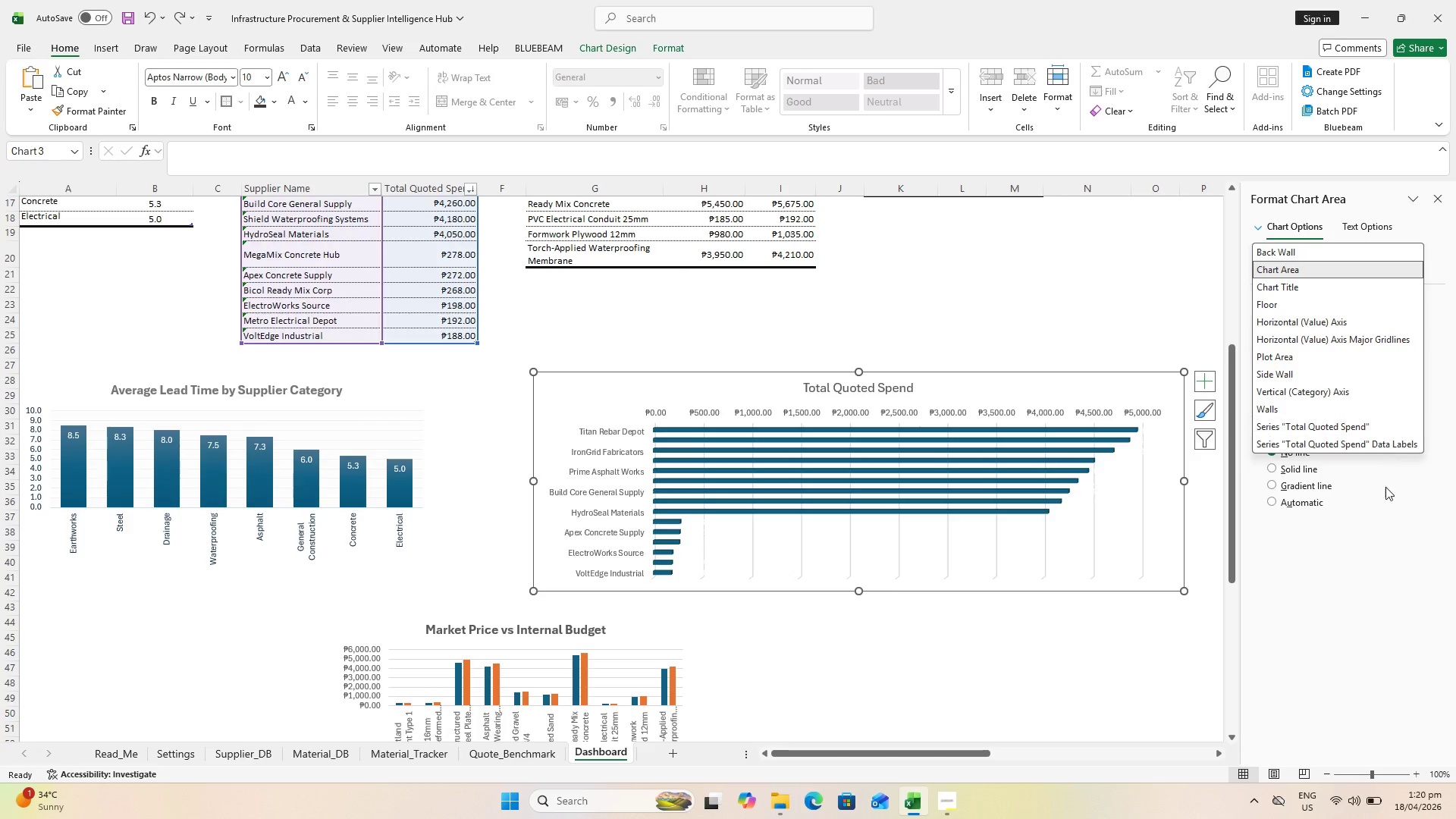 
wait(6.44)
 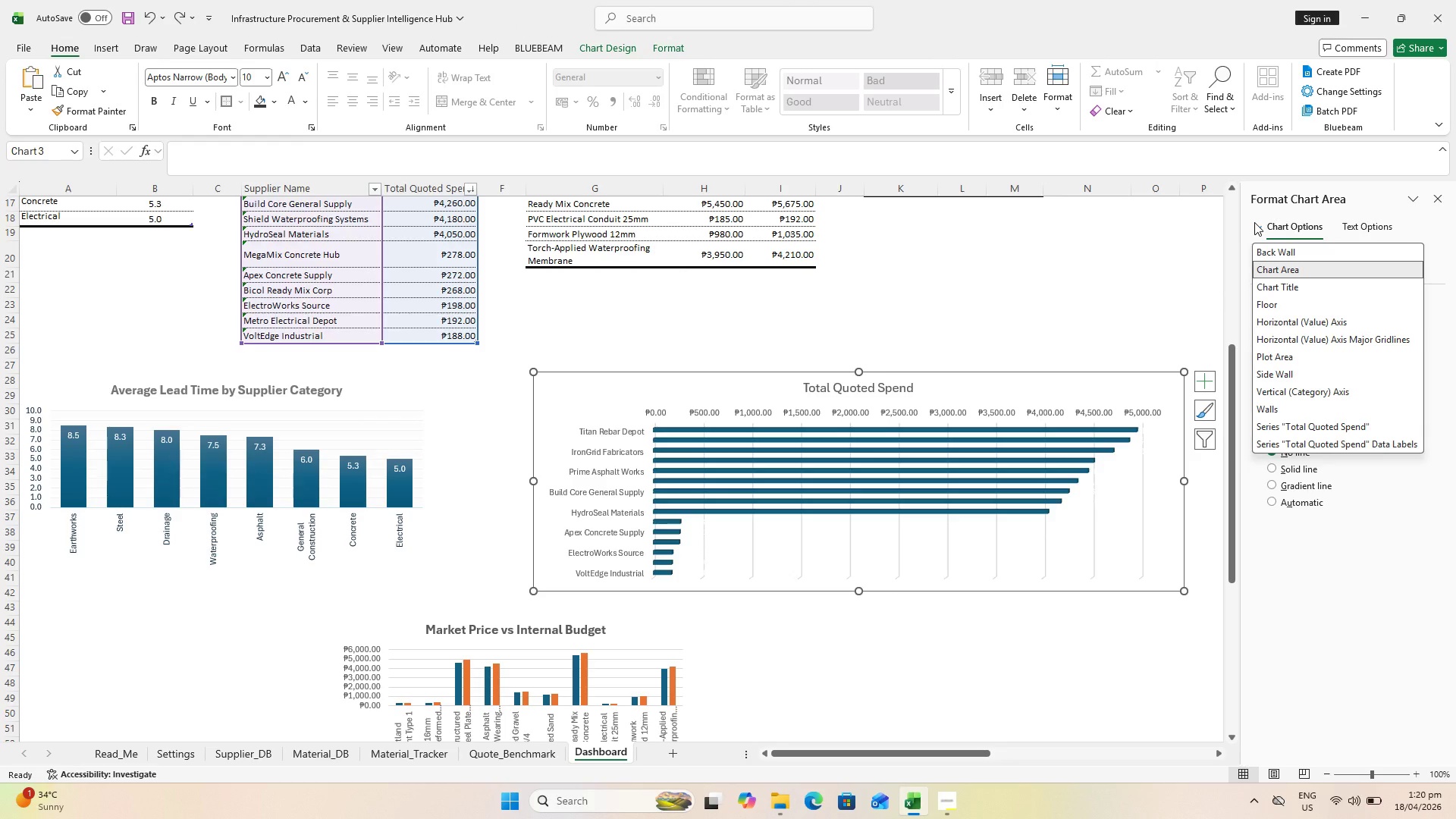 
left_click([1291, 364])
 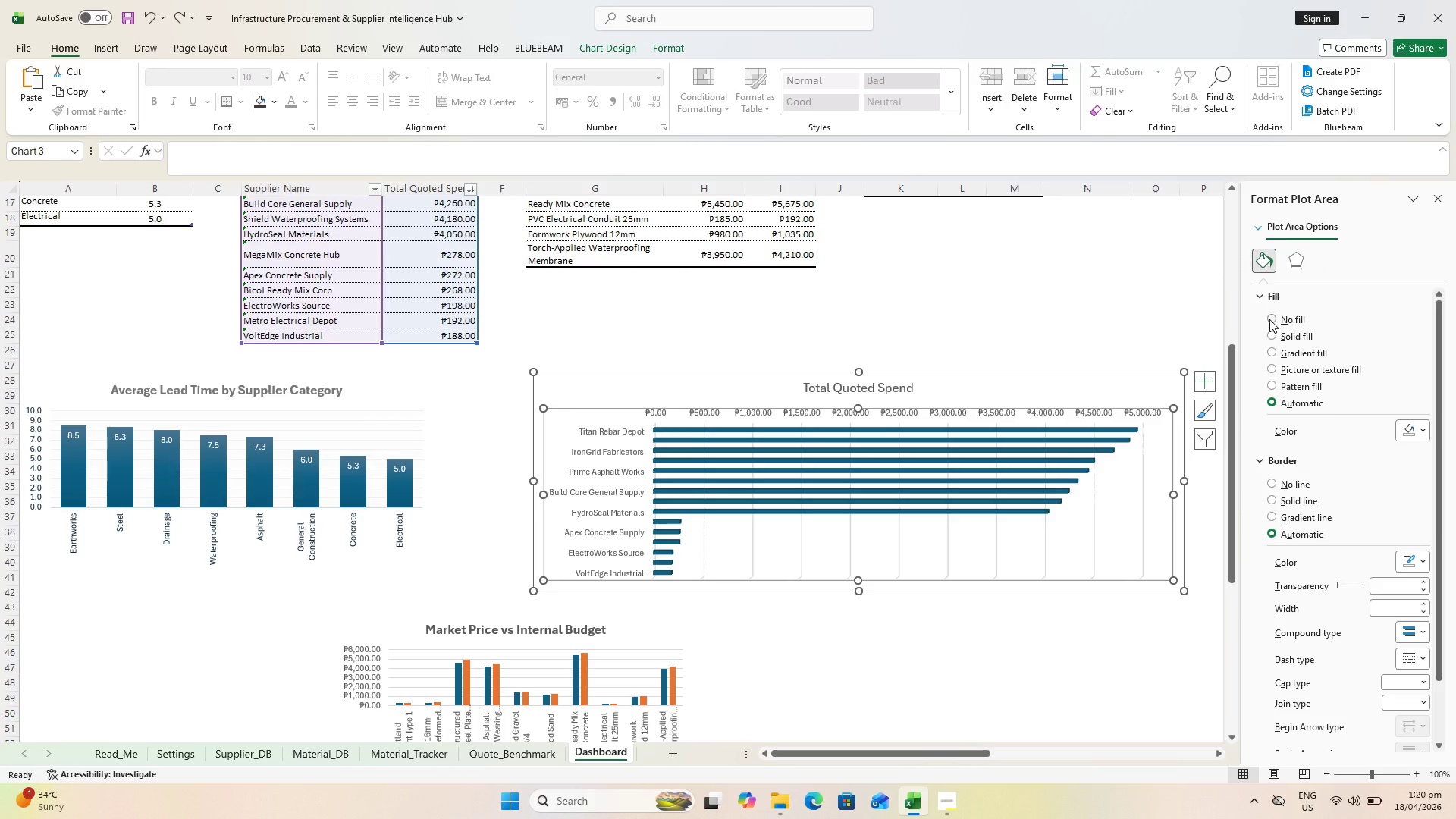 
left_click([1270, 317])
 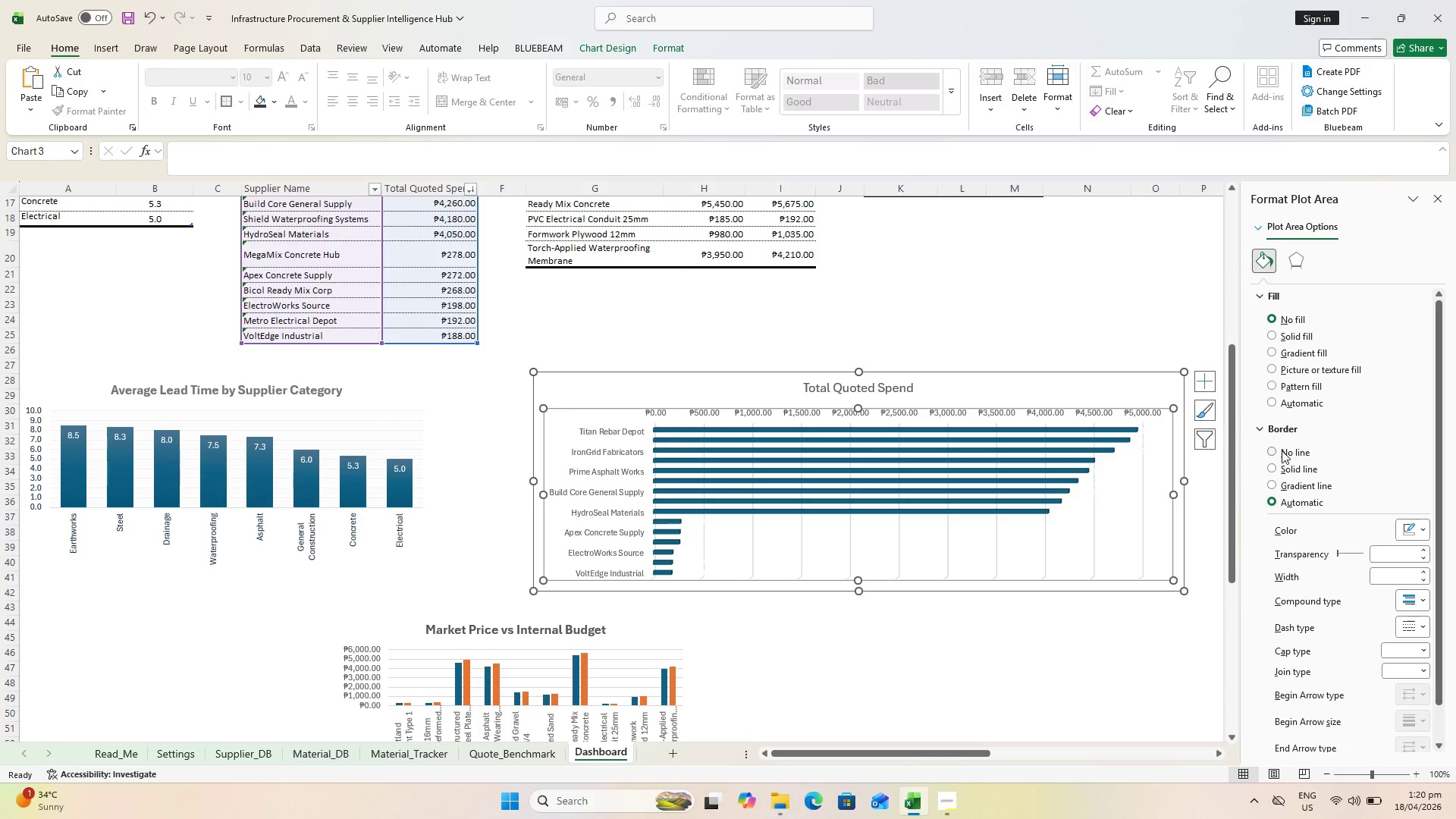 
left_click([1278, 453])
 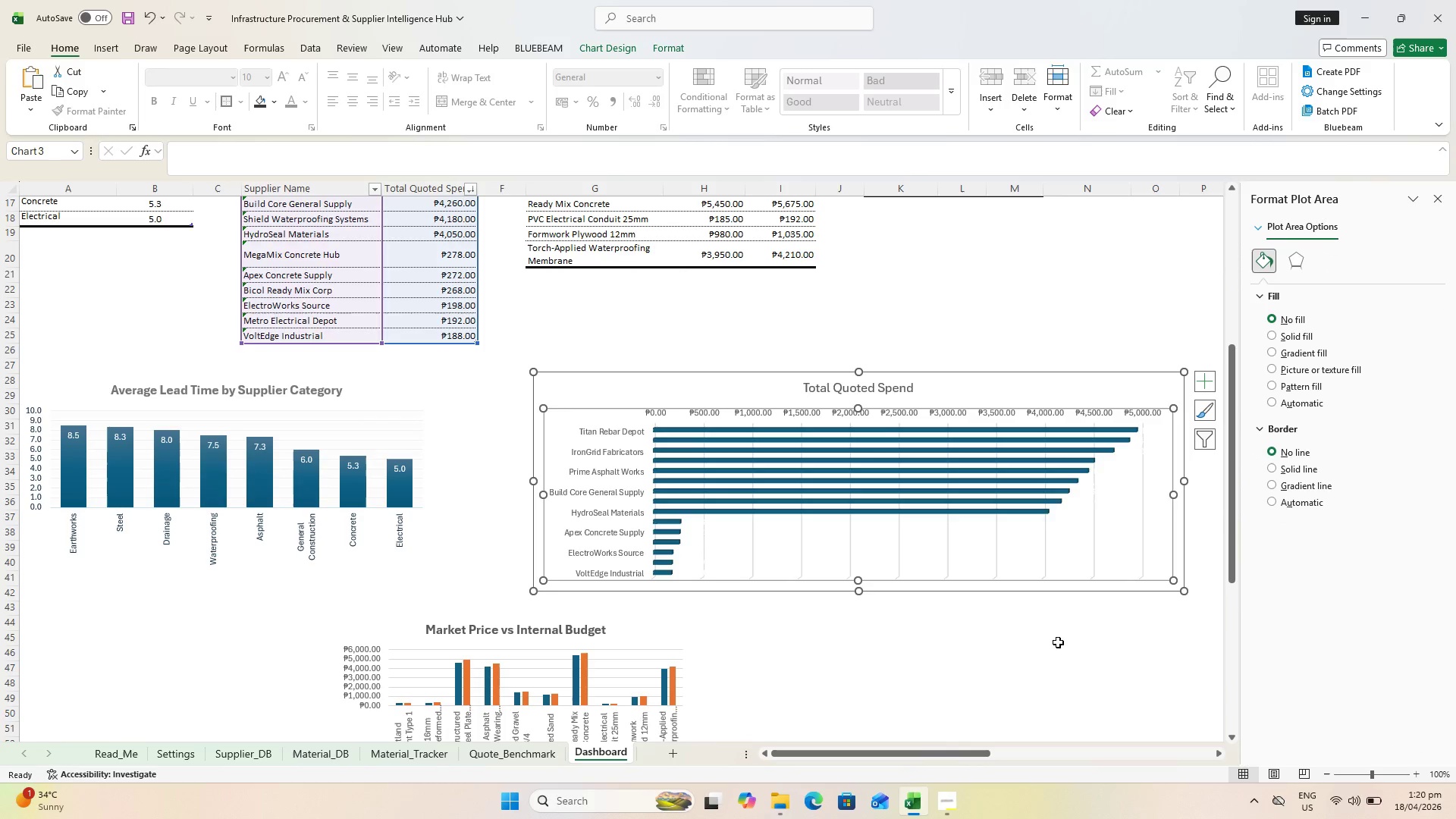 
left_click([1003, 650])
 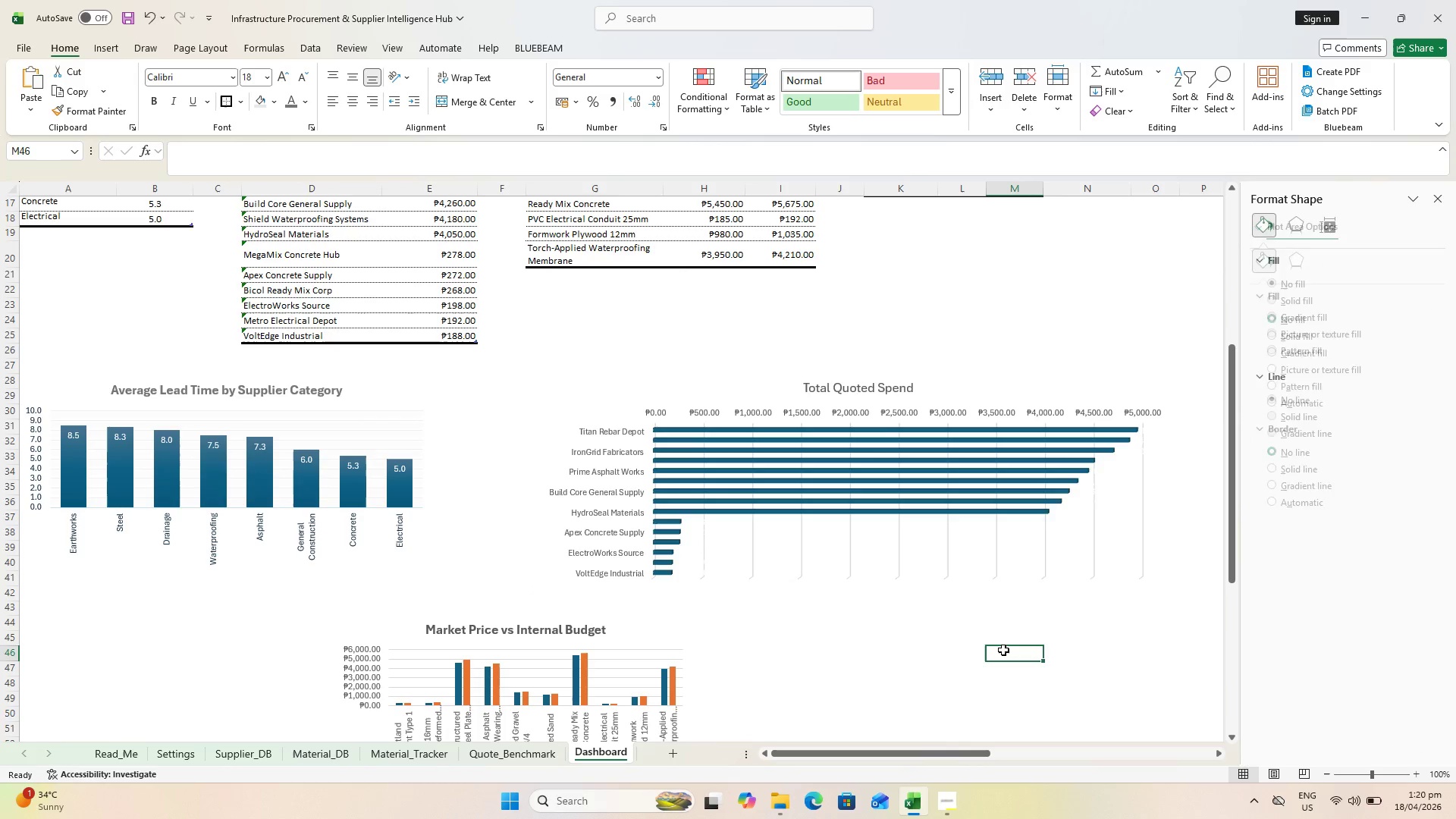 
left_click([1003, 650])
 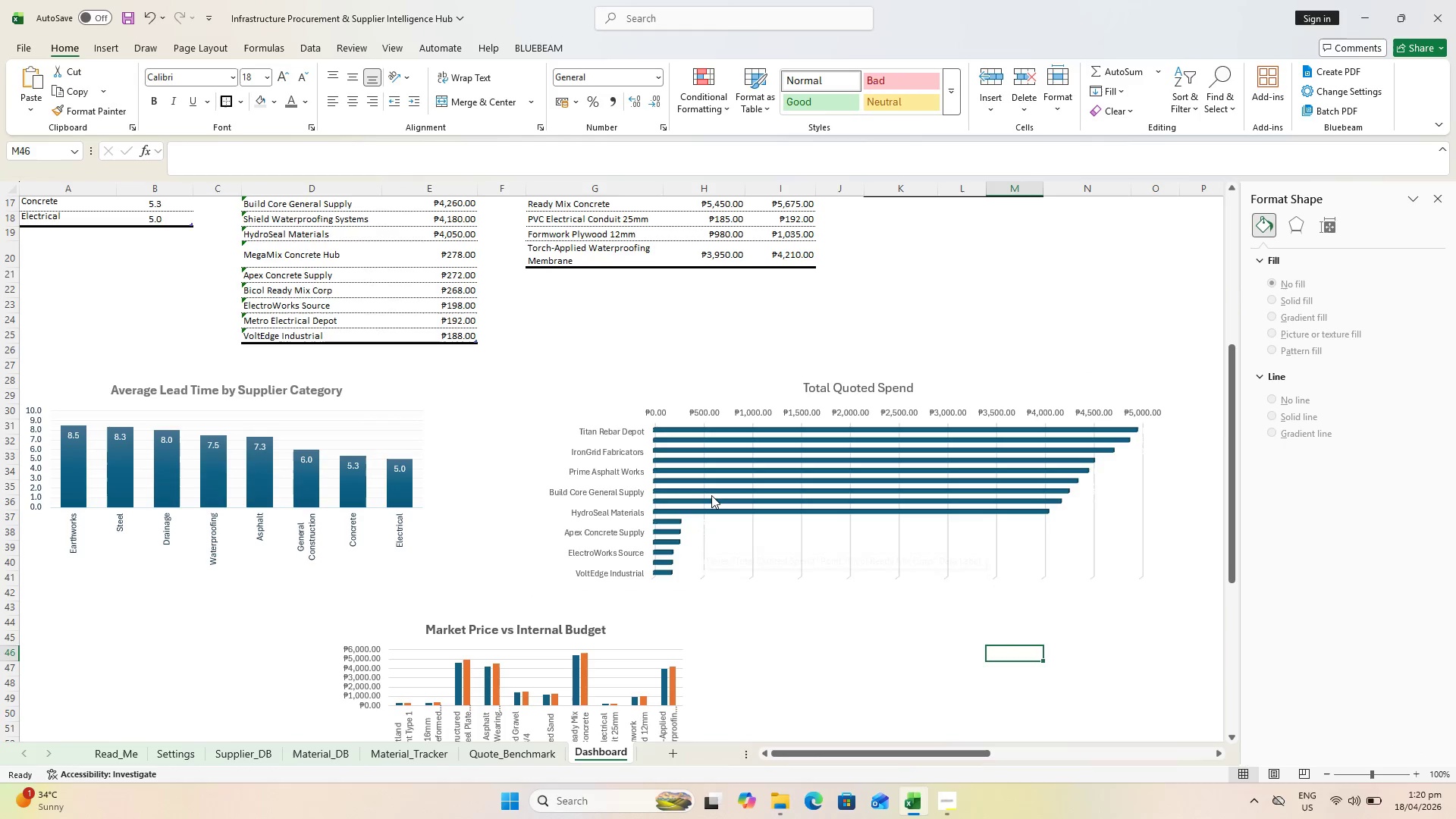 
left_click([711, 485])
 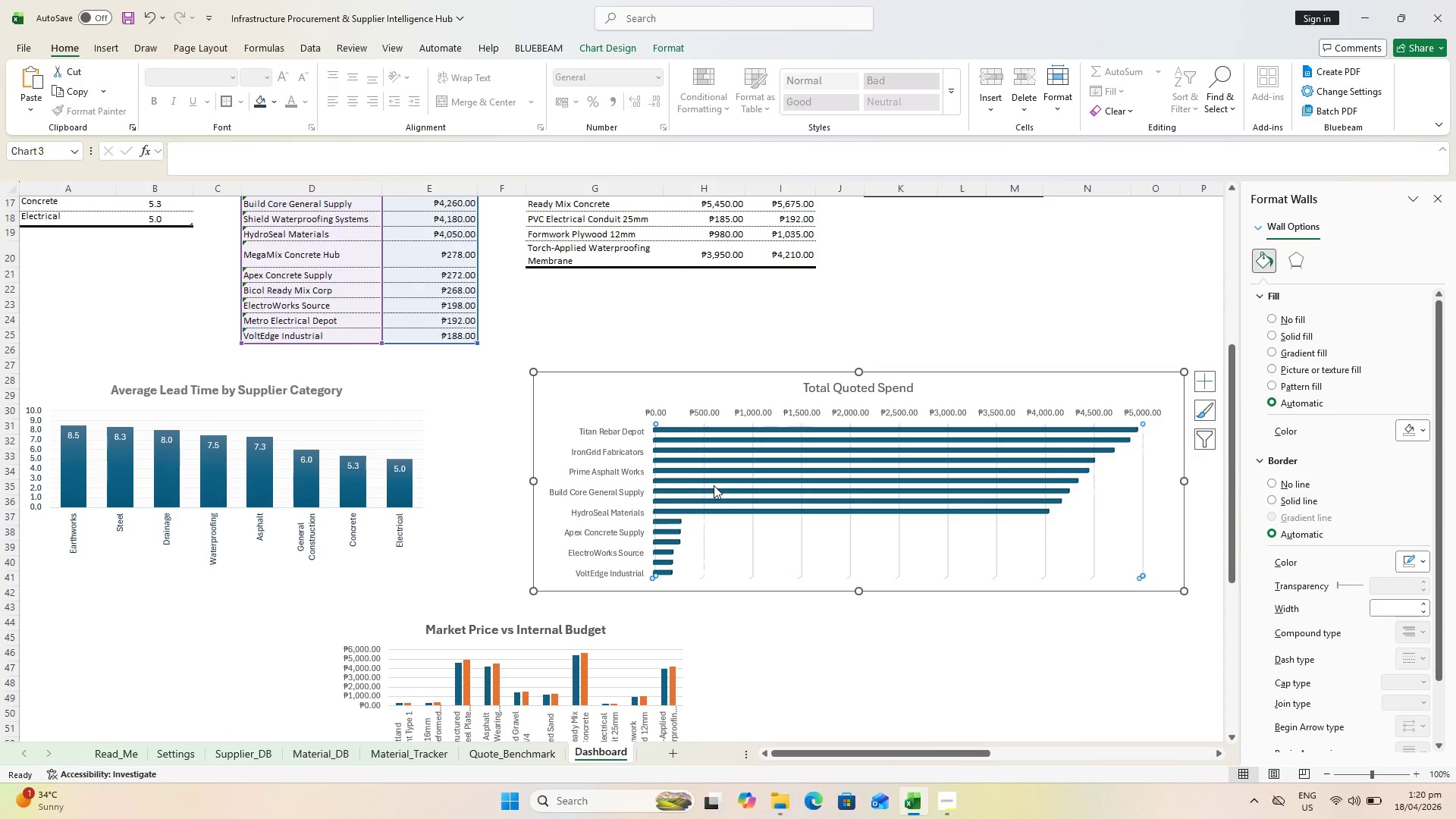 
left_click([733, 480])
 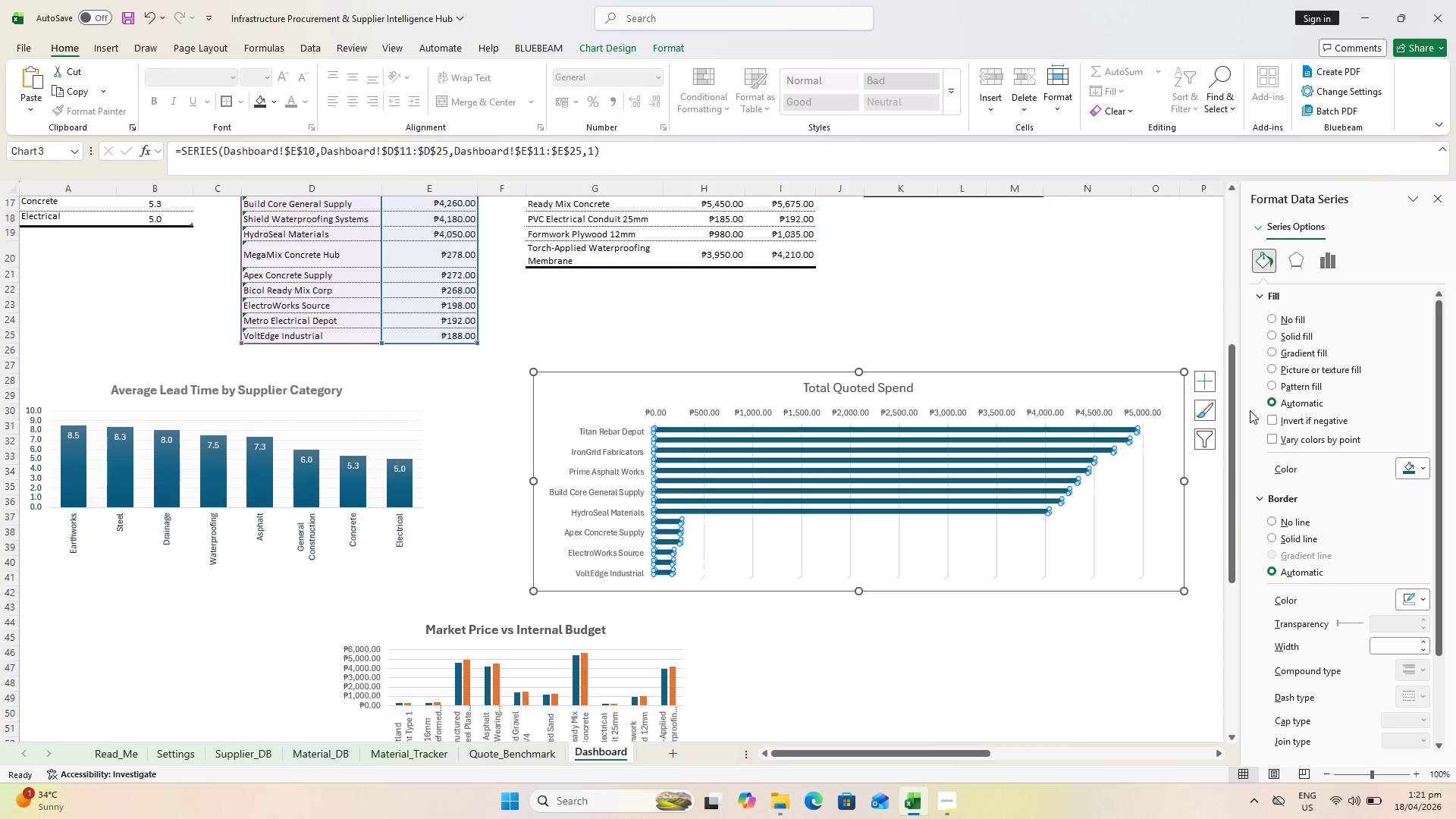 
wait(5.17)
 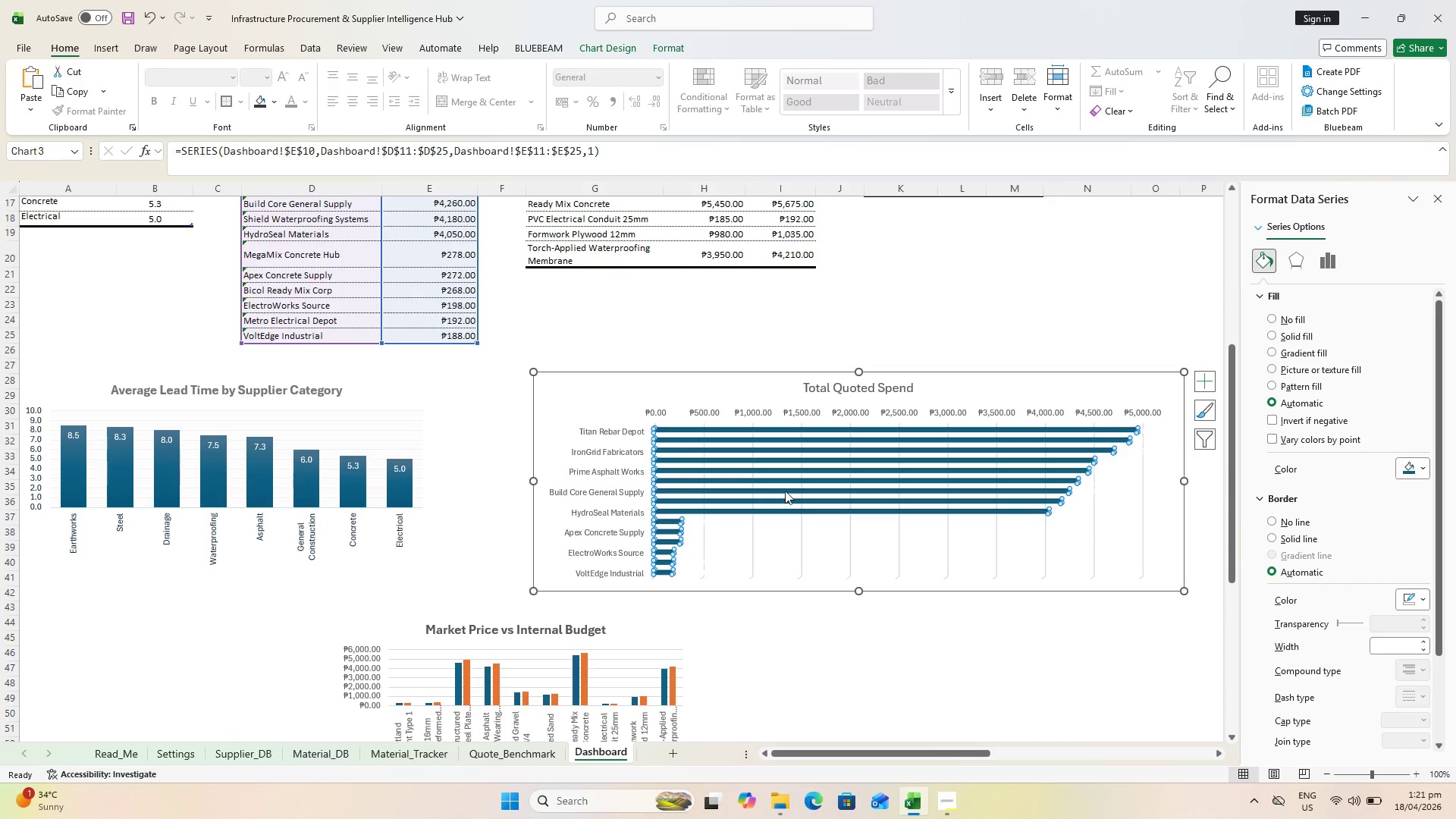 
right_click([1012, 454])
 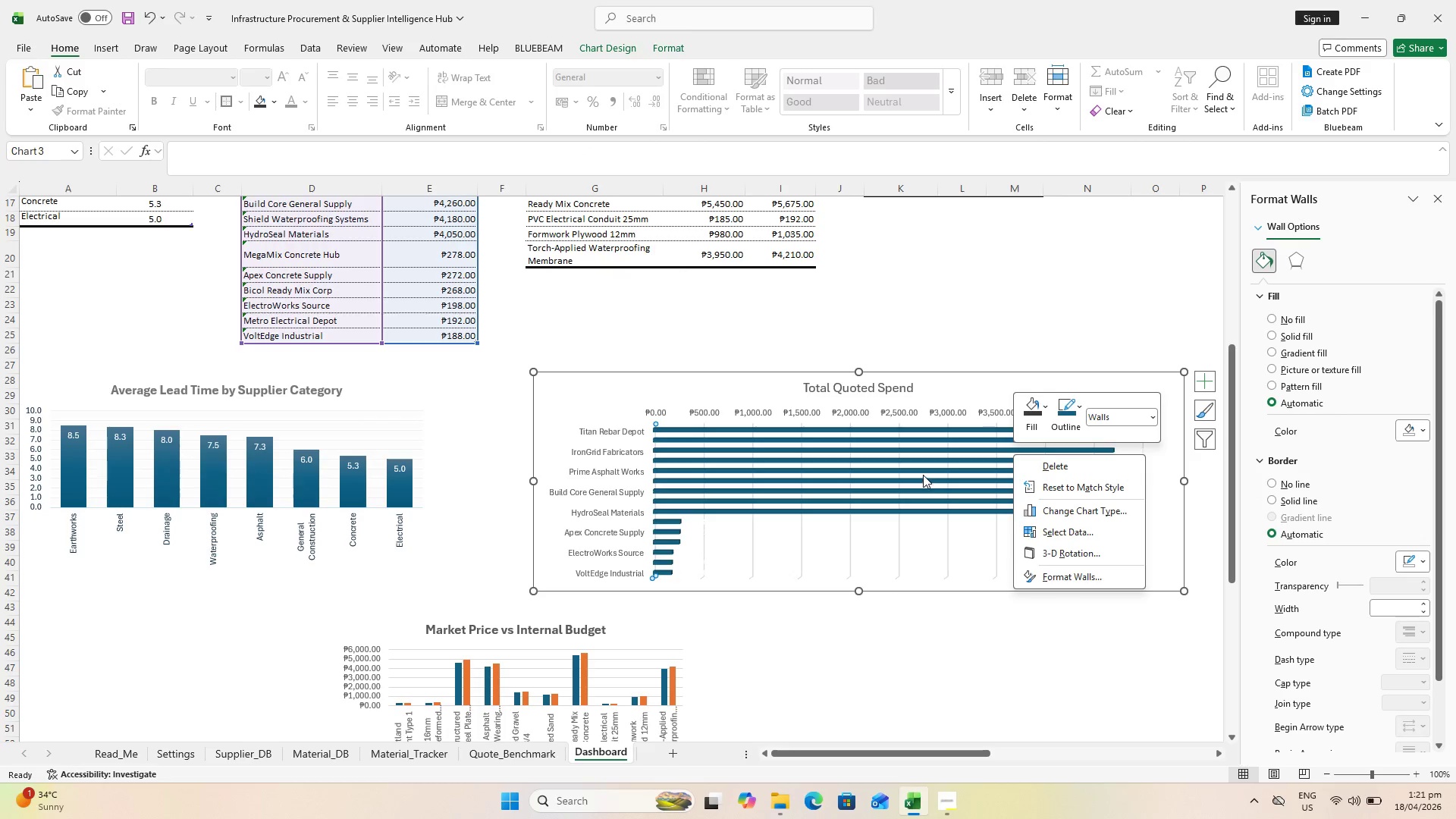 
left_click([921, 471])
 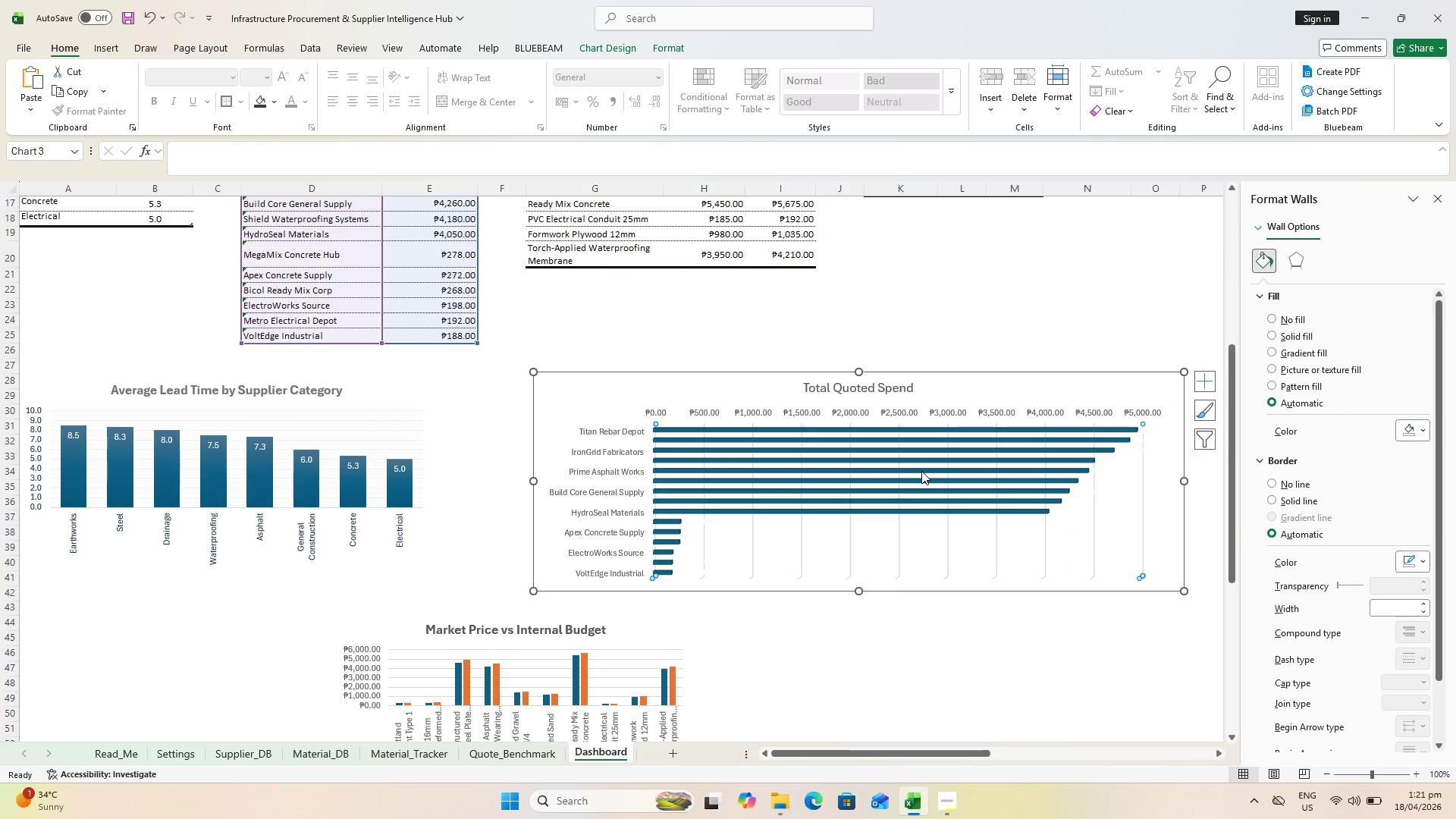 
right_click([921, 470])
 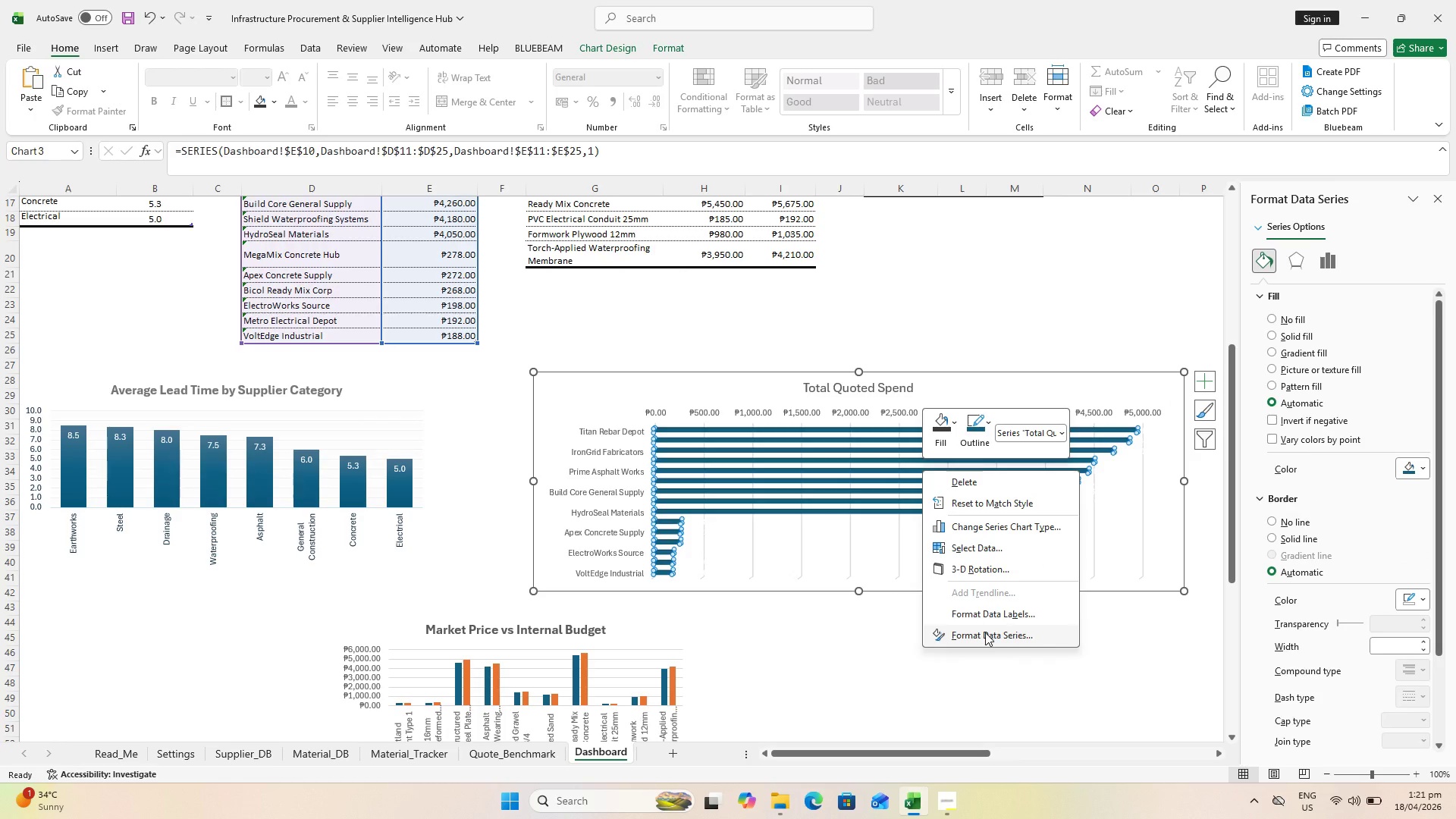 
left_click([985, 632])
 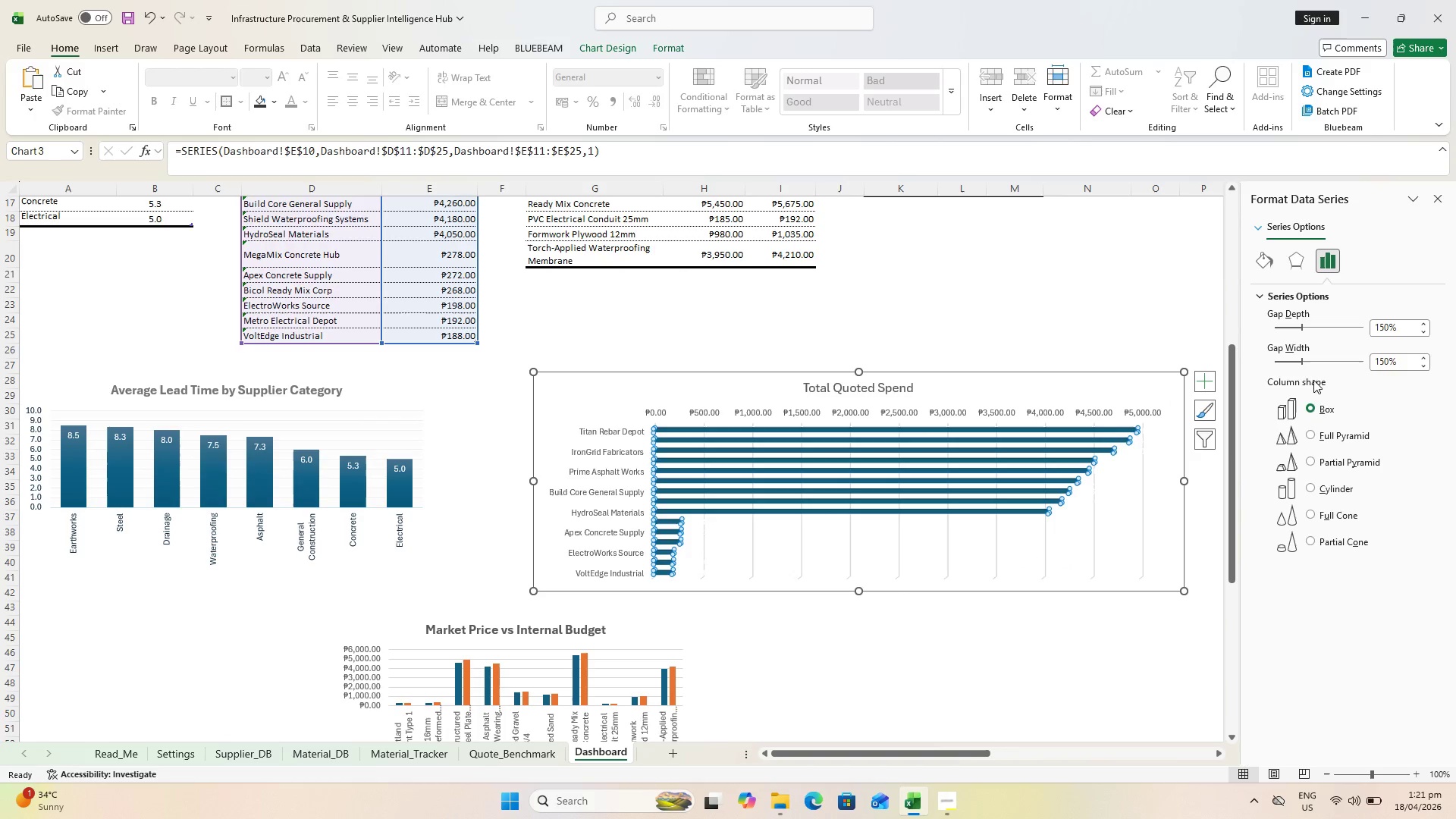 
wait(9.2)
 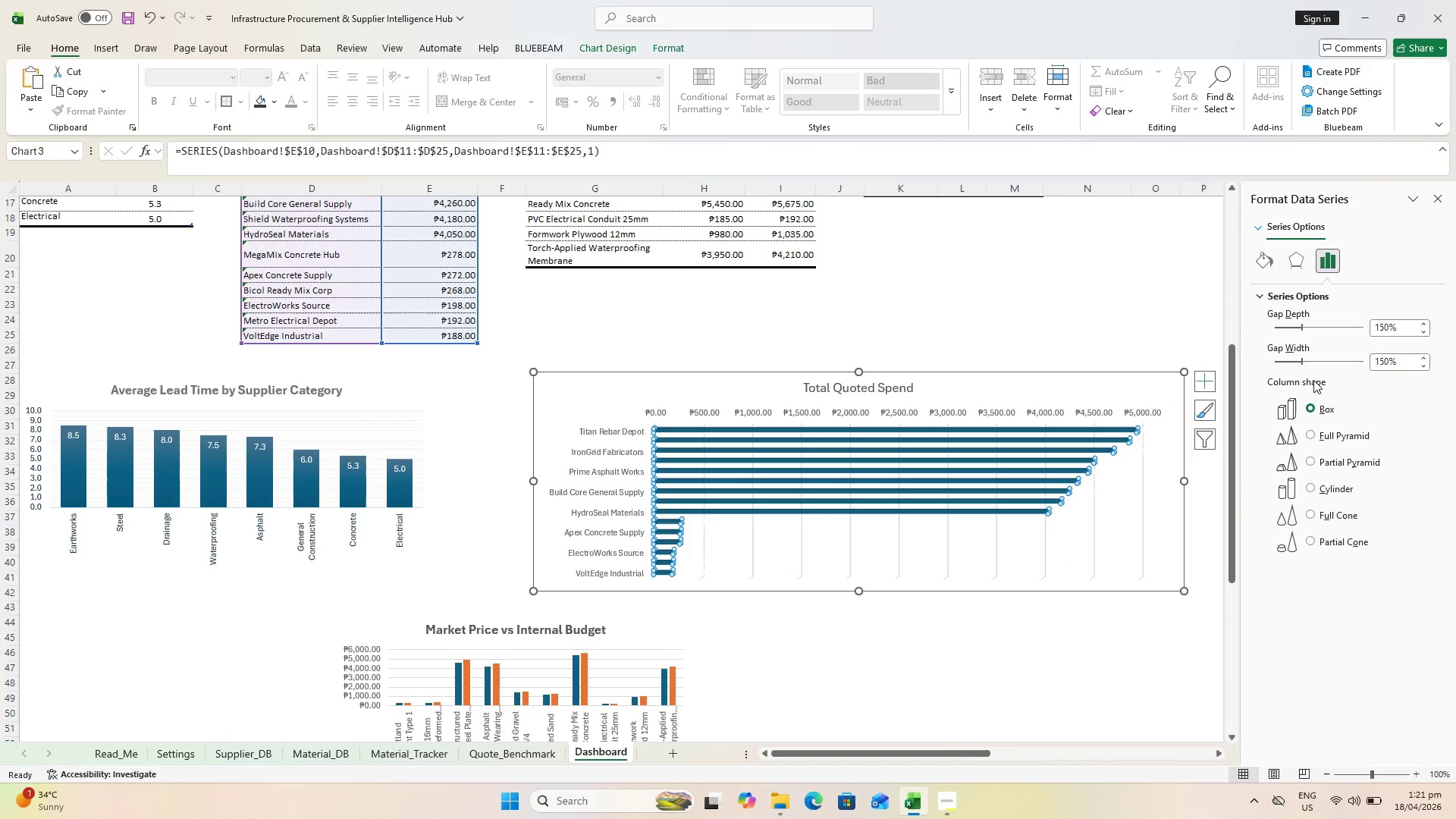 
left_click([1266, 267])
 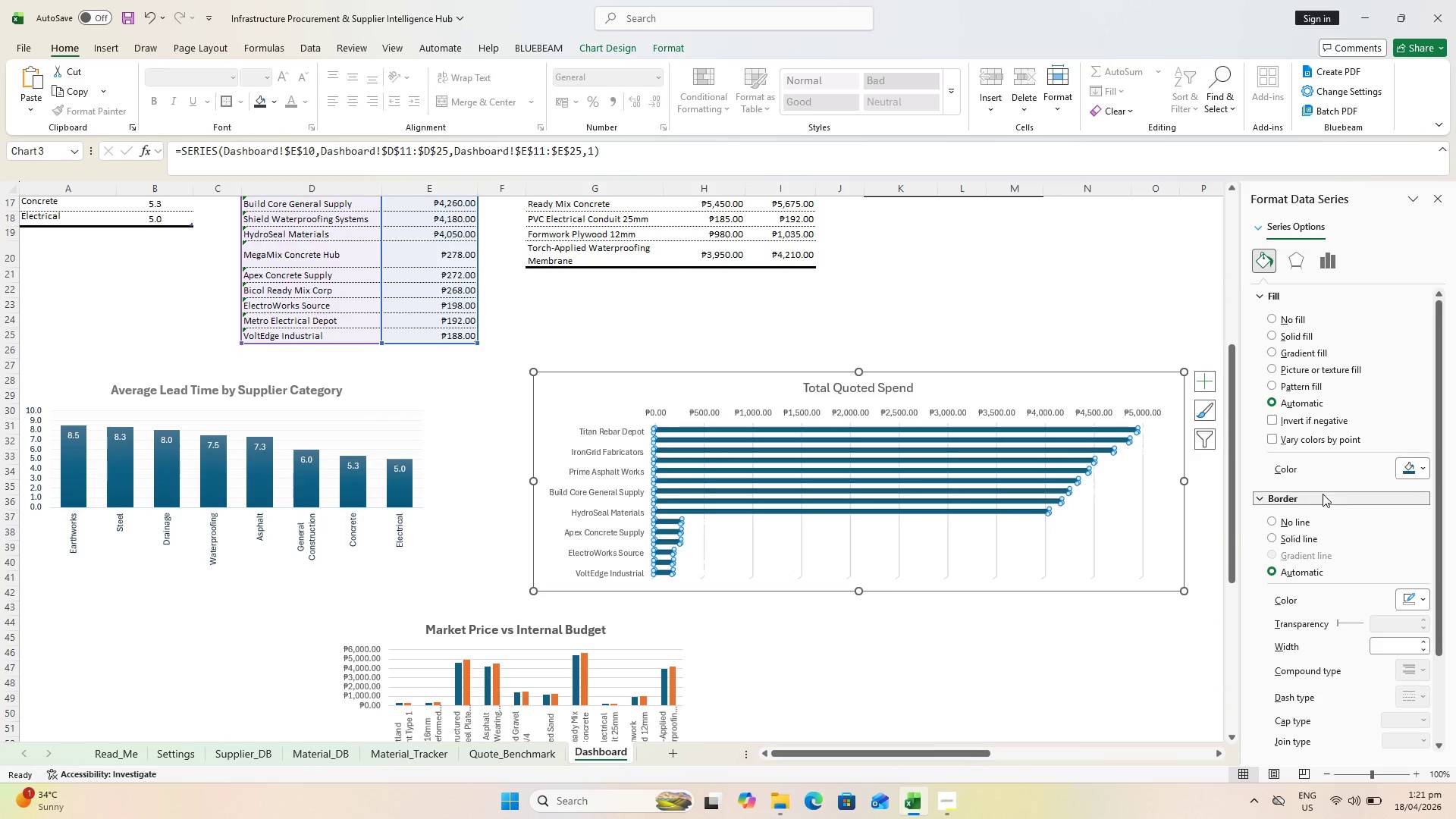 
left_click([1421, 465])
 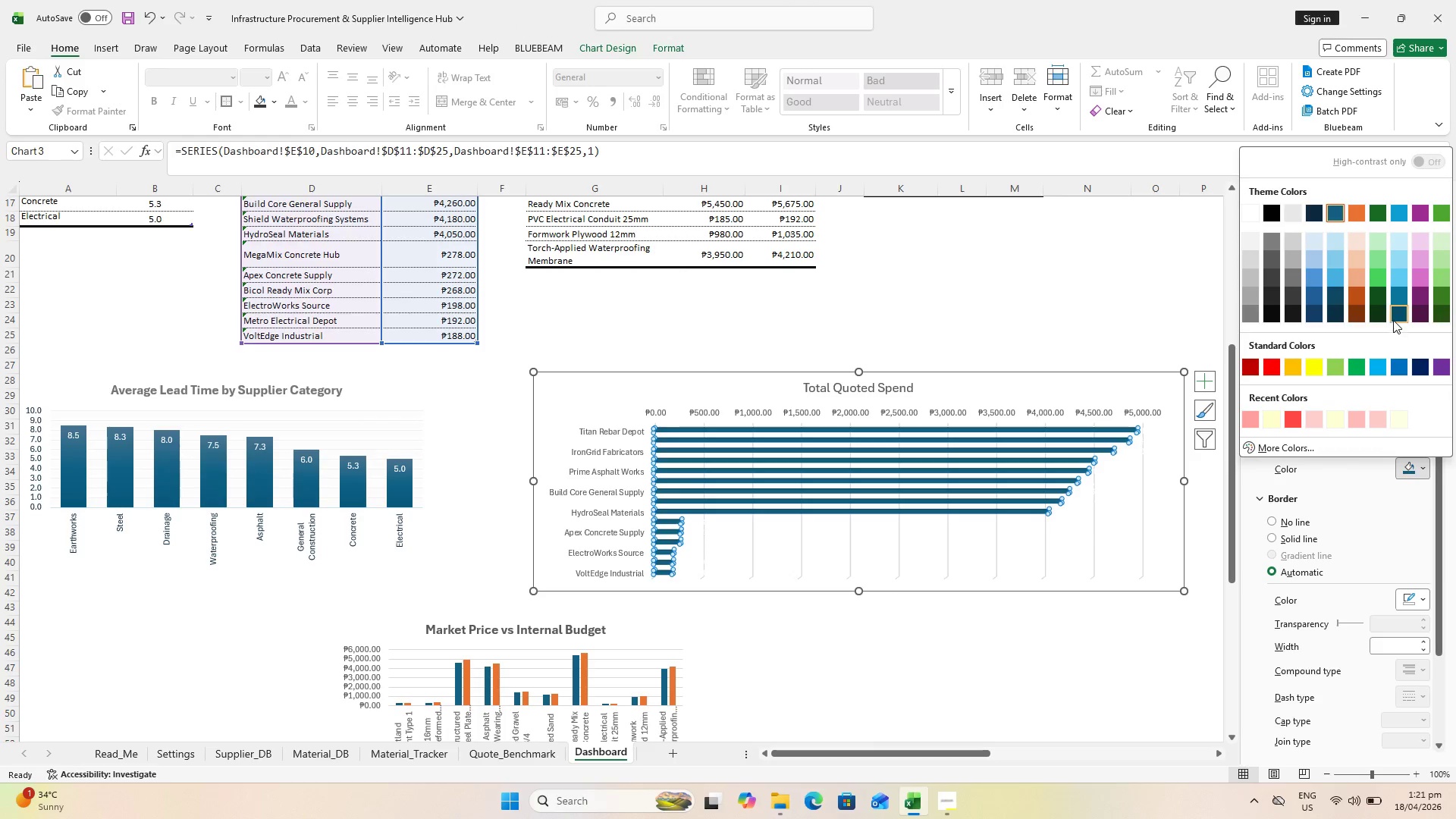 
left_click([1396, 314])
 